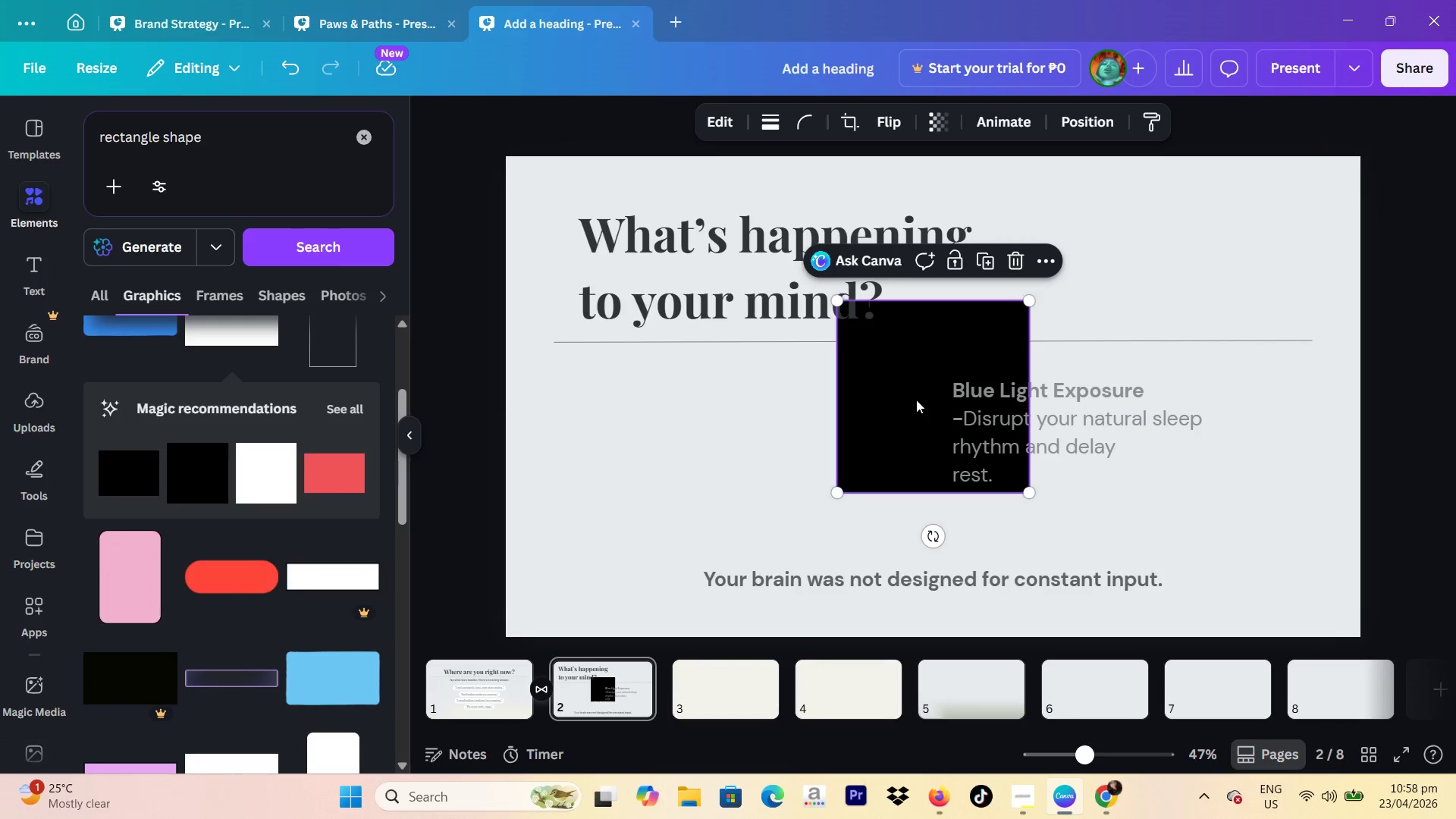 
scroll: coordinate [268, 472], scroll_direction: down, amount: 2.0
 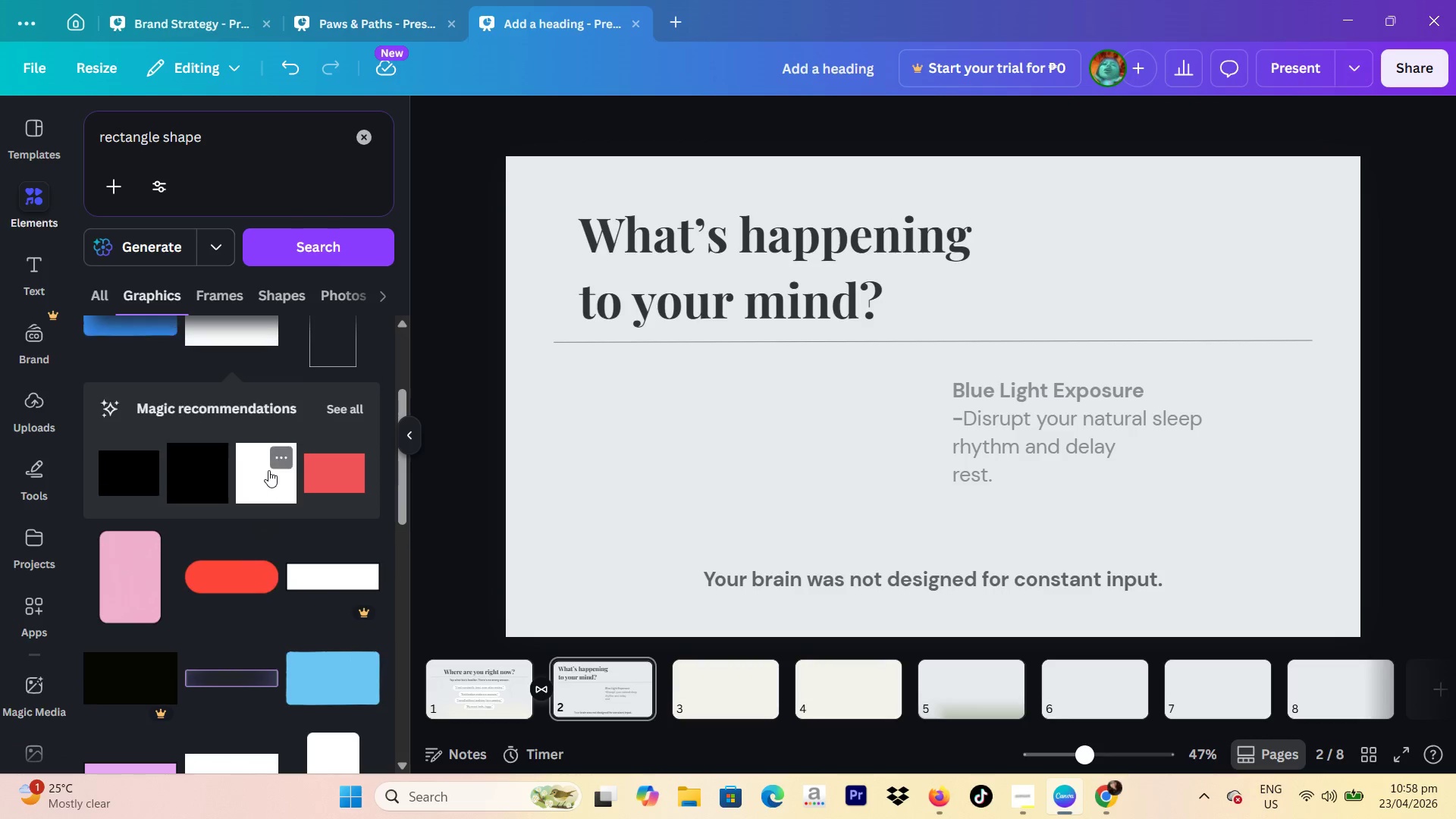 
left_click_drag(start_coordinate=[908, 398], to_coordinate=[670, 461])
 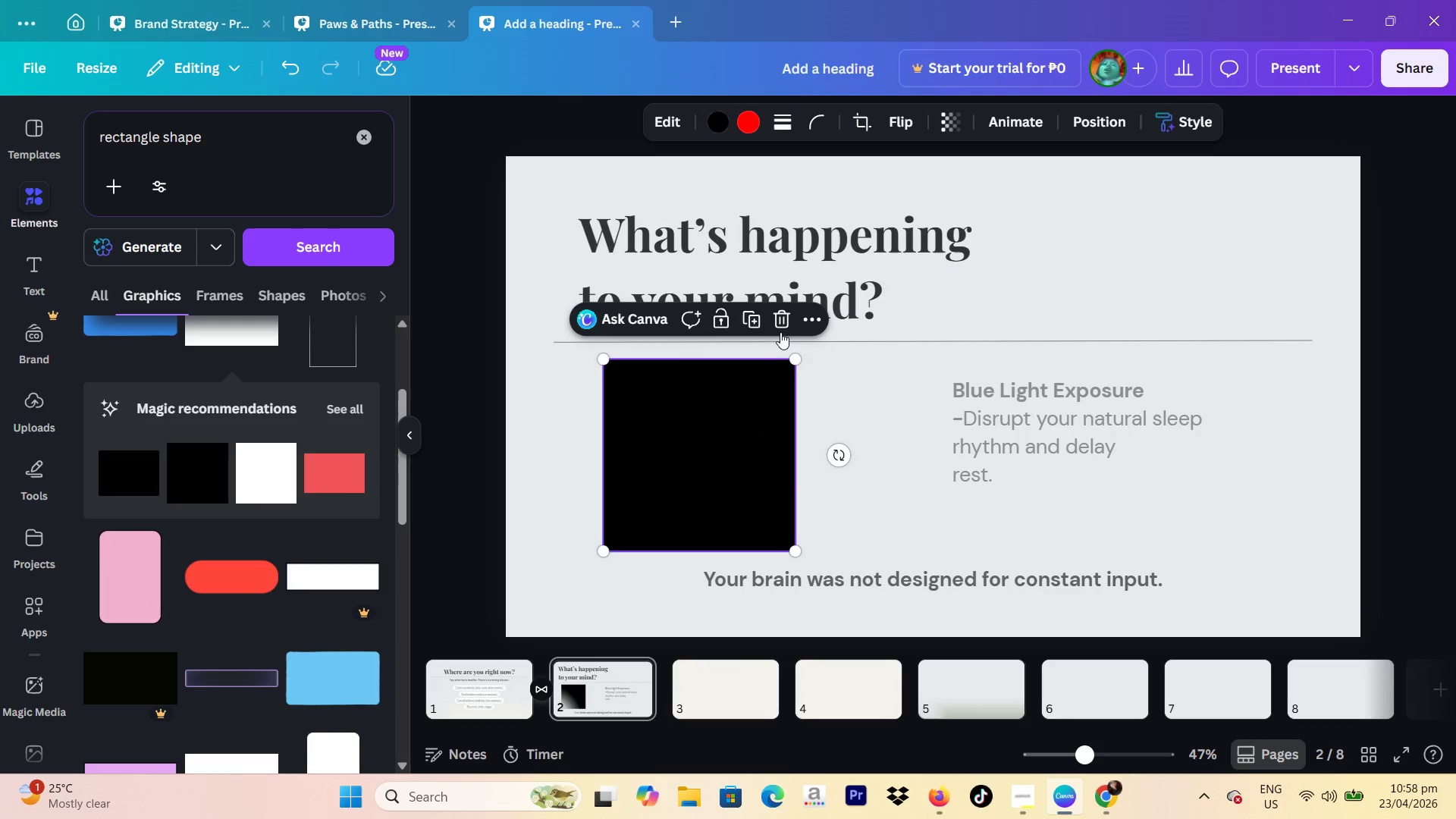 
left_click([789, 325])
 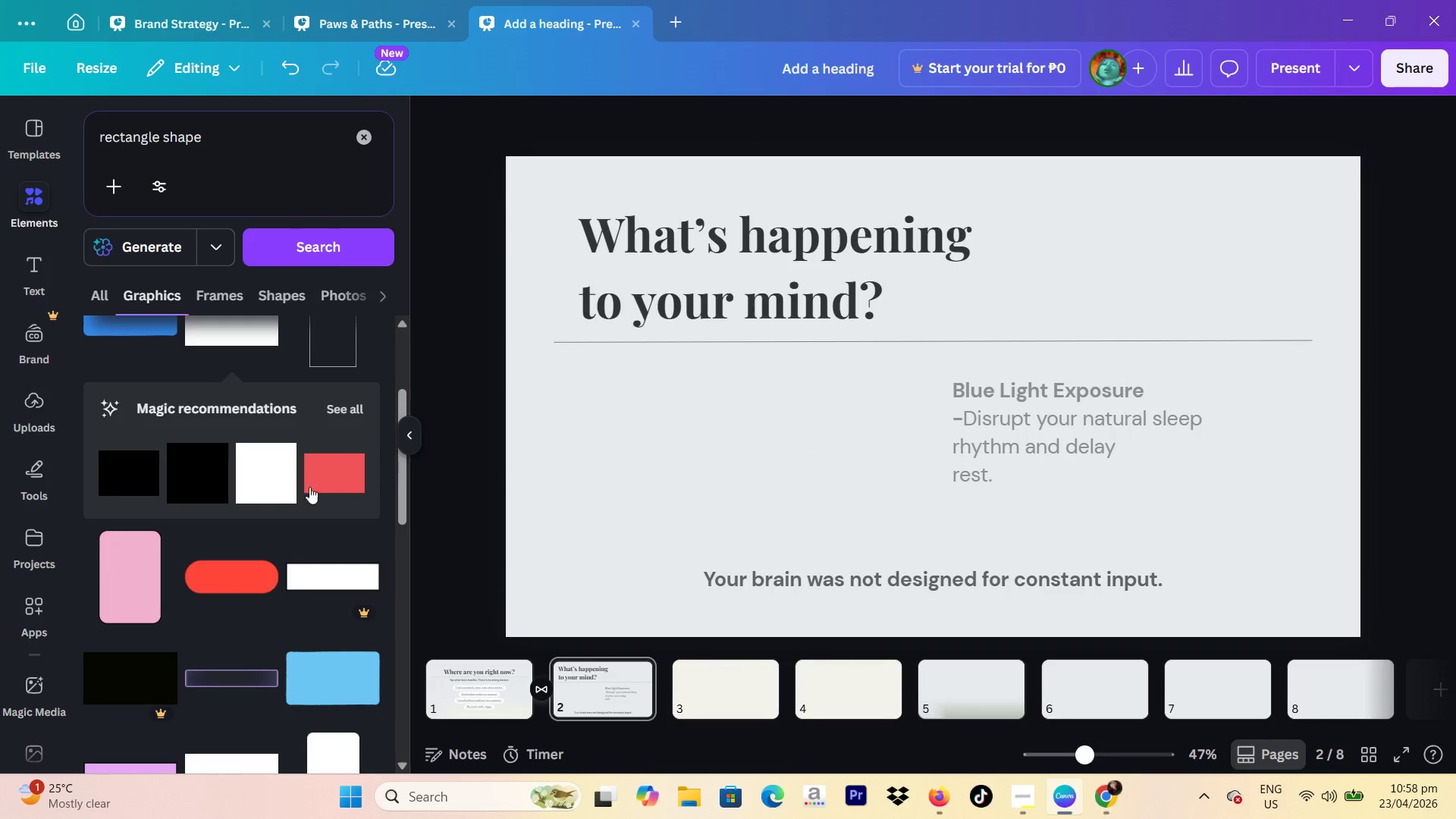 
scroll: coordinate [294, 499], scroll_direction: down, amount: 2.0
 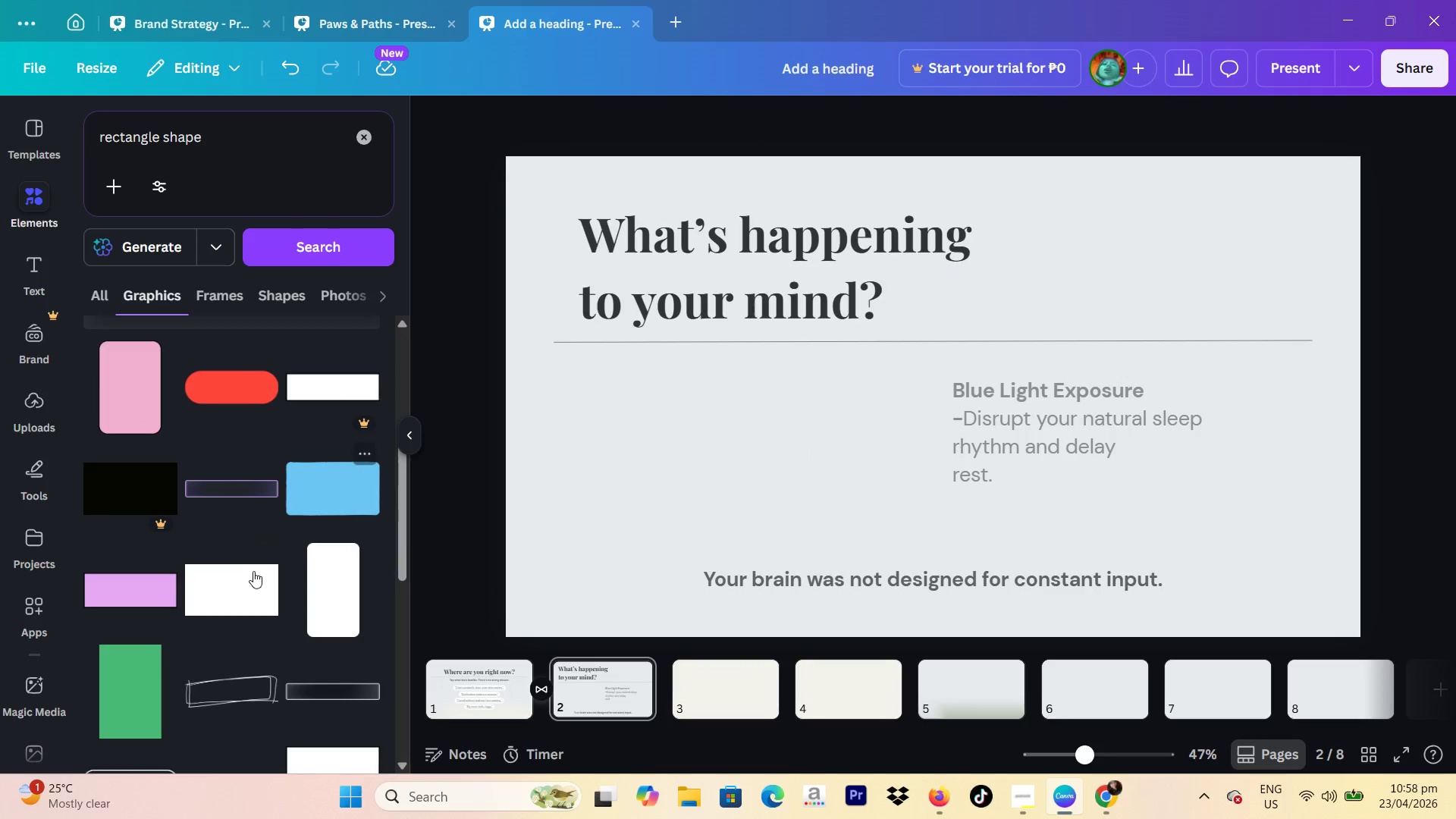 
left_click([249, 574])
 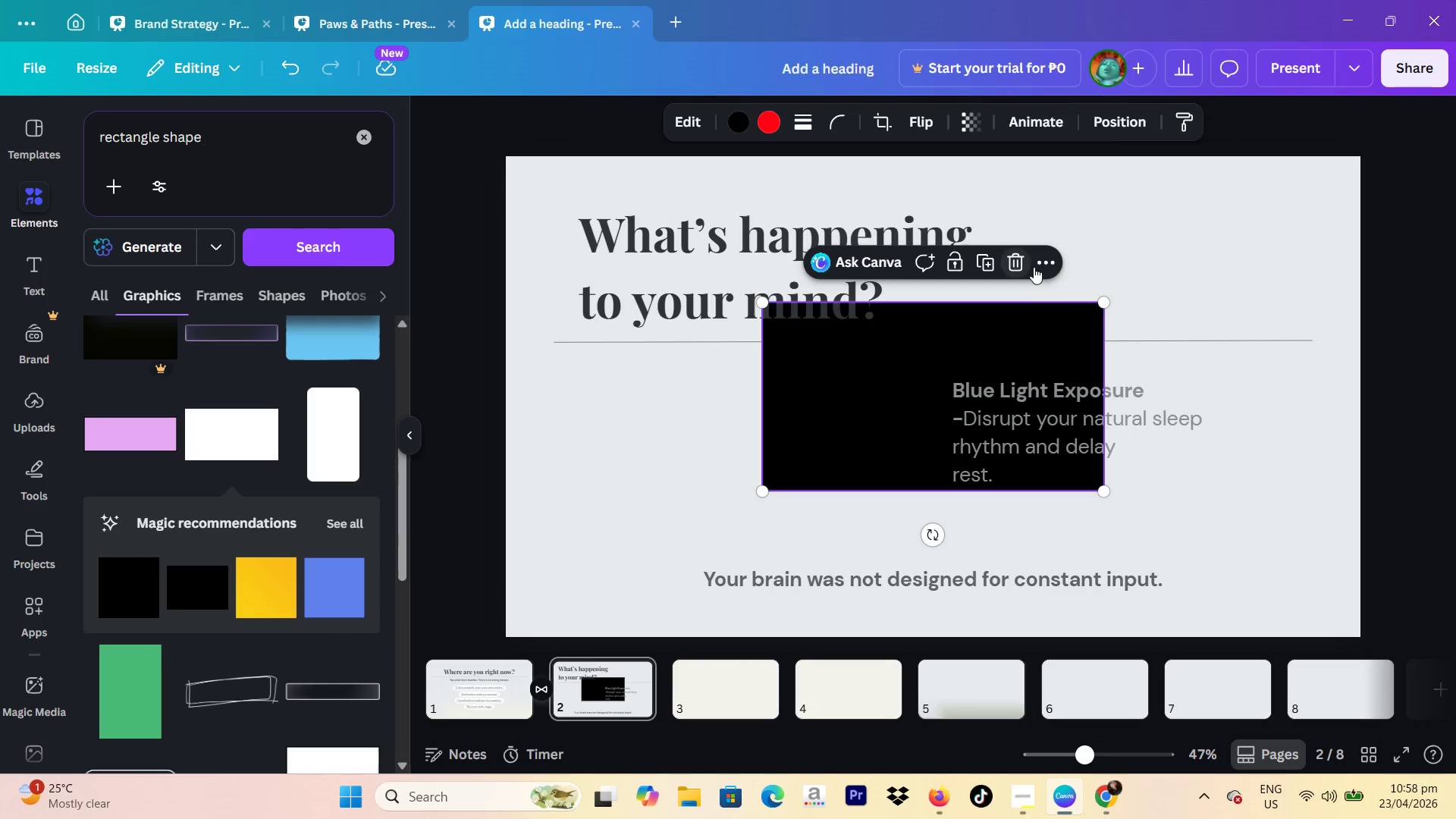 
left_click([1021, 266])
 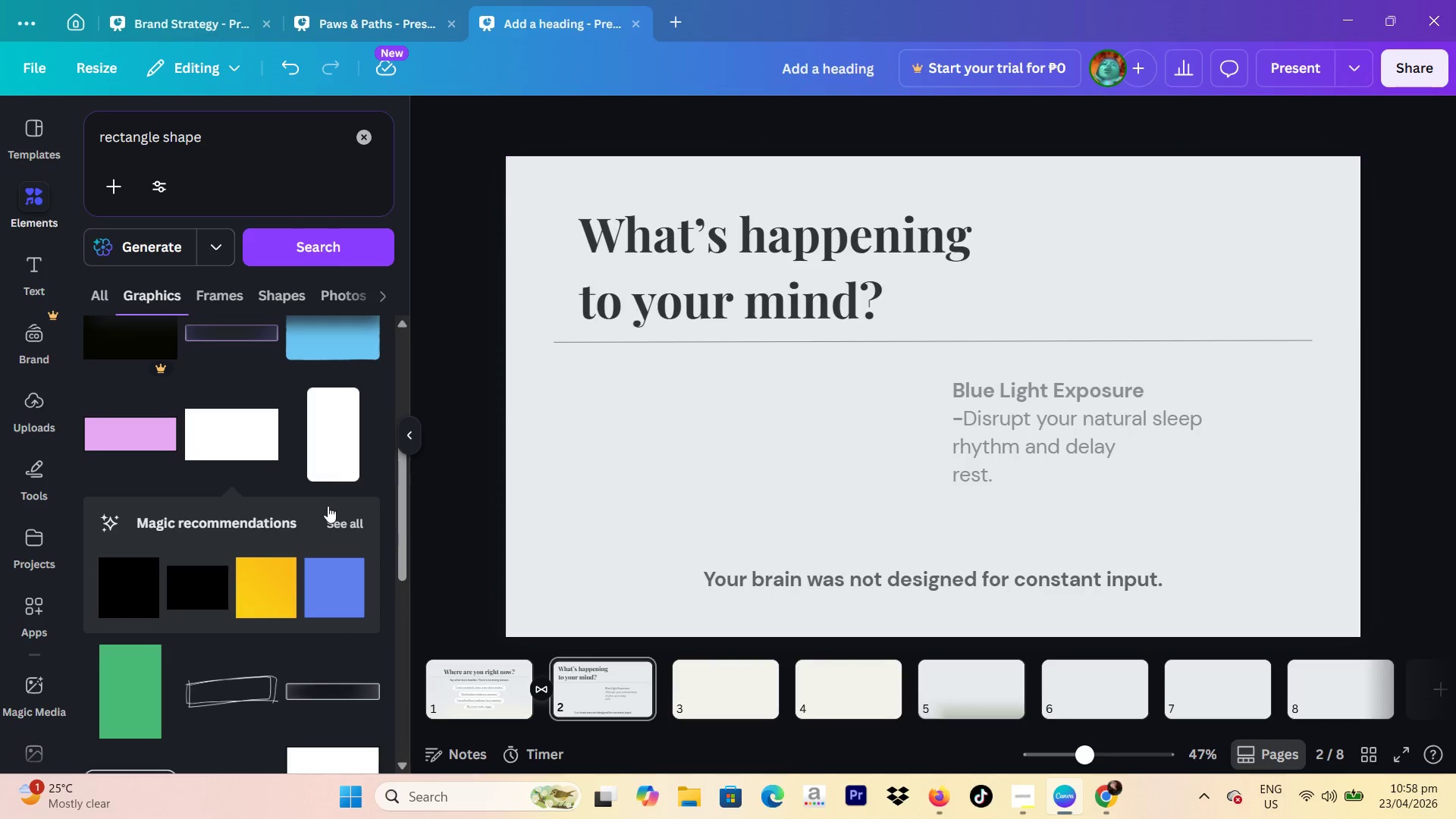 
scroll: coordinate [320, 510], scroll_direction: down, amount: 2.0
 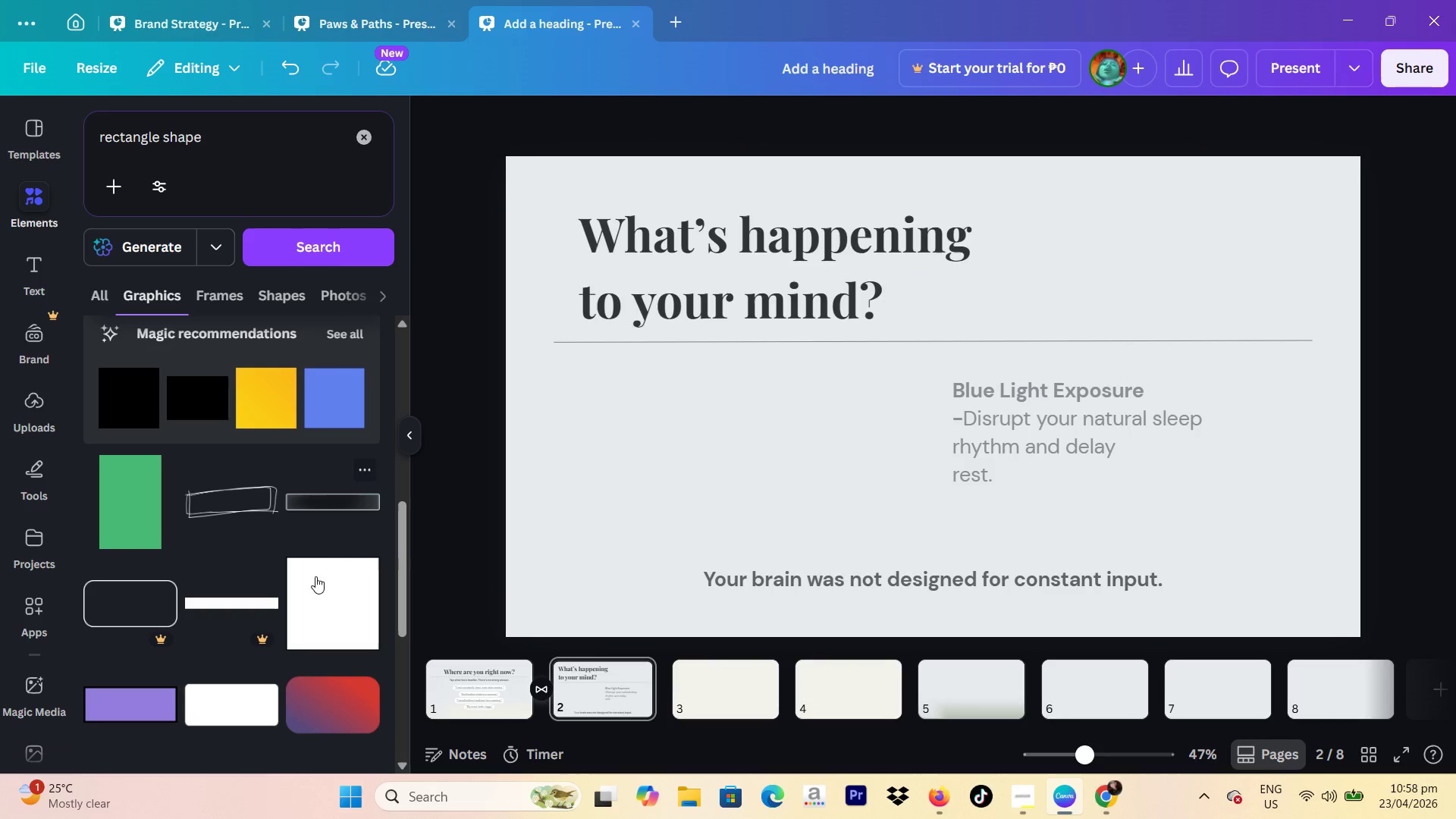 
left_click([316, 590])
 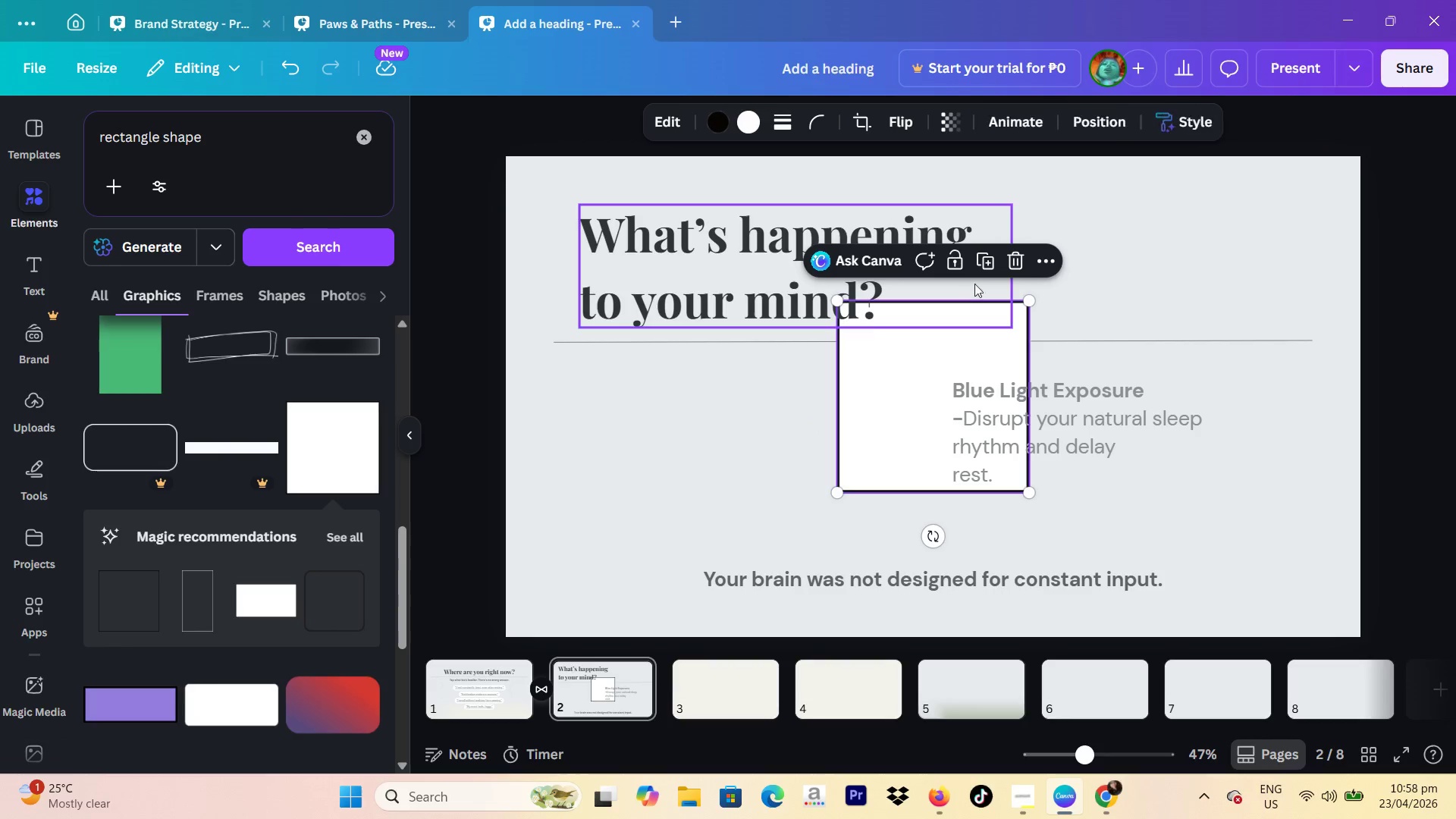 
left_click([1019, 259])
 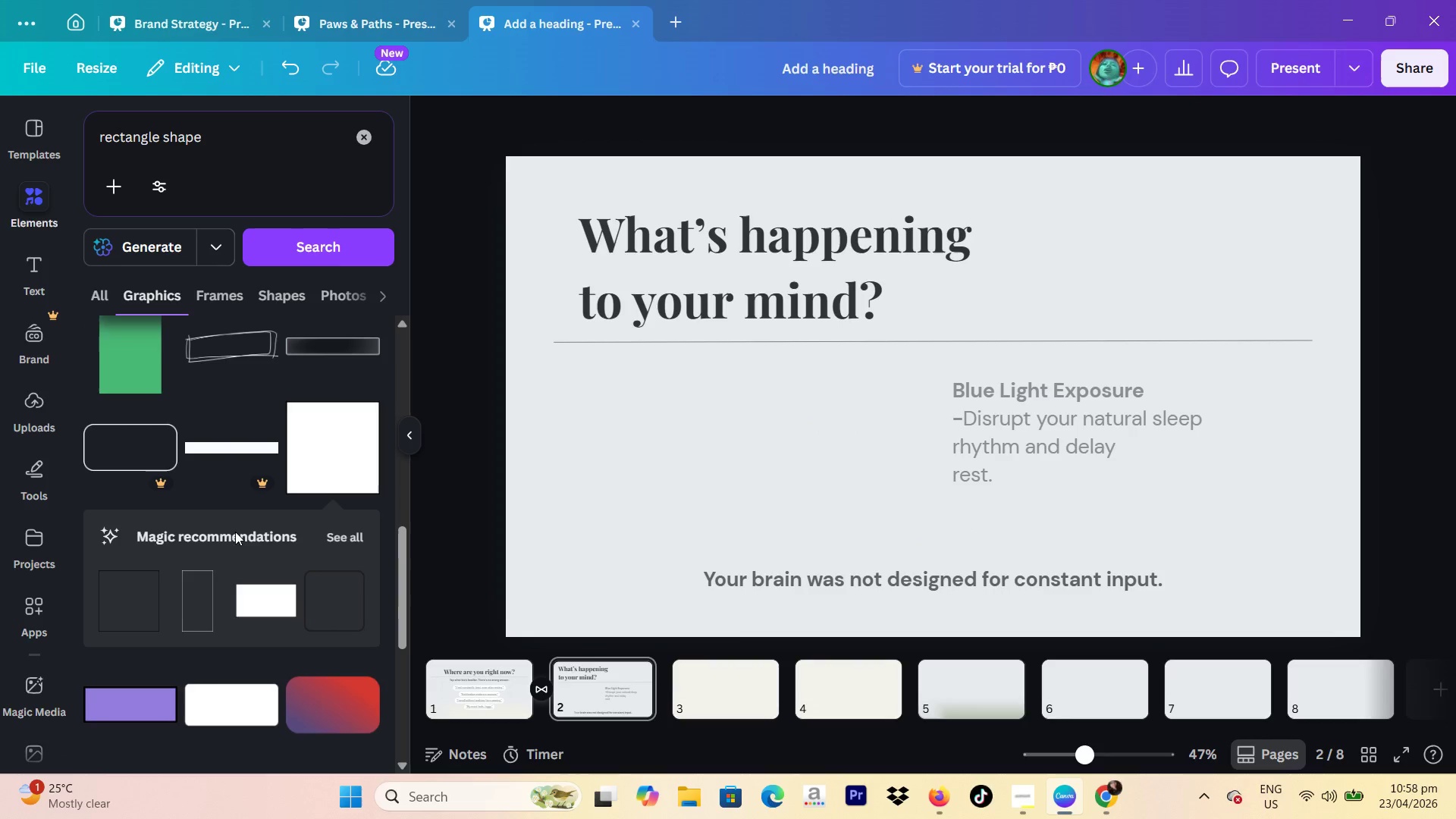 
scroll: coordinate [146, 557], scroll_direction: down, amount: 4.0
 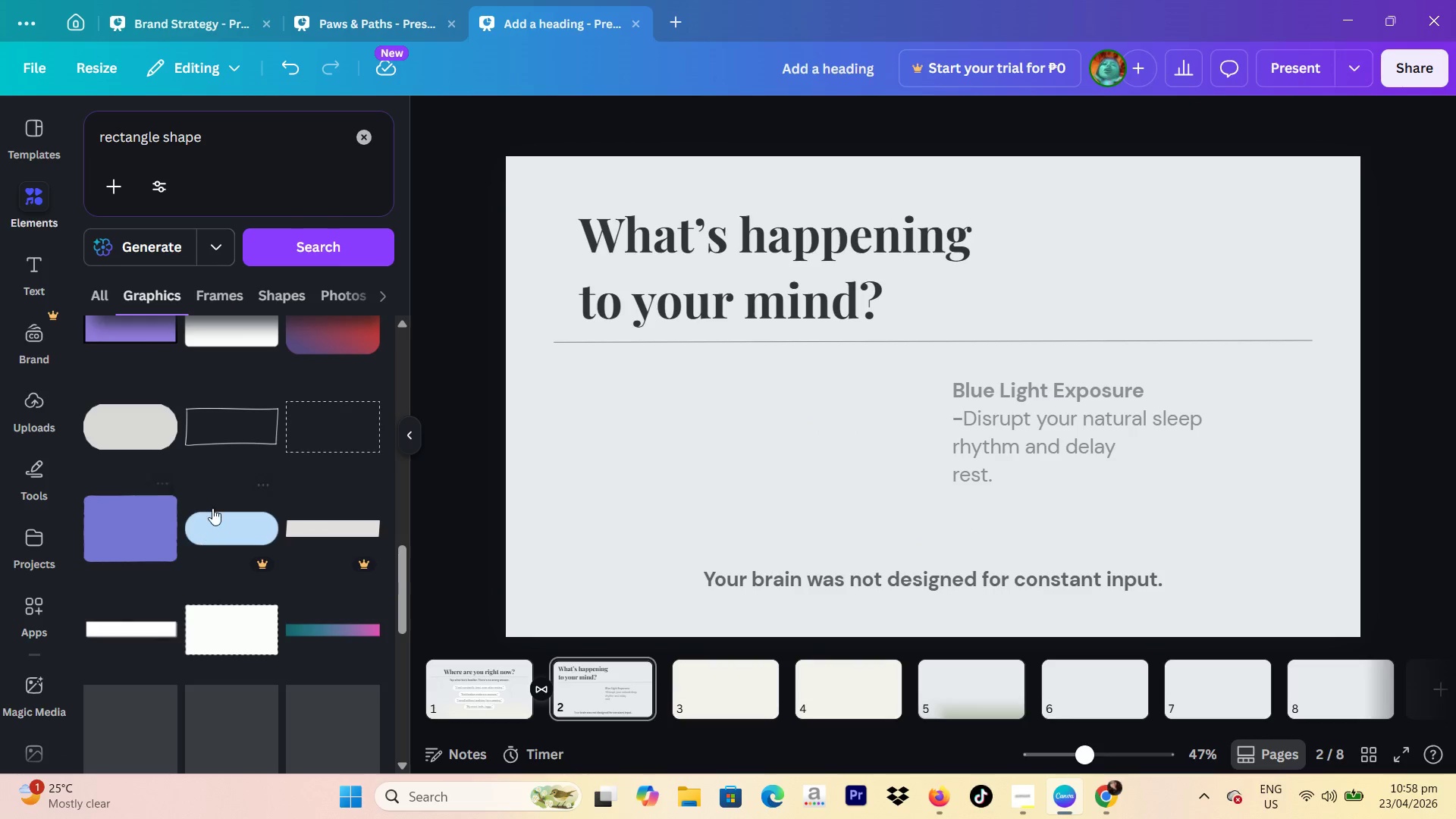 
scroll: coordinate [214, 506], scroll_direction: up, amount: 1.0
 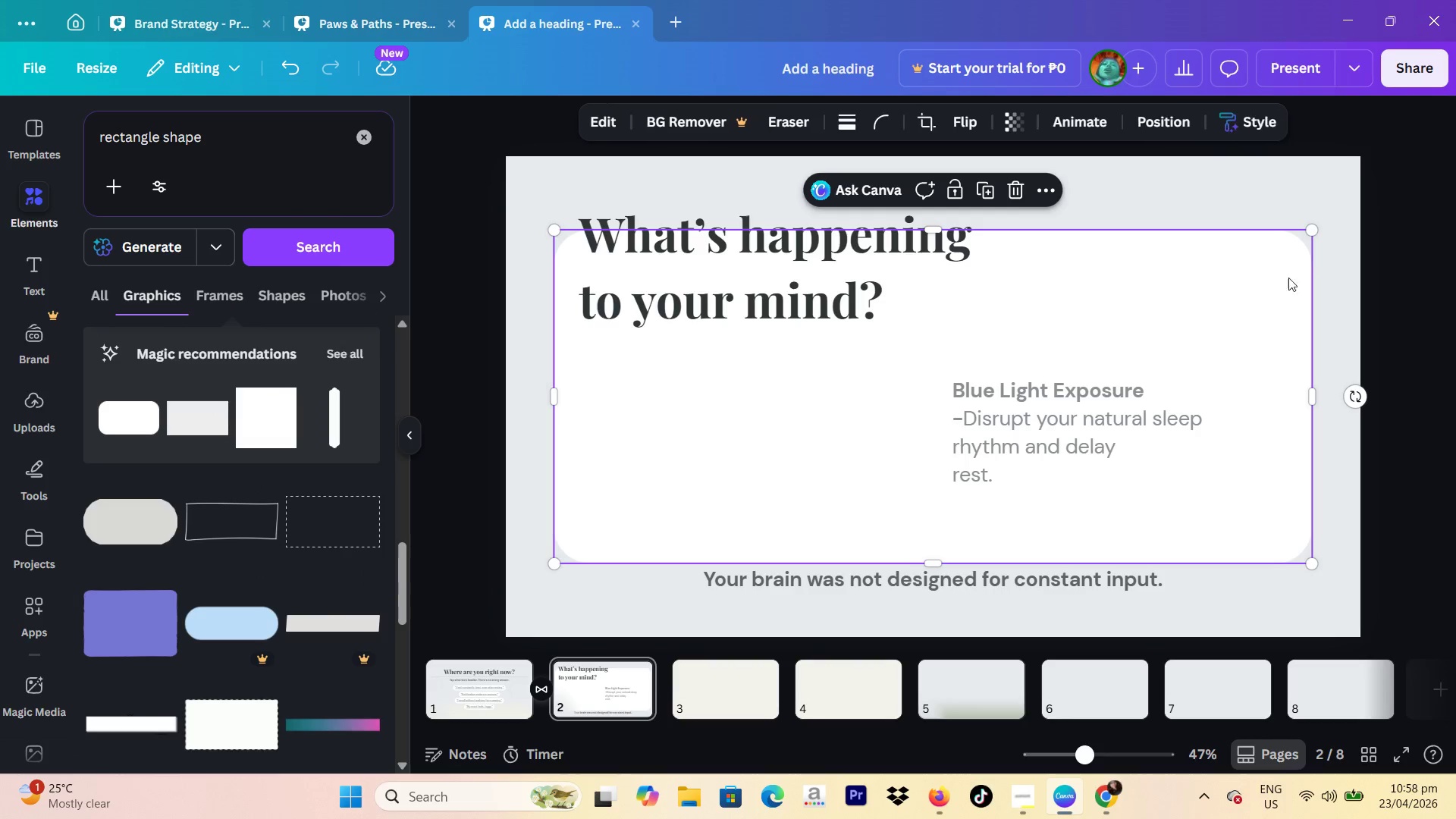 
left_click_drag(start_coordinate=[1320, 235], to_coordinate=[929, 407])
 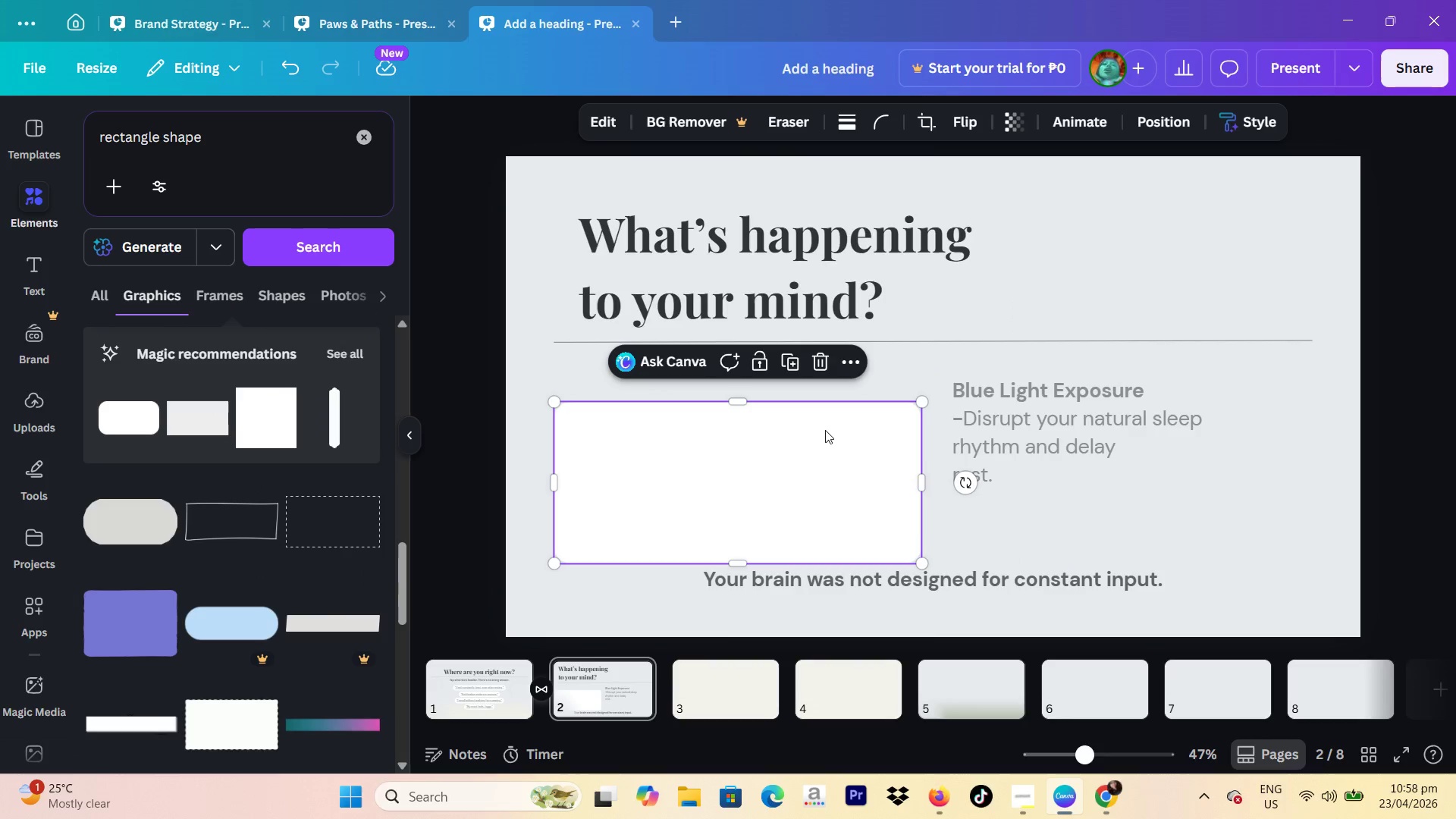 
left_click_drag(start_coordinate=[825, 430], to_coordinate=[857, 384])
 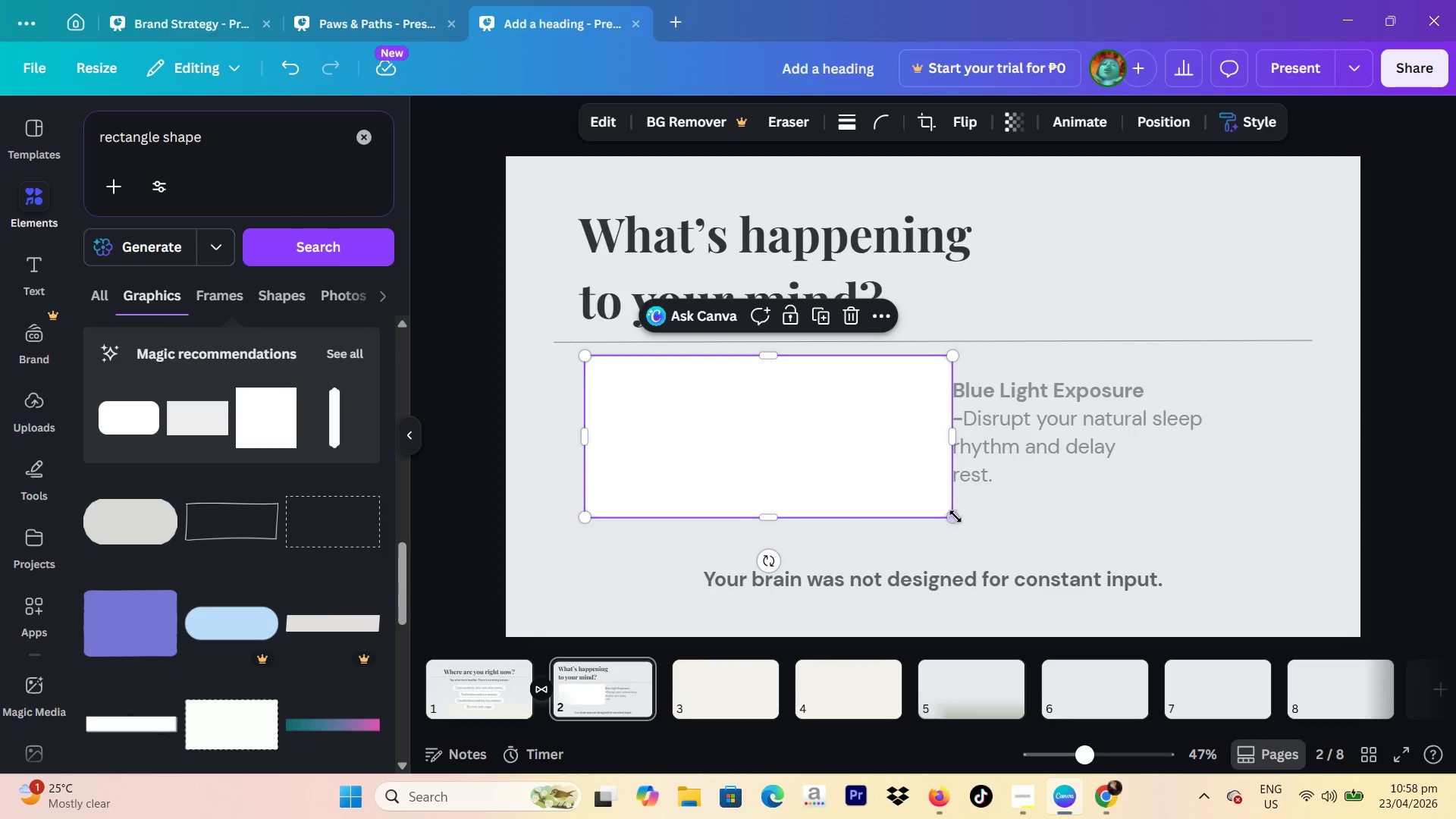 
left_click_drag(start_coordinate=[954, 517], to_coordinate=[923, 493])
 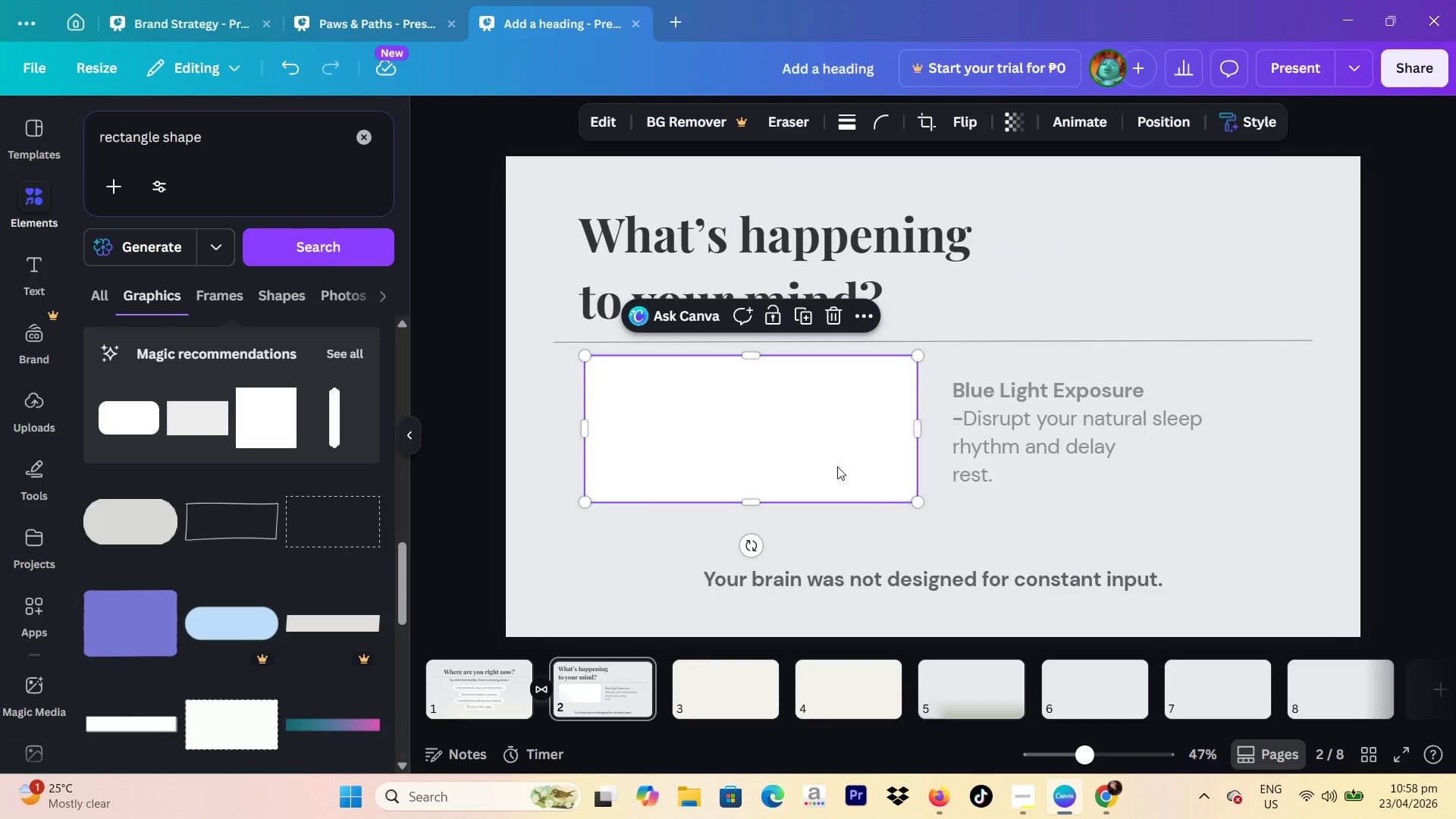 
left_click_drag(start_coordinate=[836, 457], to_coordinate=[858, 451])
 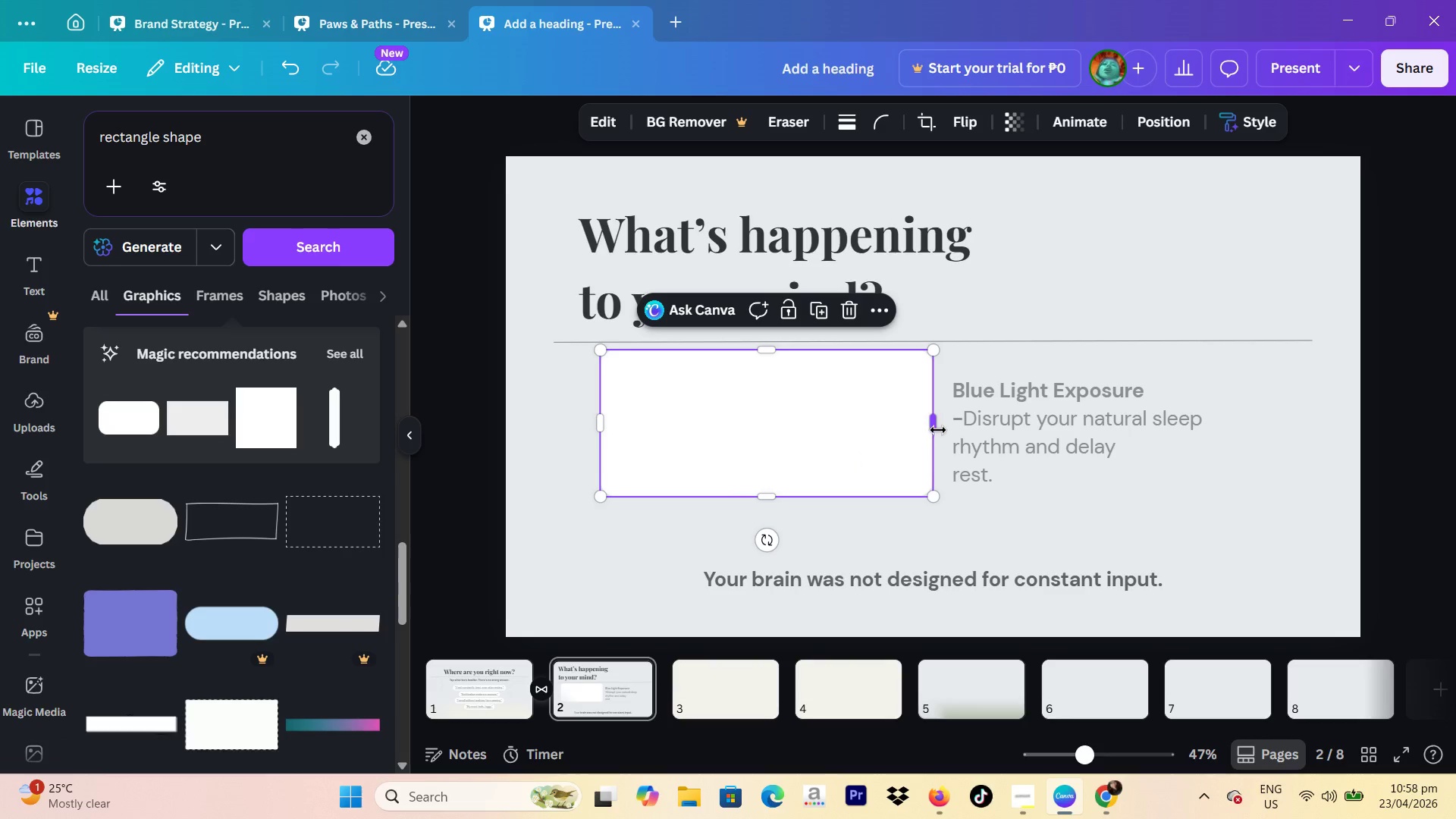 
left_click_drag(start_coordinate=[938, 430], to_coordinate=[839, 443])
 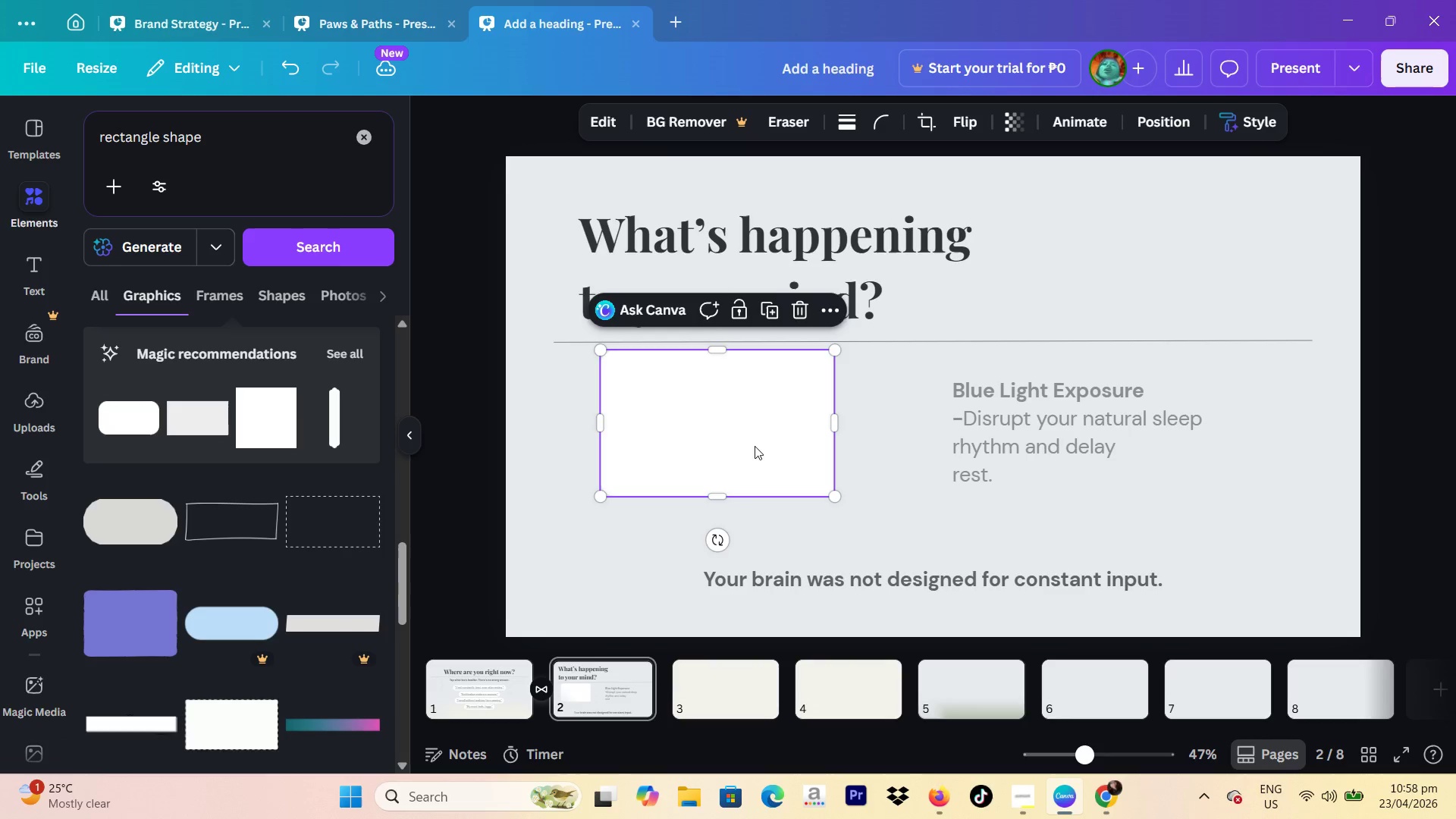 
left_click_drag(start_coordinate=[755, 446], to_coordinate=[725, 459])
 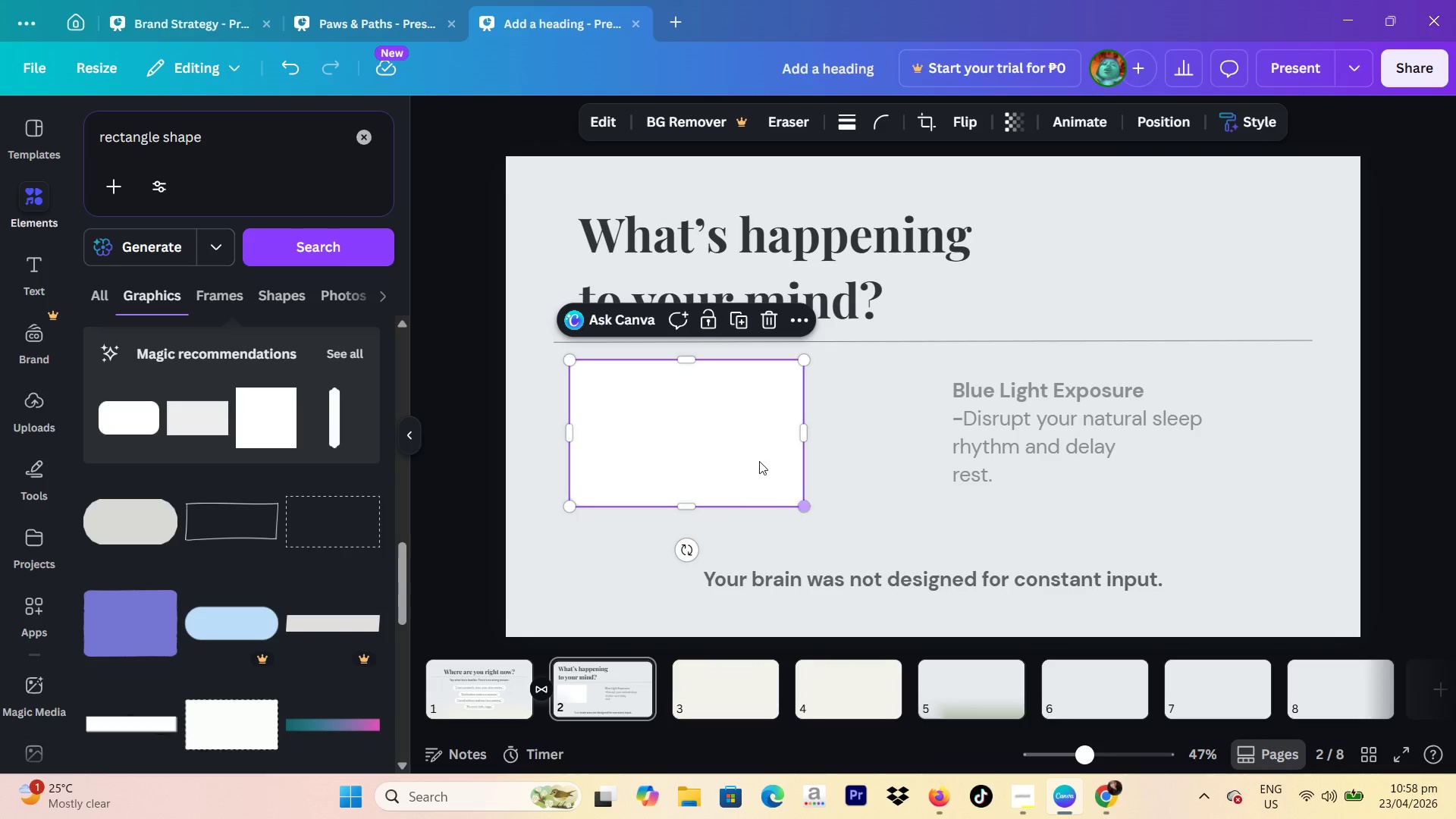 
left_click_drag(start_coordinate=[751, 452], to_coordinate=[753, 480])
 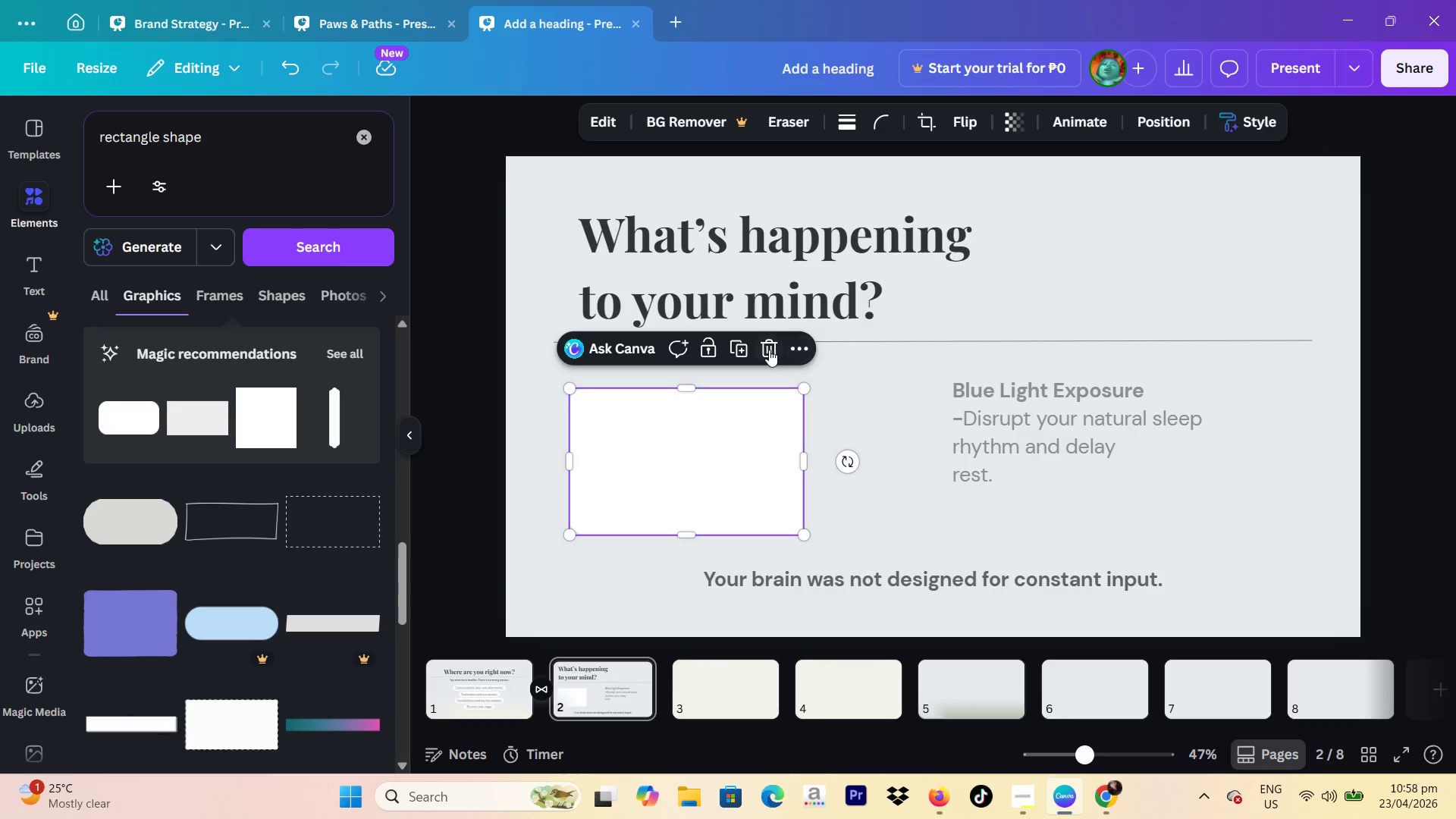 
left_click([736, 344])
 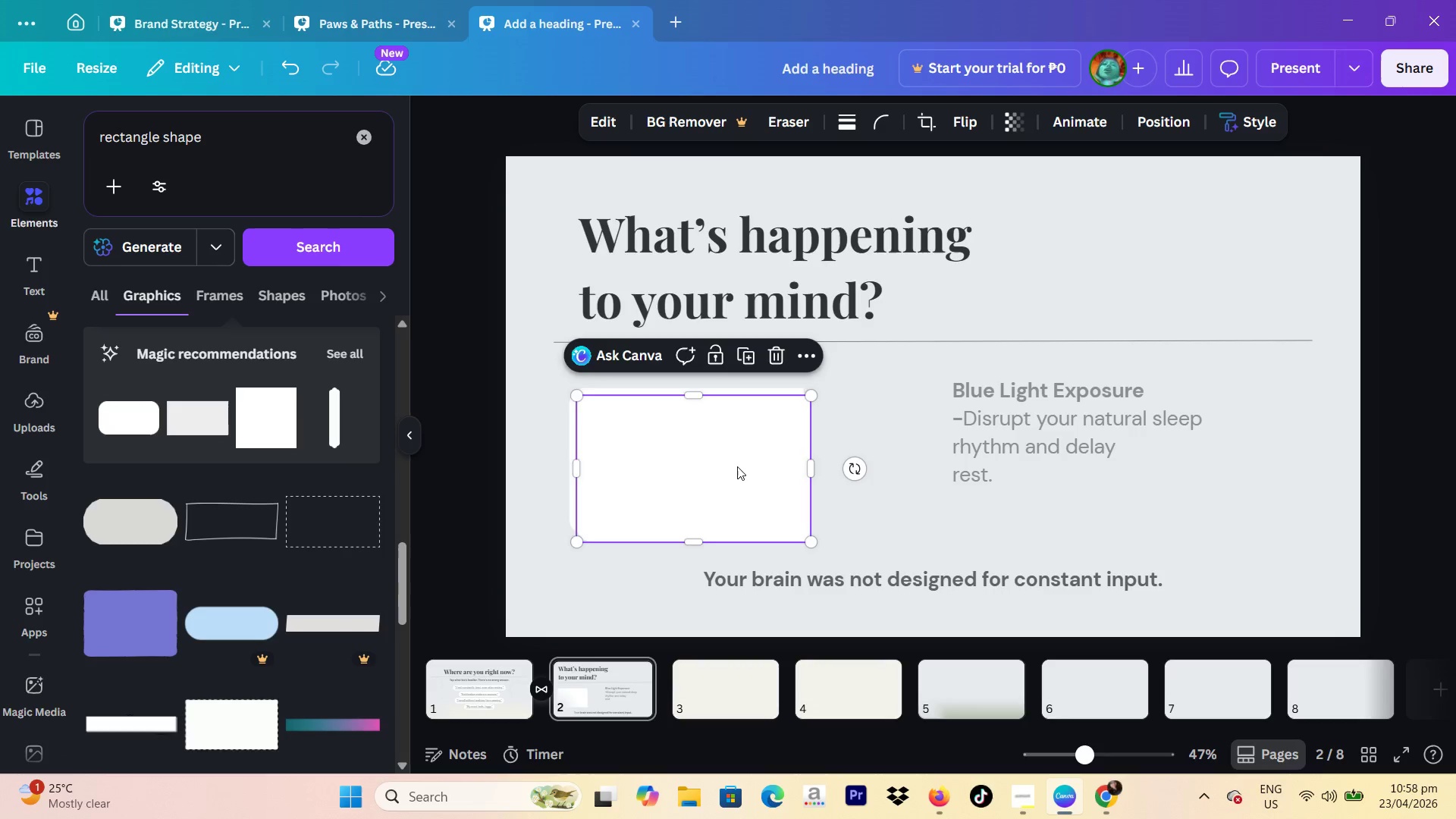 
left_click_drag(start_coordinate=[733, 475], to_coordinate=[1000, 467])
 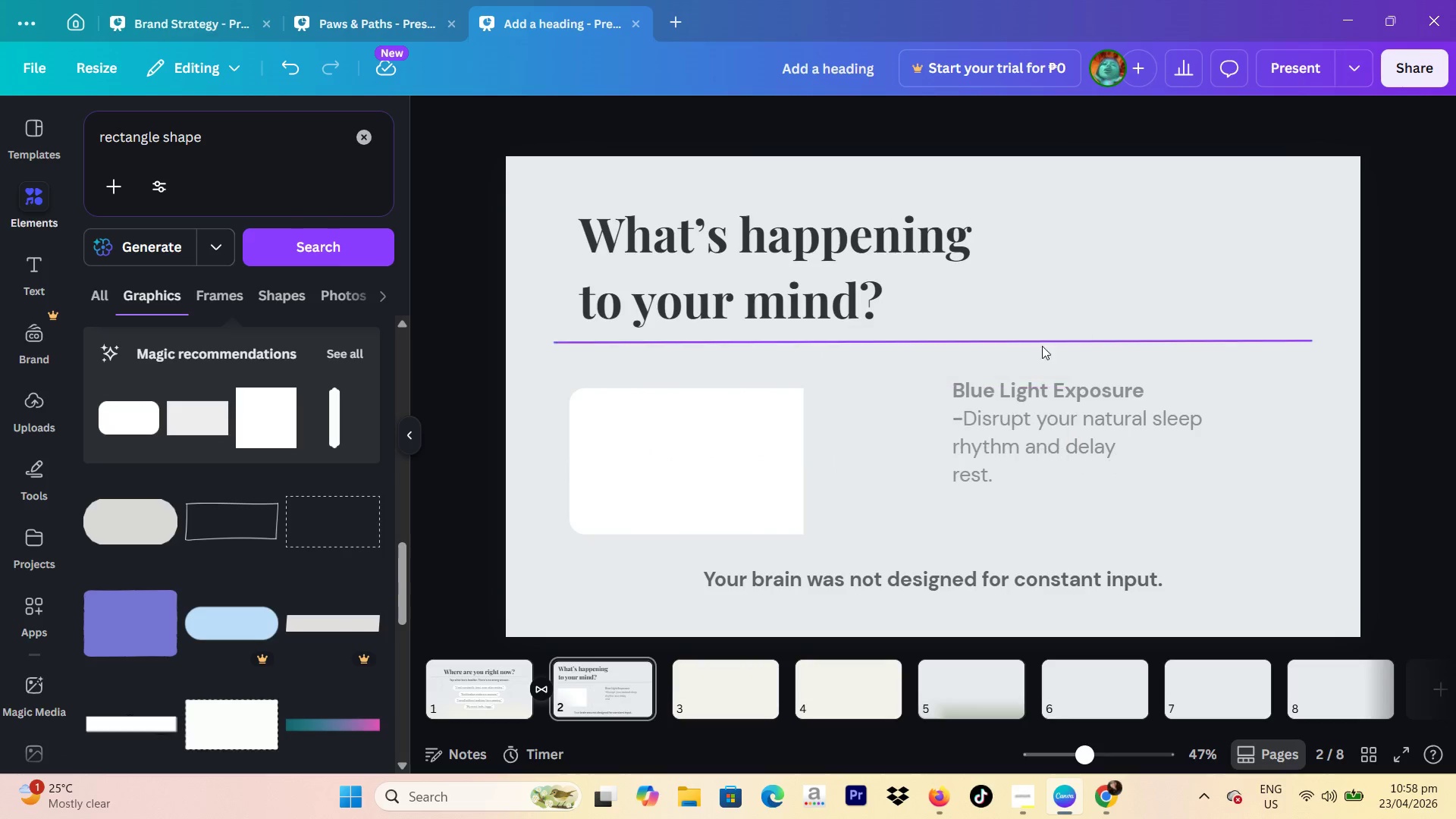 
double_click([642, 451])
 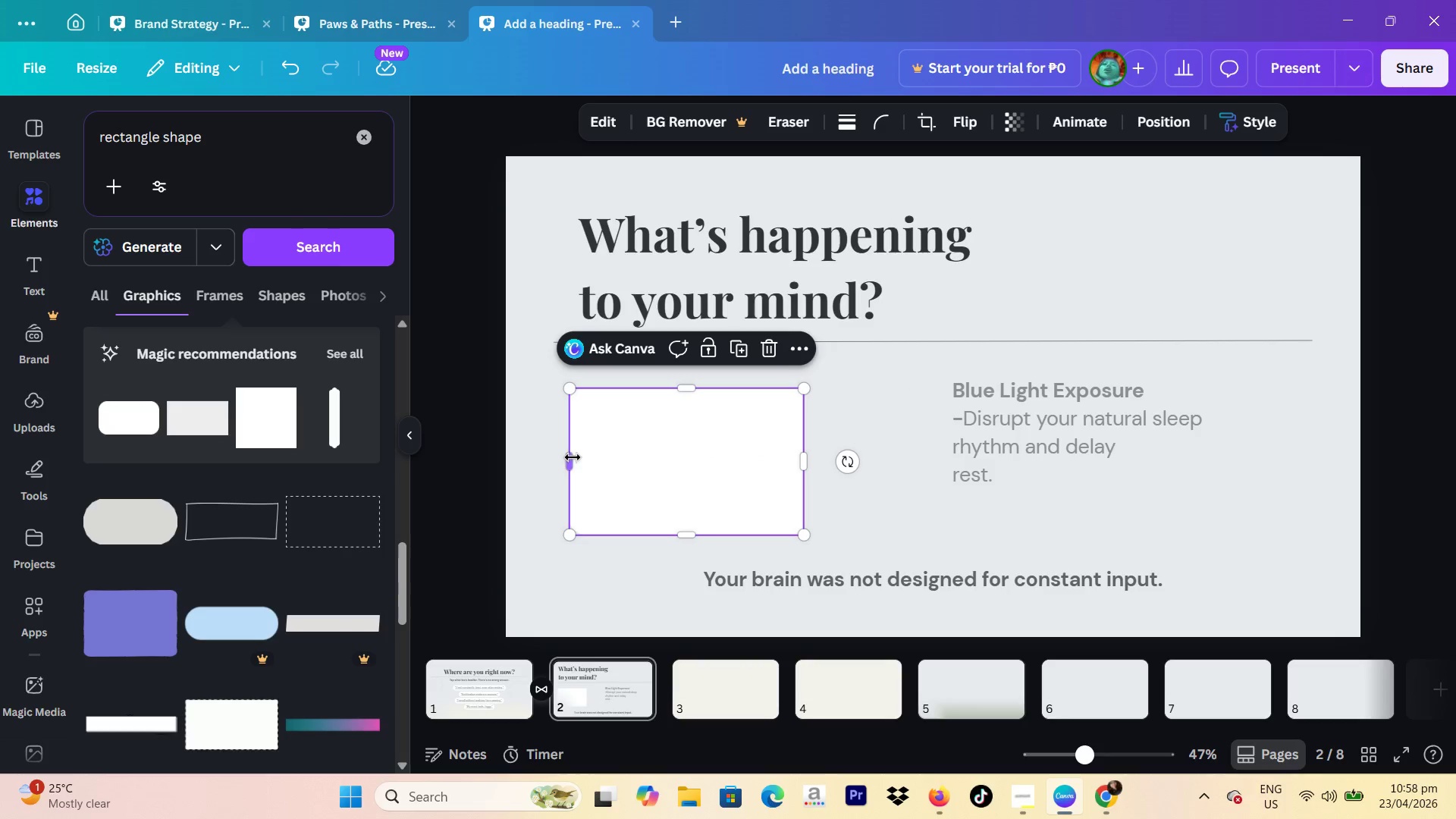 
left_click_drag(start_coordinate=[573, 457], to_coordinate=[604, 456])
 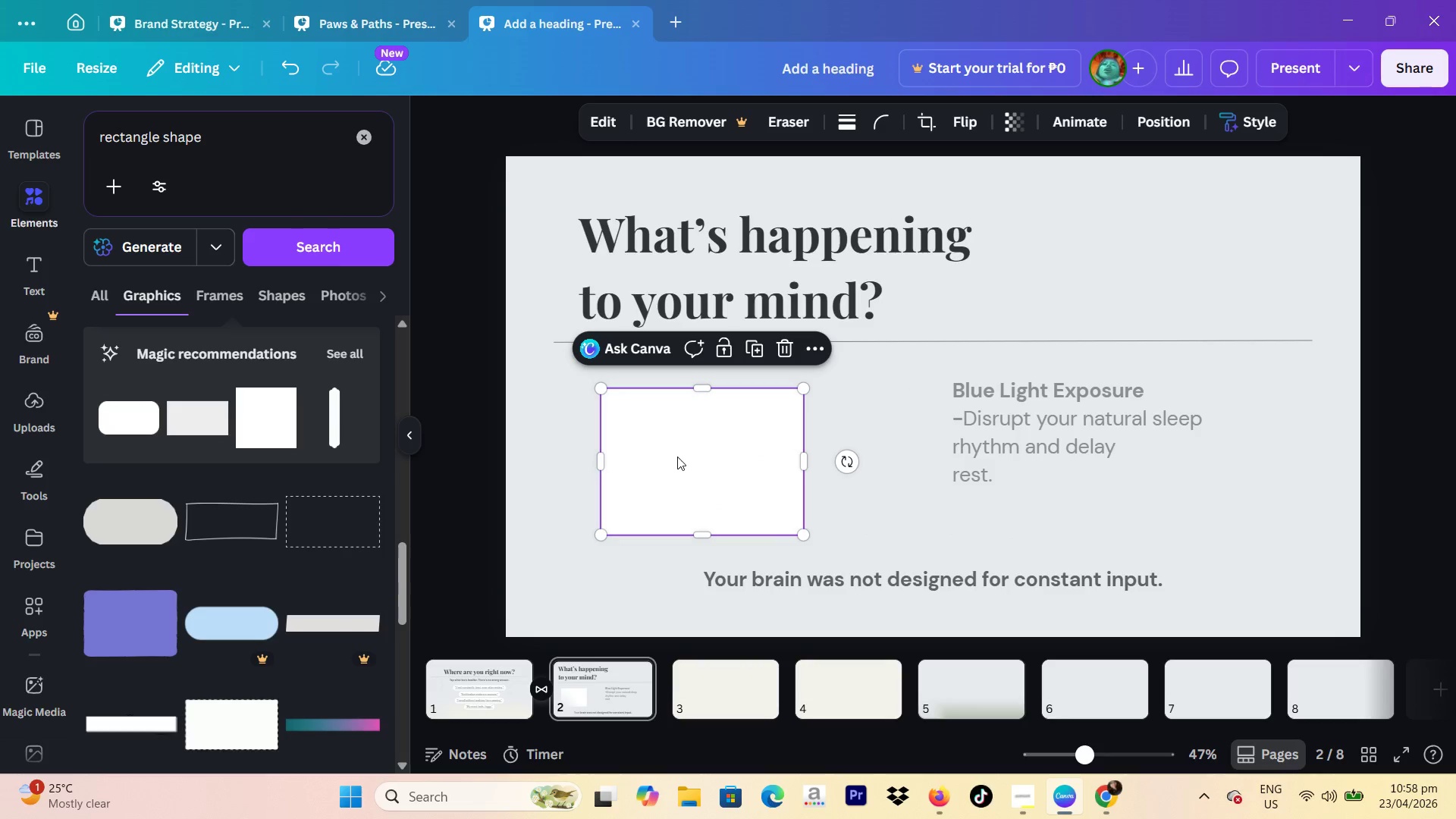 
left_click_drag(start_coordinate=[677, 457], to_coordinate=[656, 460])
 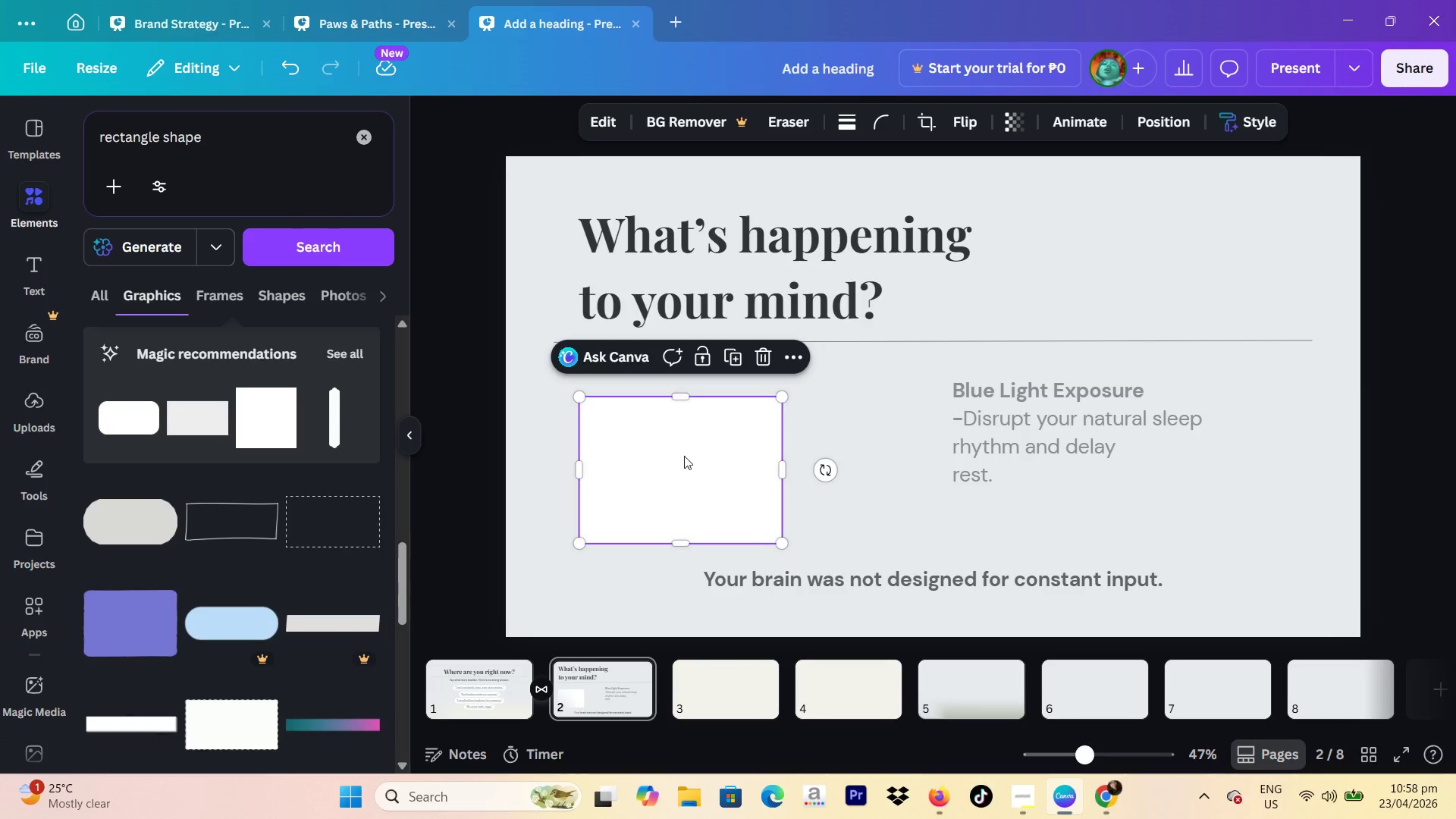 
left_click_drag(start_coordinate=[684, 456], to_coordinate=[684, 447])
 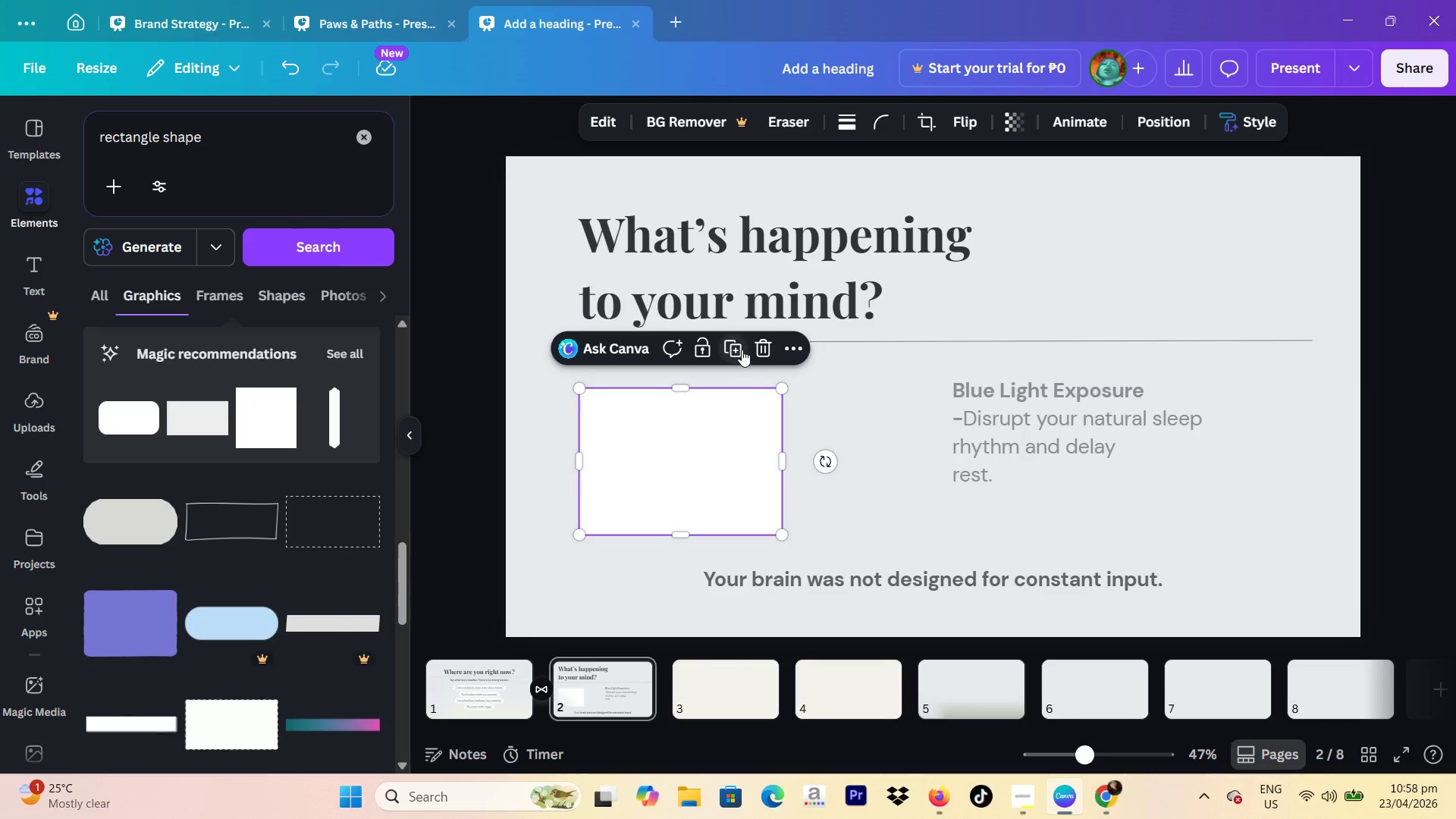 
left_click([742, 350])
 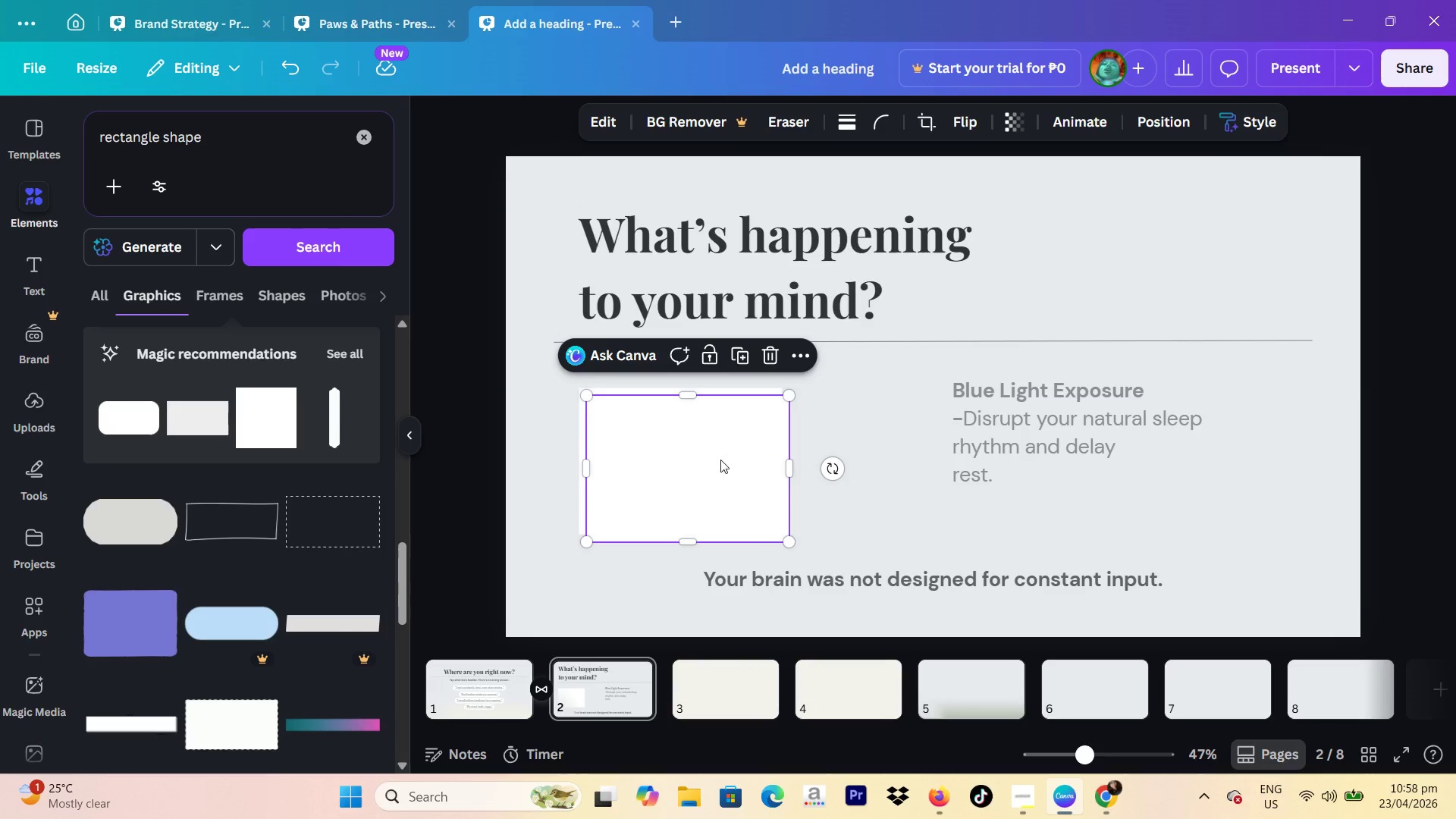 
left_click_drag(start_coordinate=[703, 470], to_coordinate=[915, 466])
 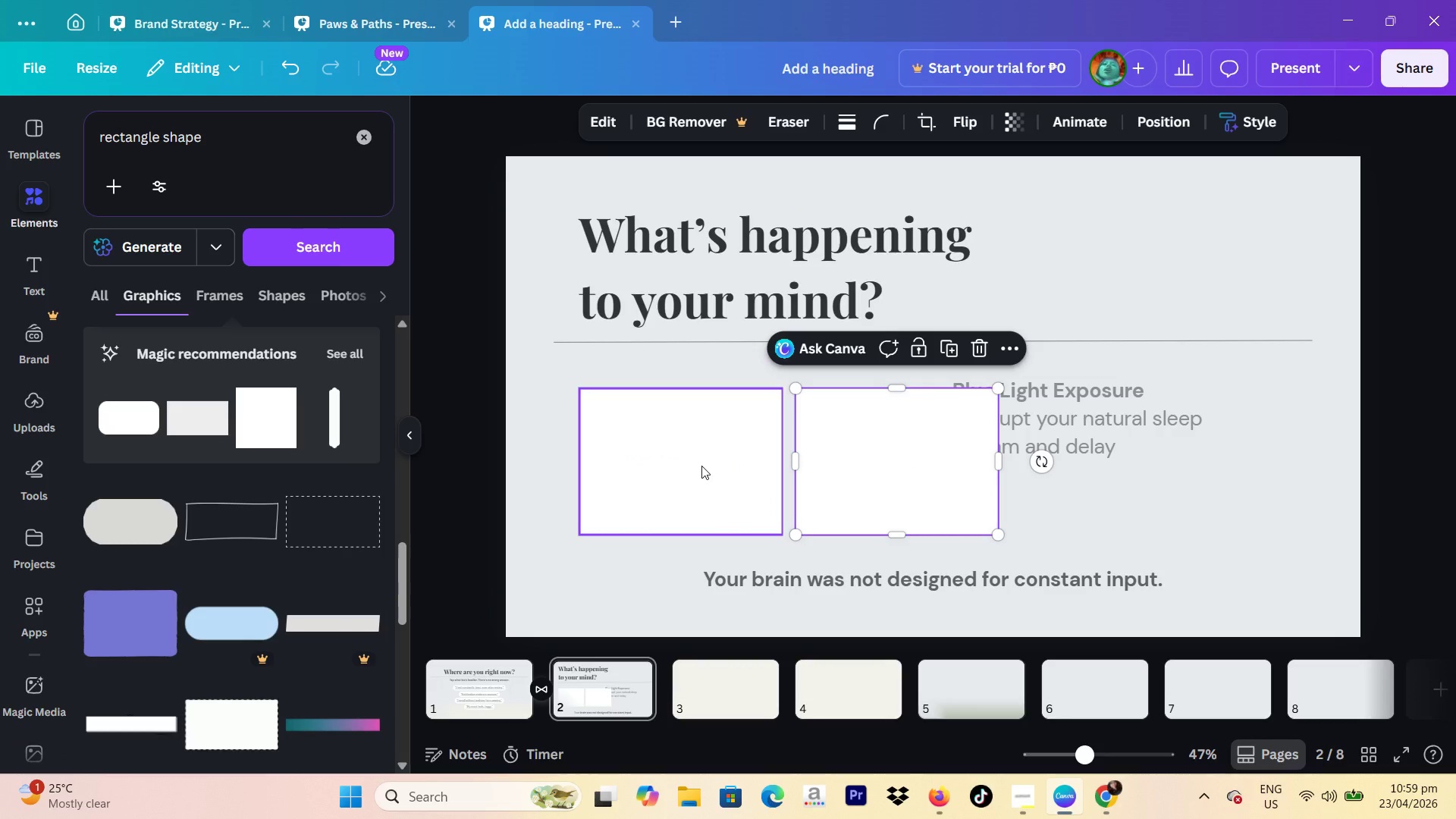 
left_click([701, 466])
 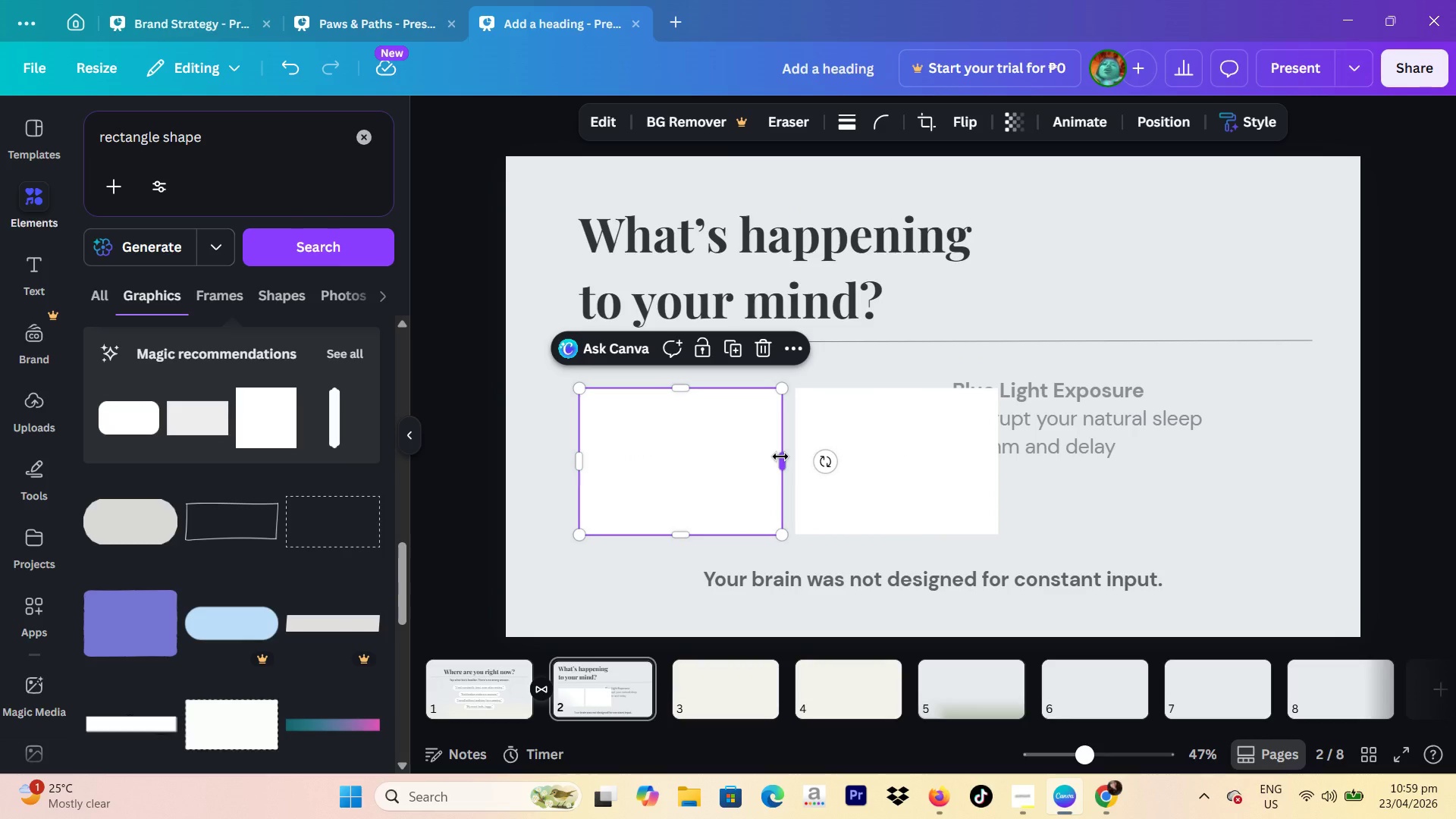 
left_click_drag(start_coordinate=[782, 457], to_coordinate=[747, 460])
 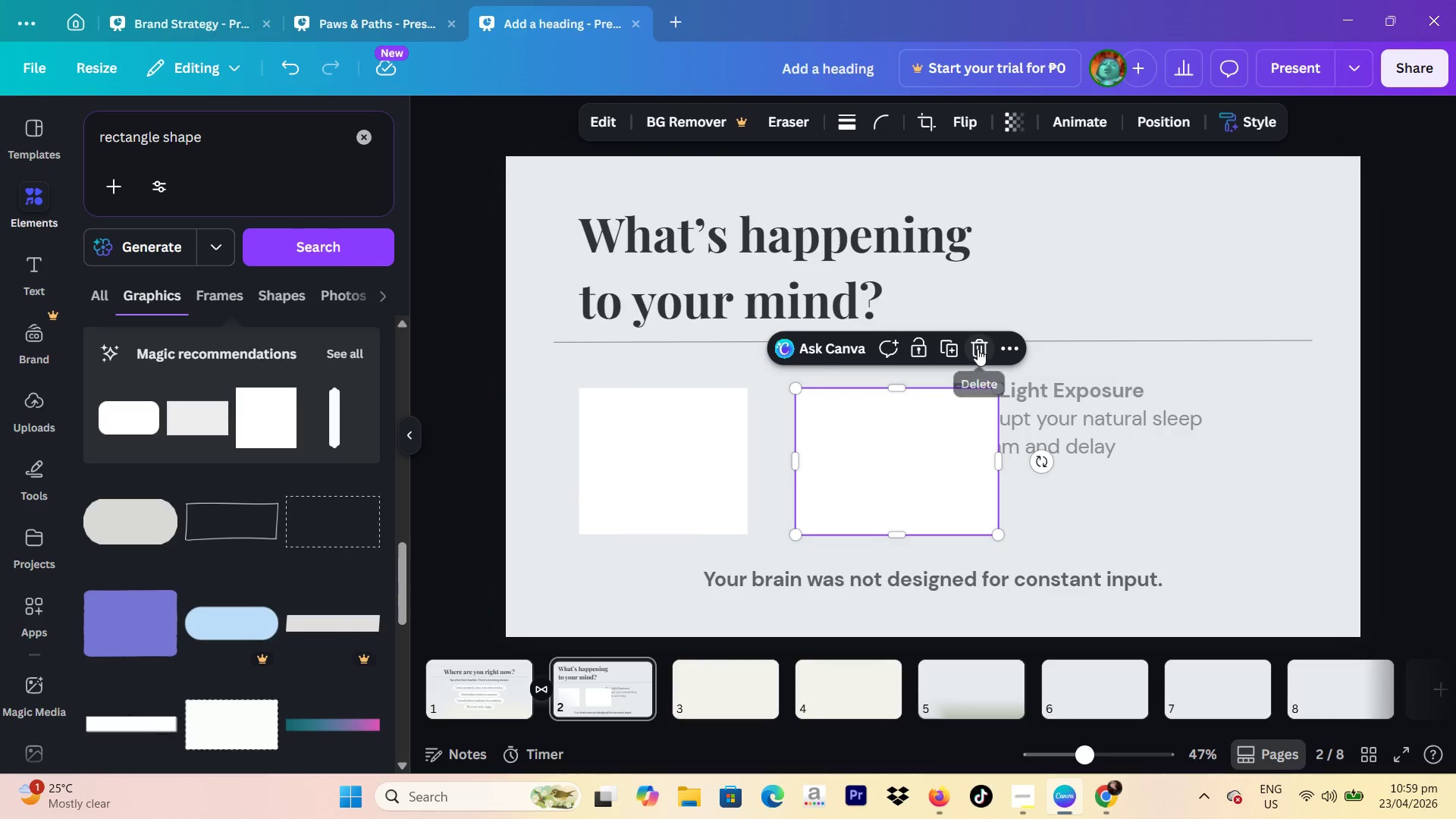 
left_click([977, 349])
 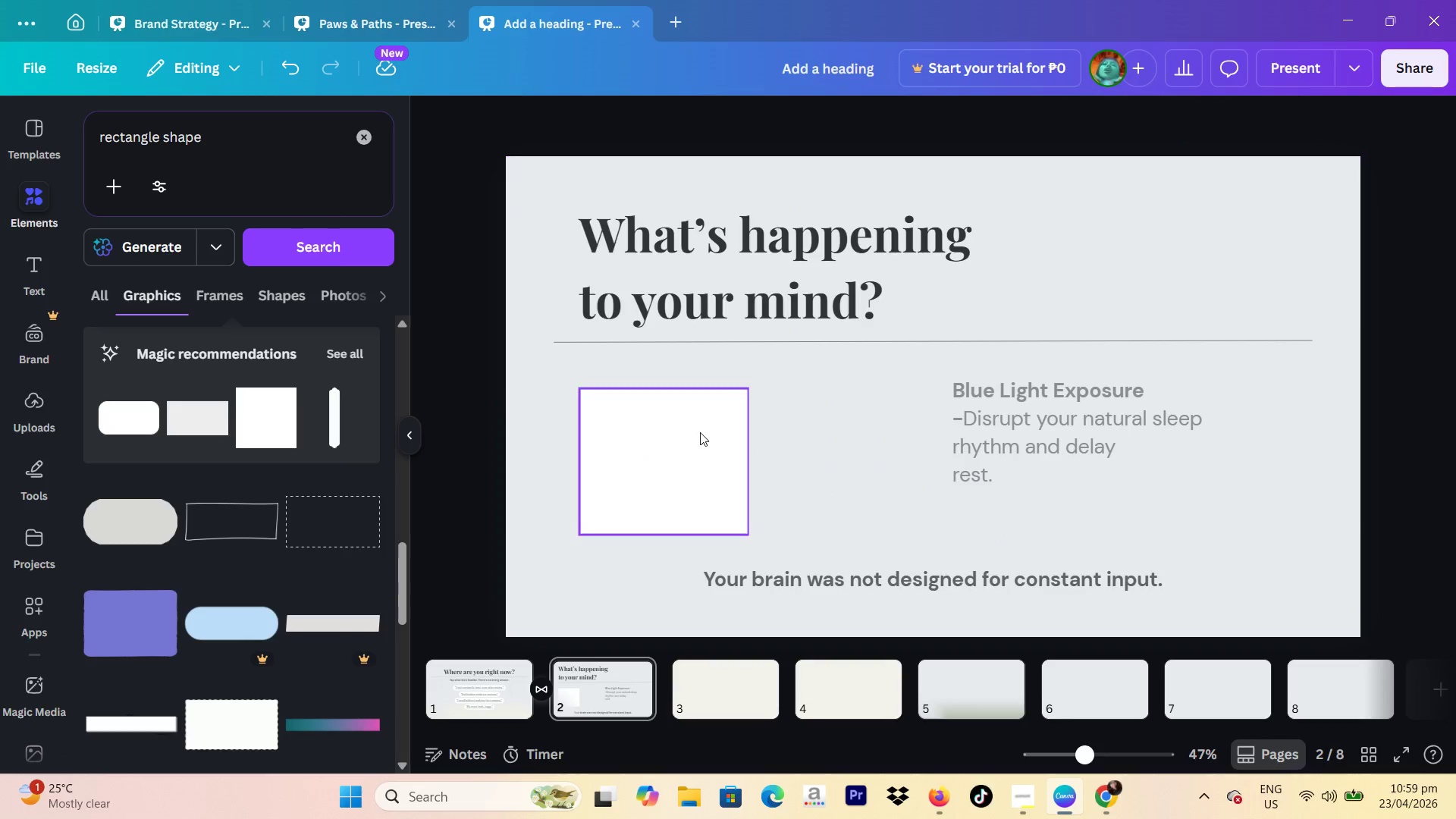 
left_click([663, 450])
 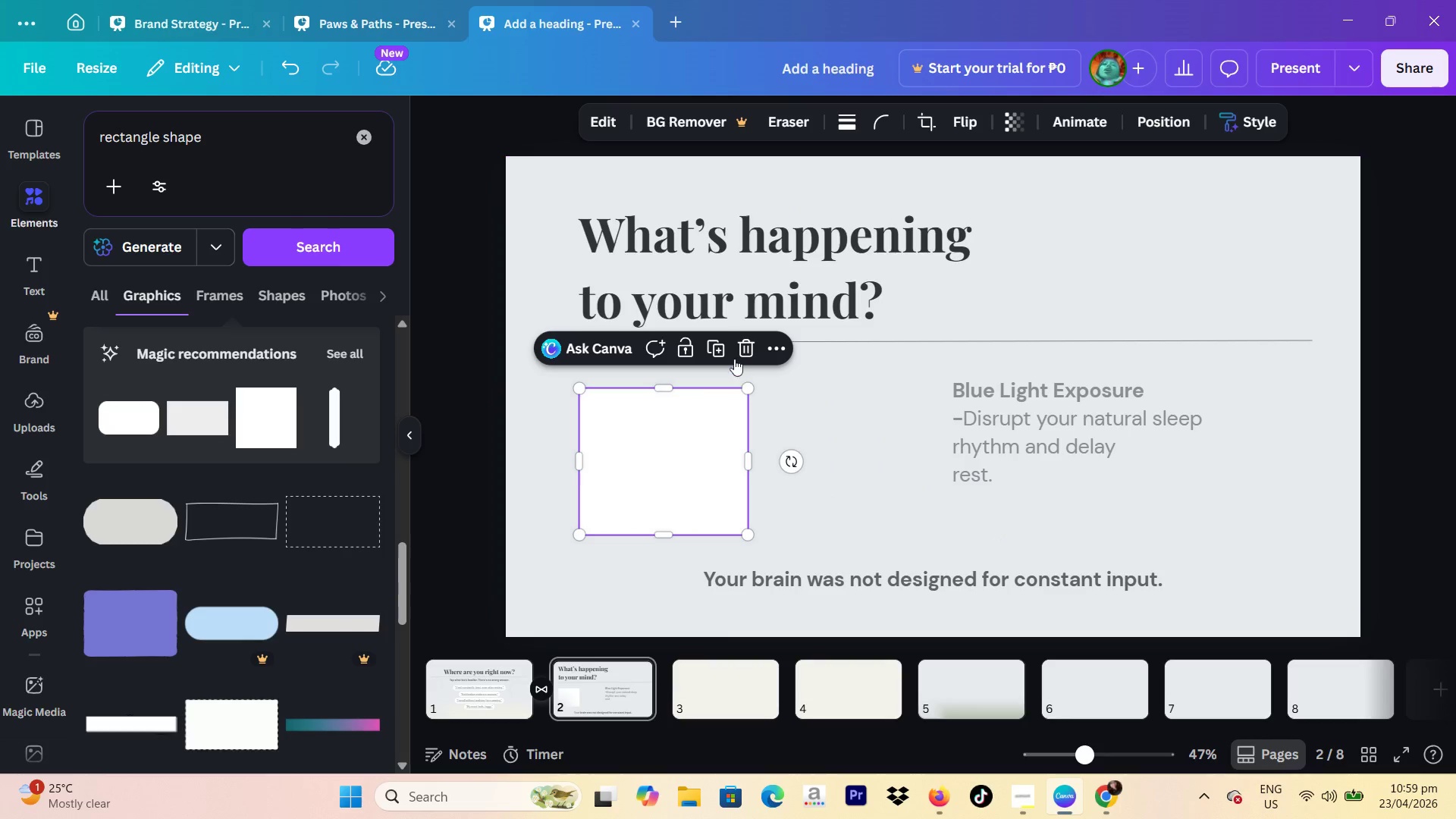 
left_click([731, 355])
 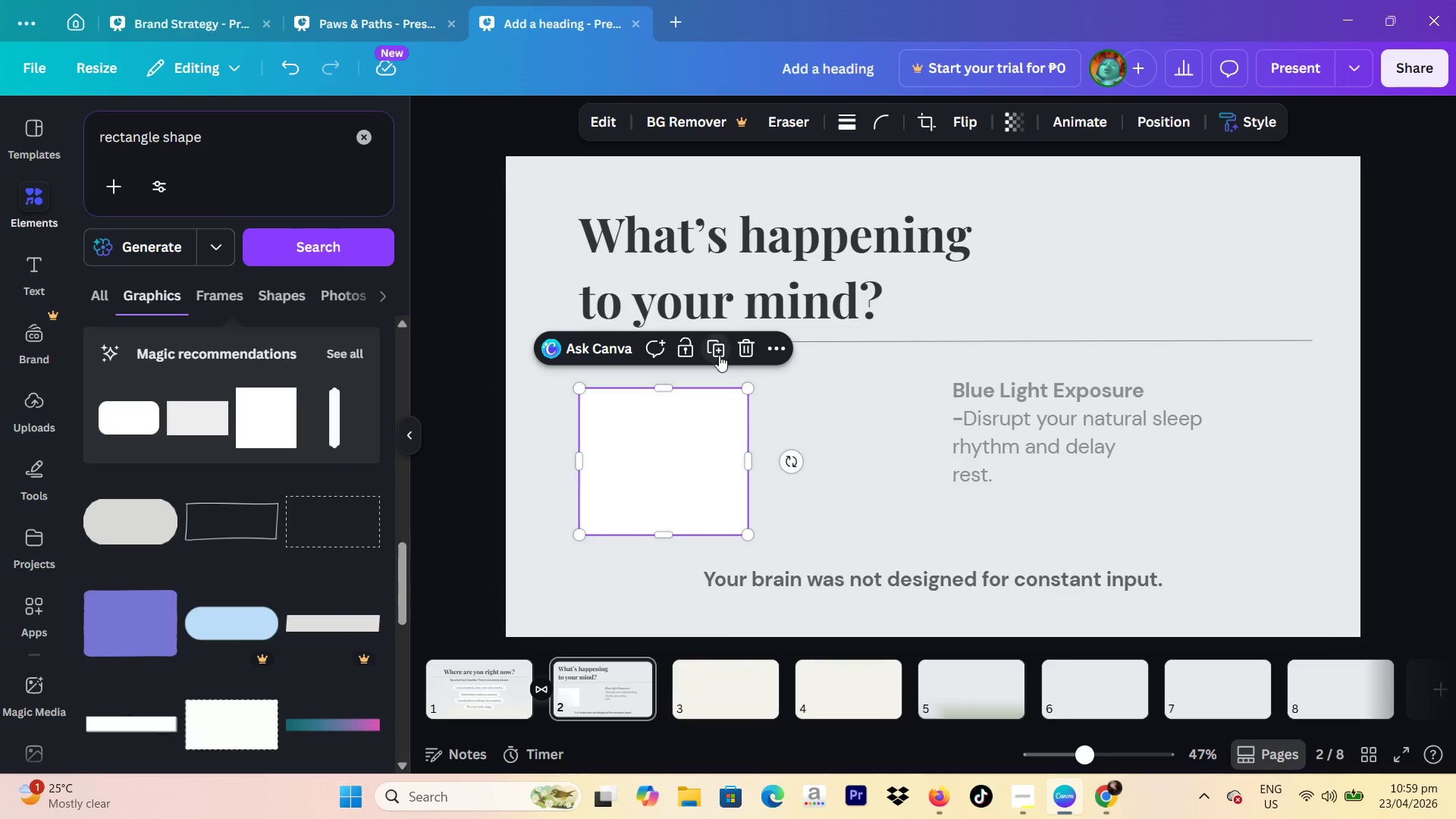 
left_click([719, 355])
 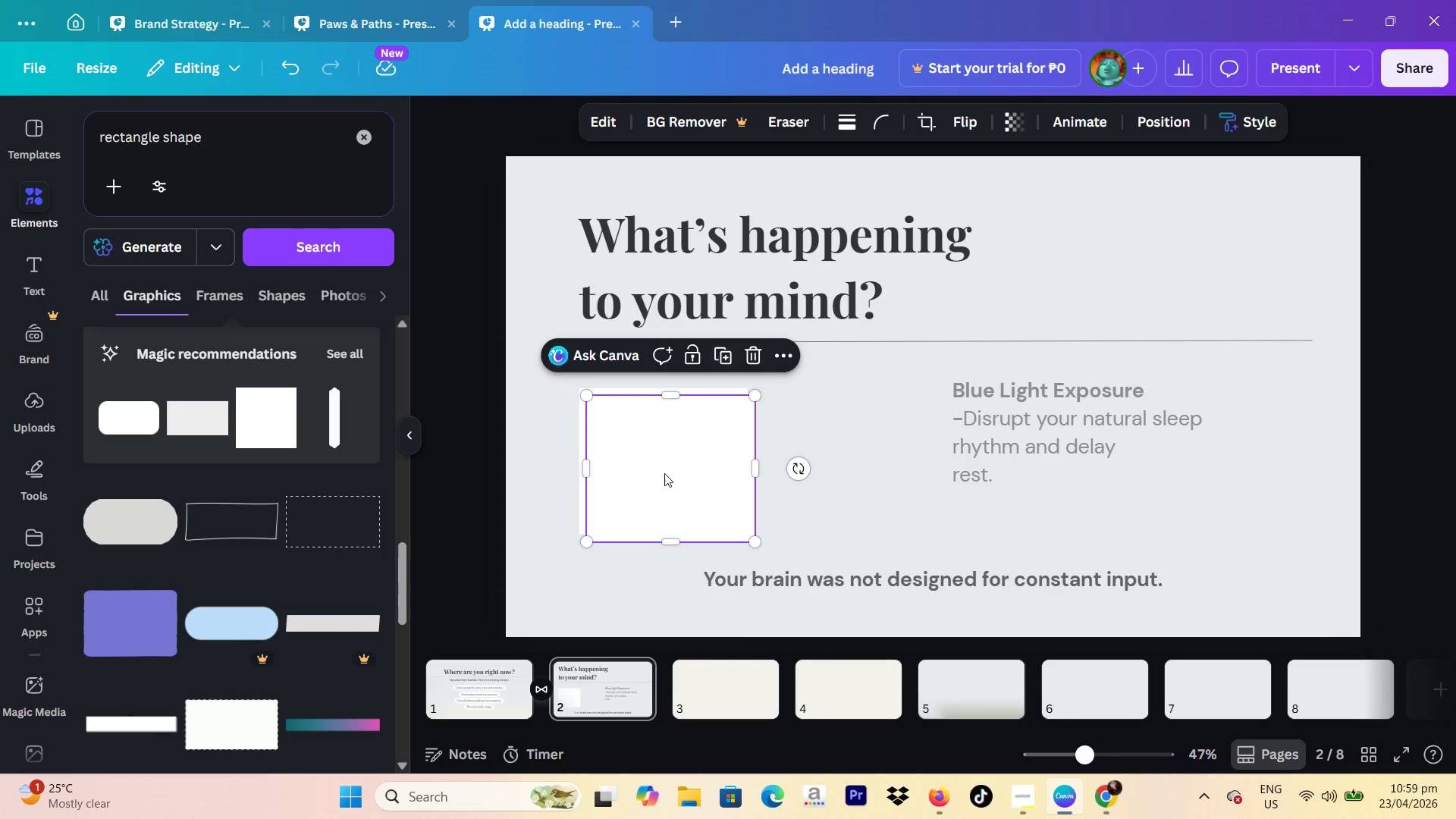 
left_click_drag(start_coordinate=[664, 475], to_coordinate=[842, 466])
 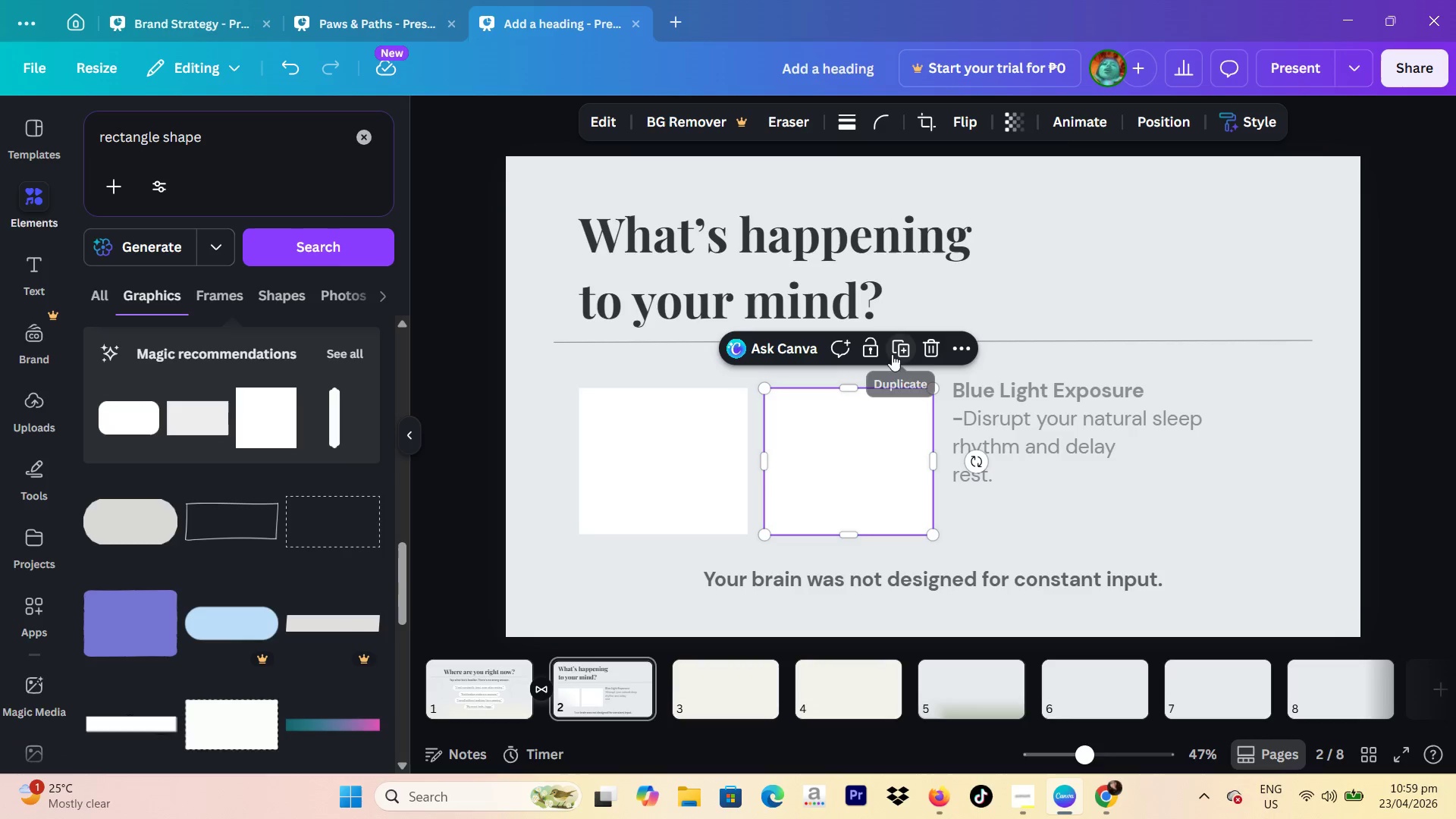 
left_click([892, 354])
 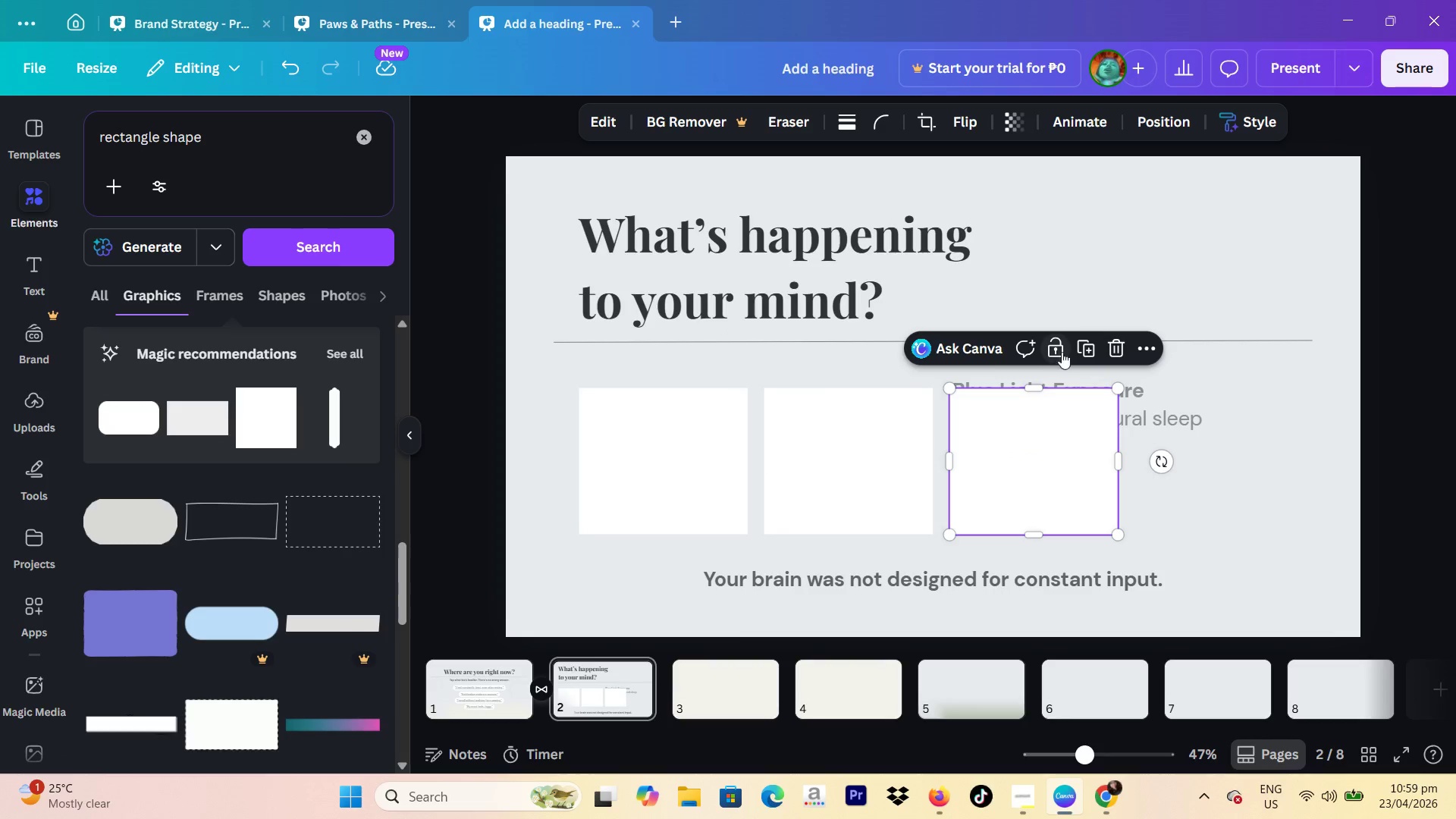 
left_click([1090, 349])
 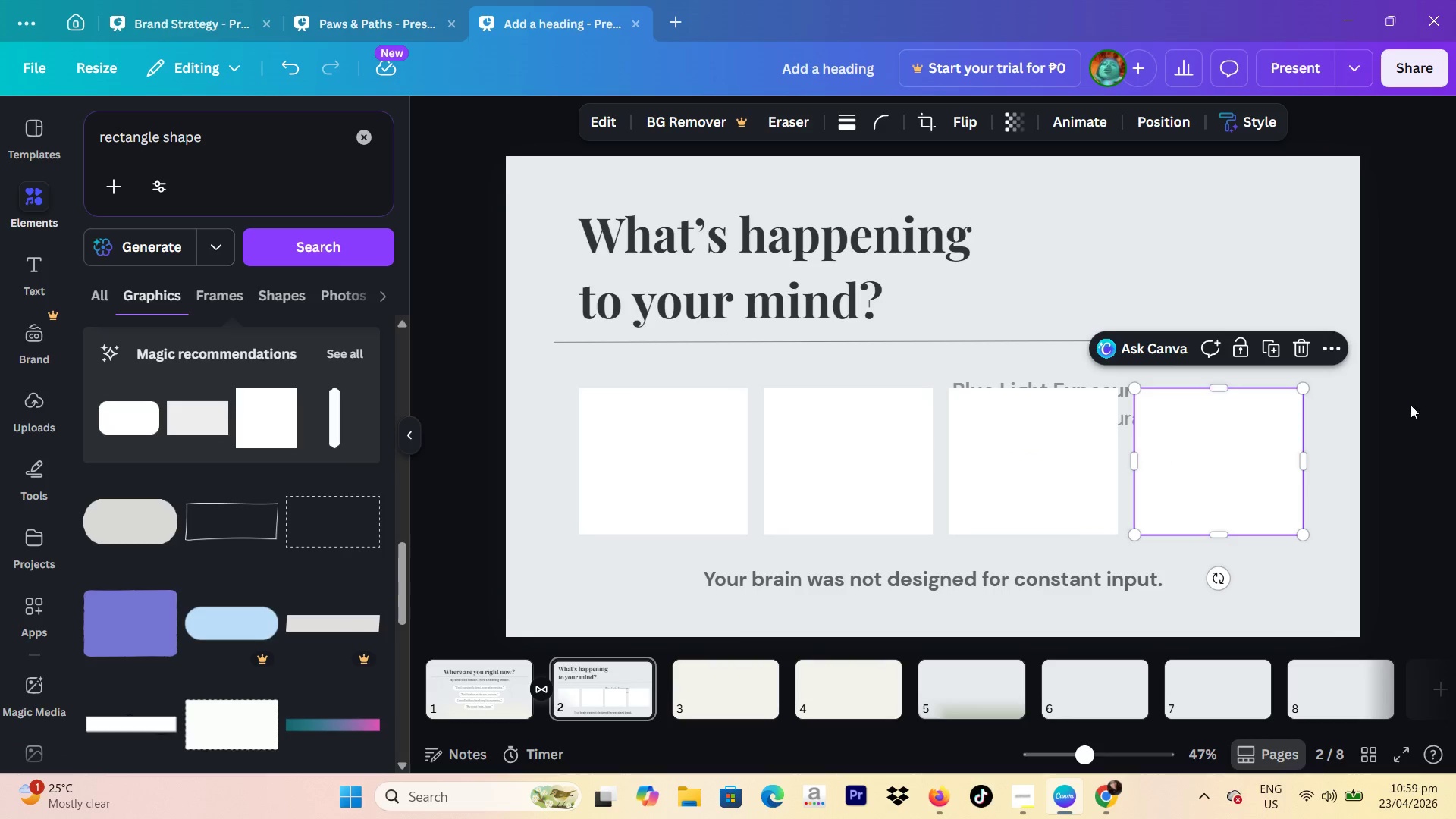 
left_click([1419, 405])
 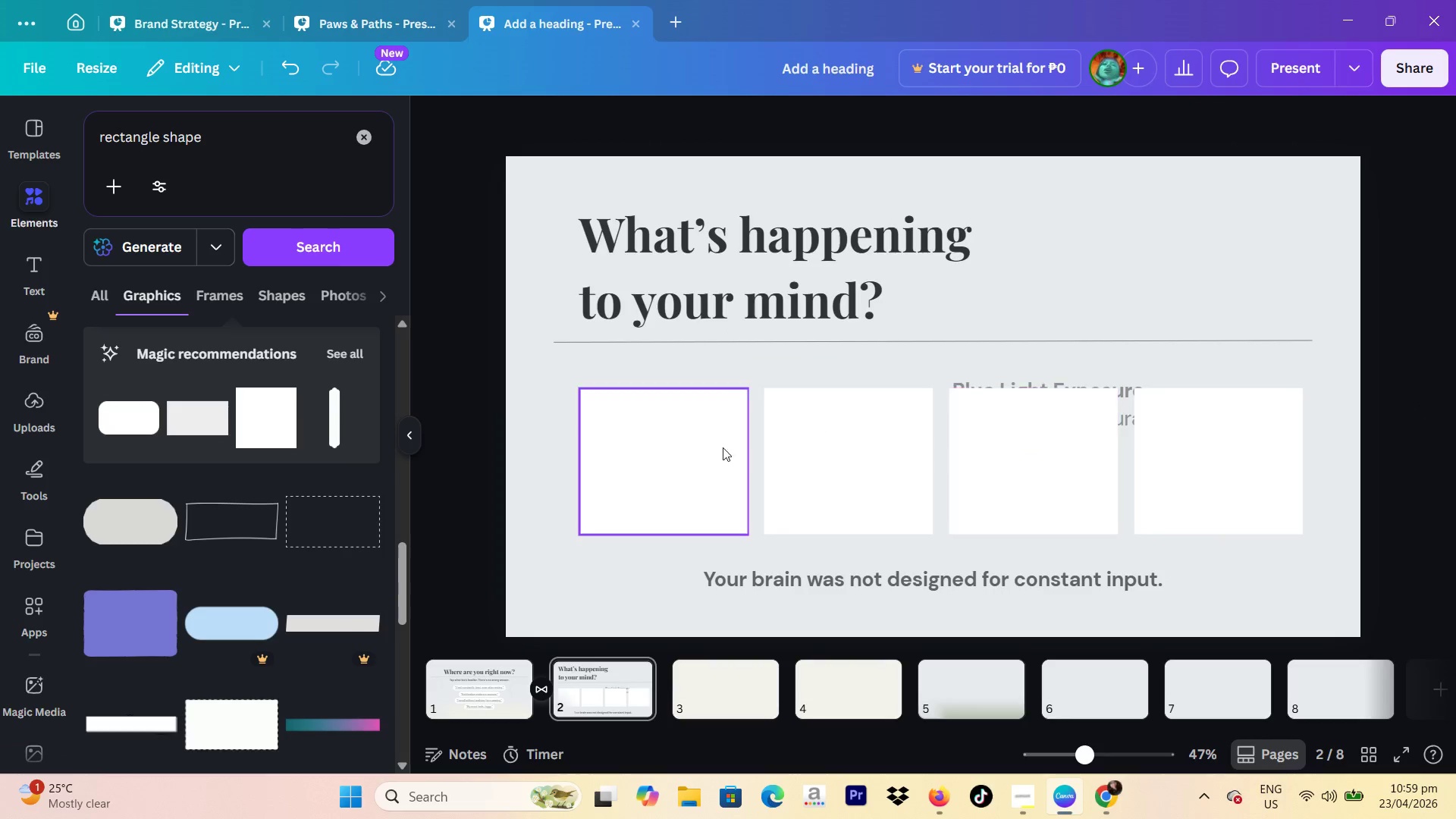 
left_click_drag(start_coordinate=[723, 472], to_coordinate=[716, 471])
 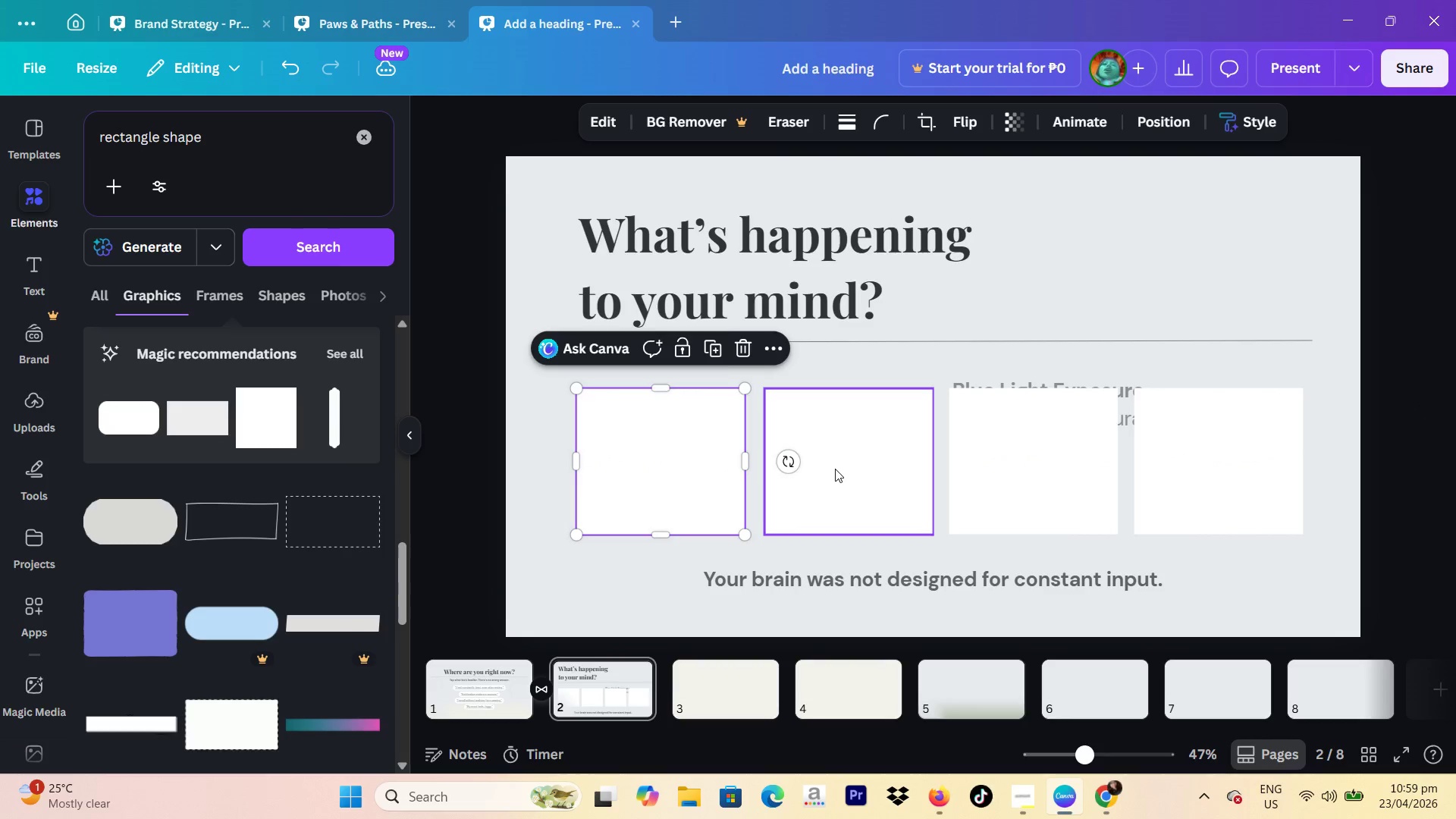 
left_click_drag(start_coordinate=[835, 469], to_coordinate=[831, 466])
 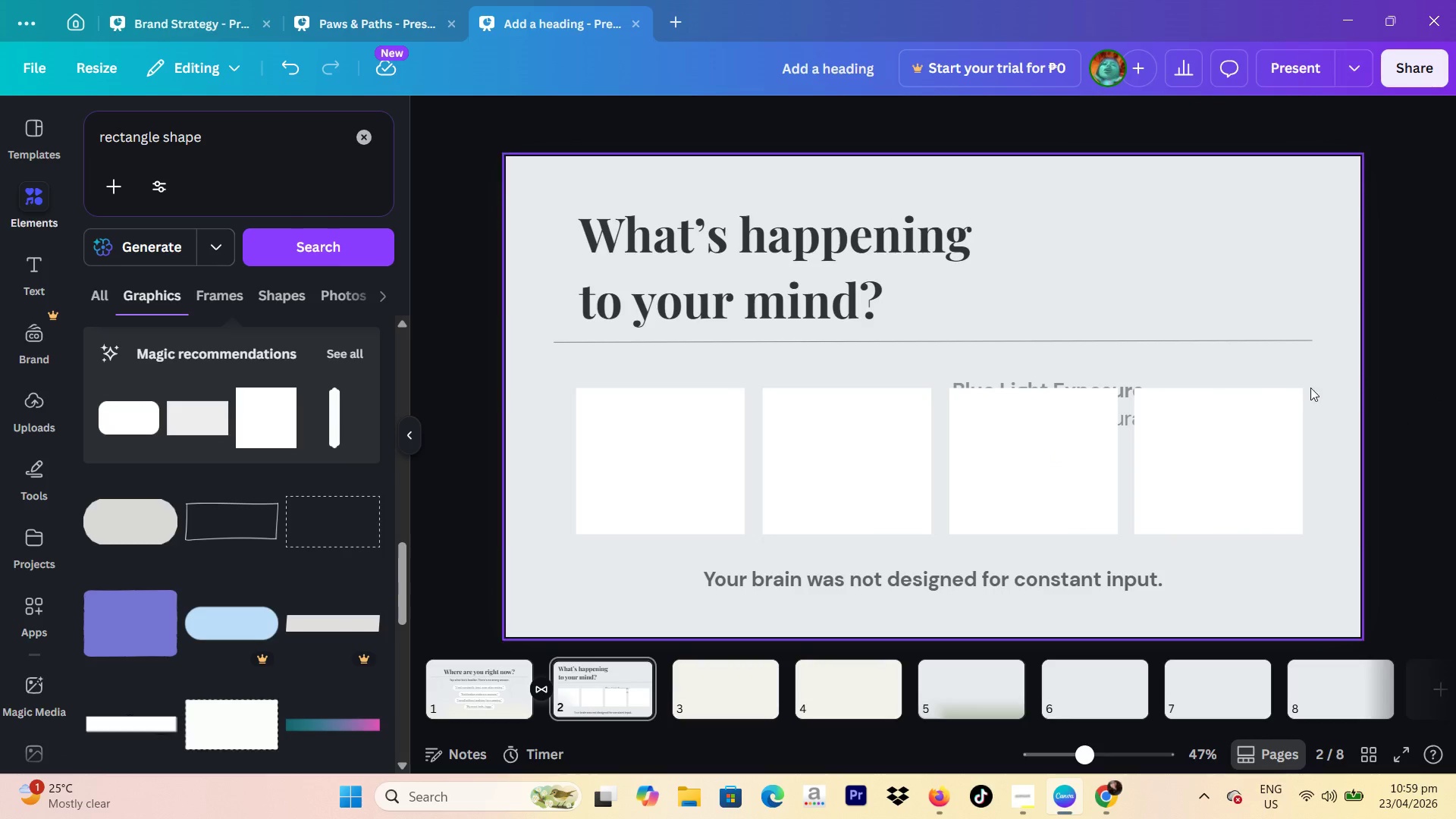 
left_click([1122, 383])
 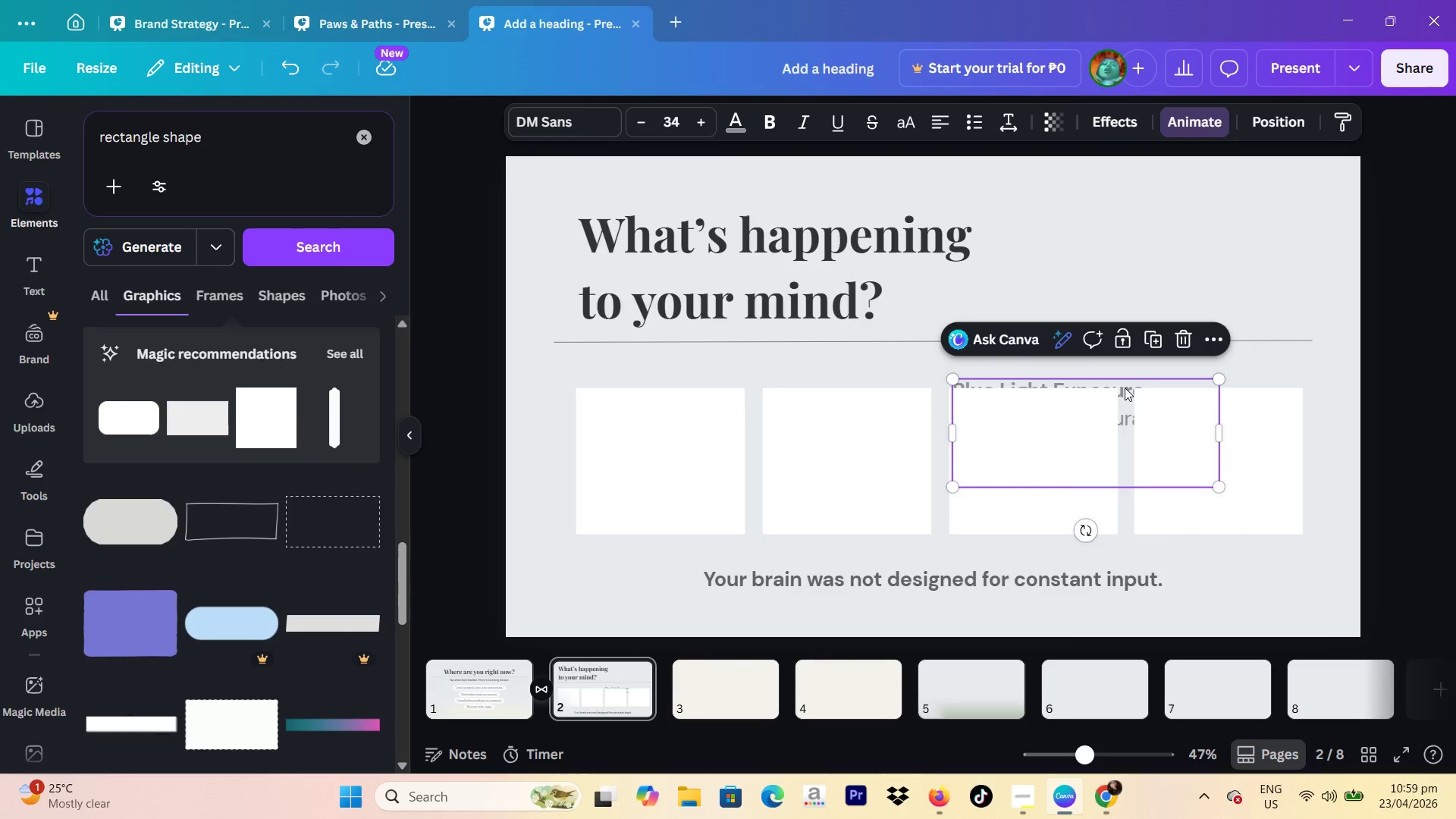 
left_click_drag(start_coordinate=[1125, 388], to_coordinate=[736, 410])
 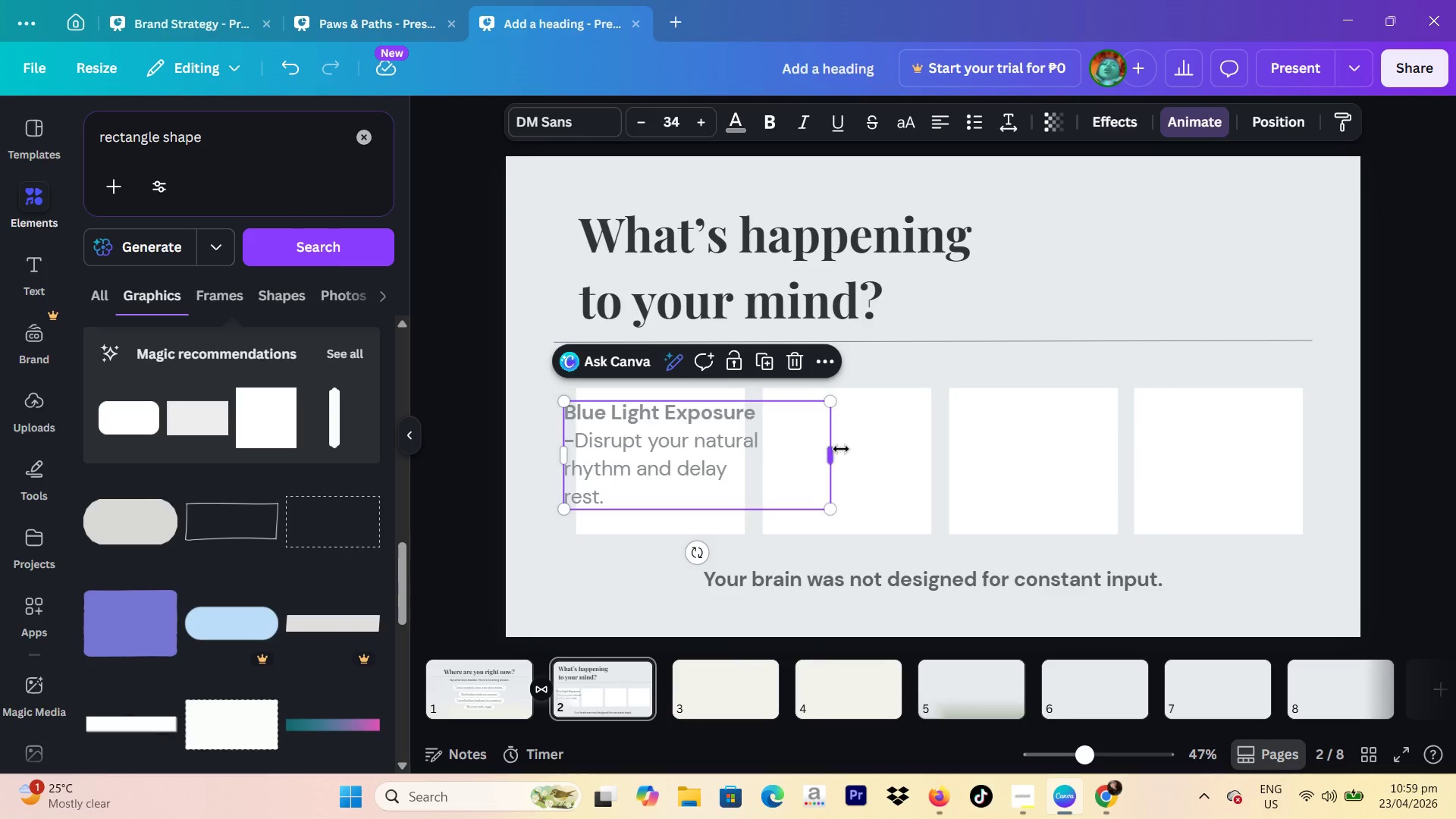 
left_click_drag(start_coordinate=[839, 450], to_coordinate=[772, 460])
 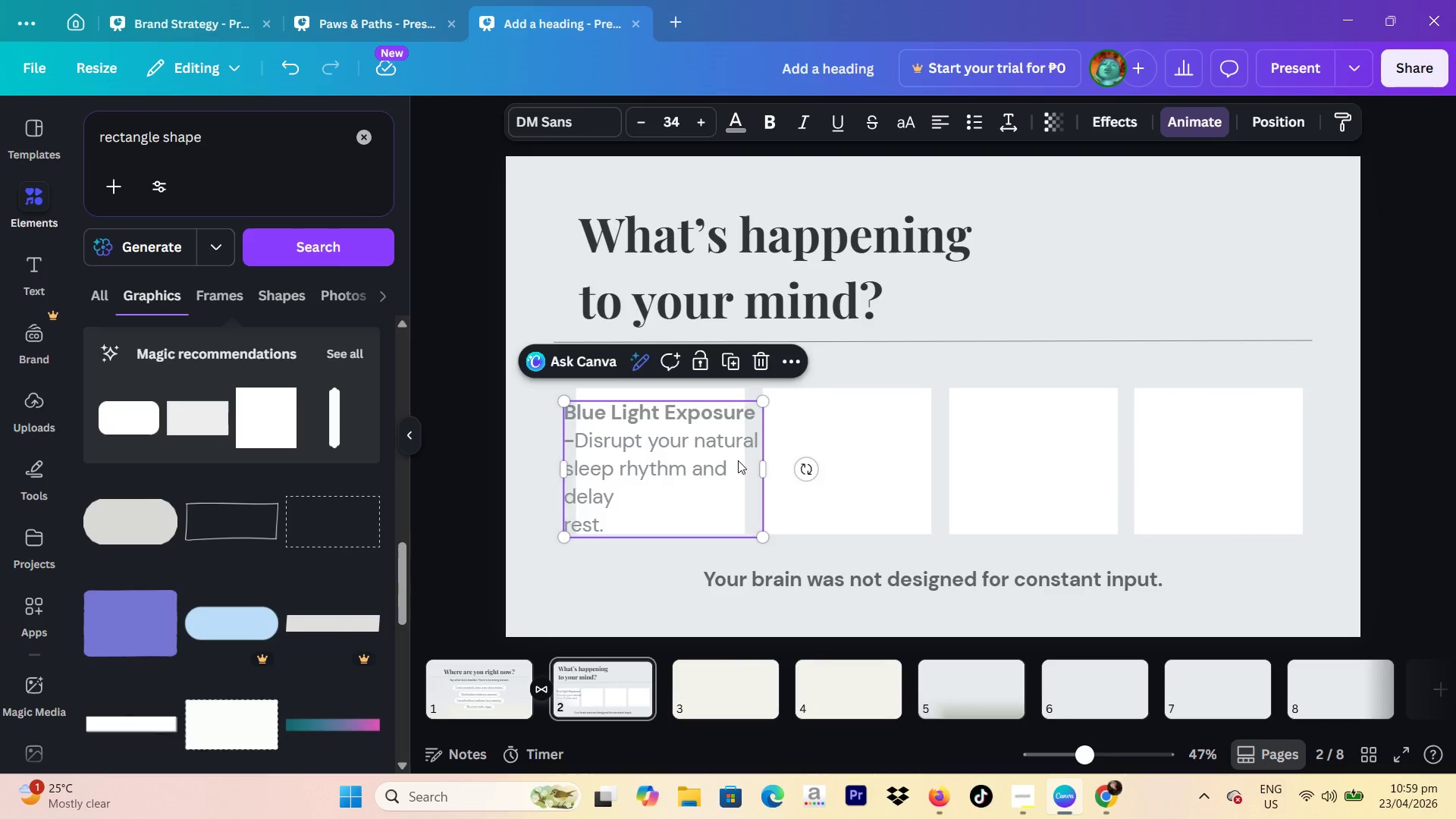 
left_click_drag(start_coordinate=[738, 460], to_coordinate=[750, 455])
 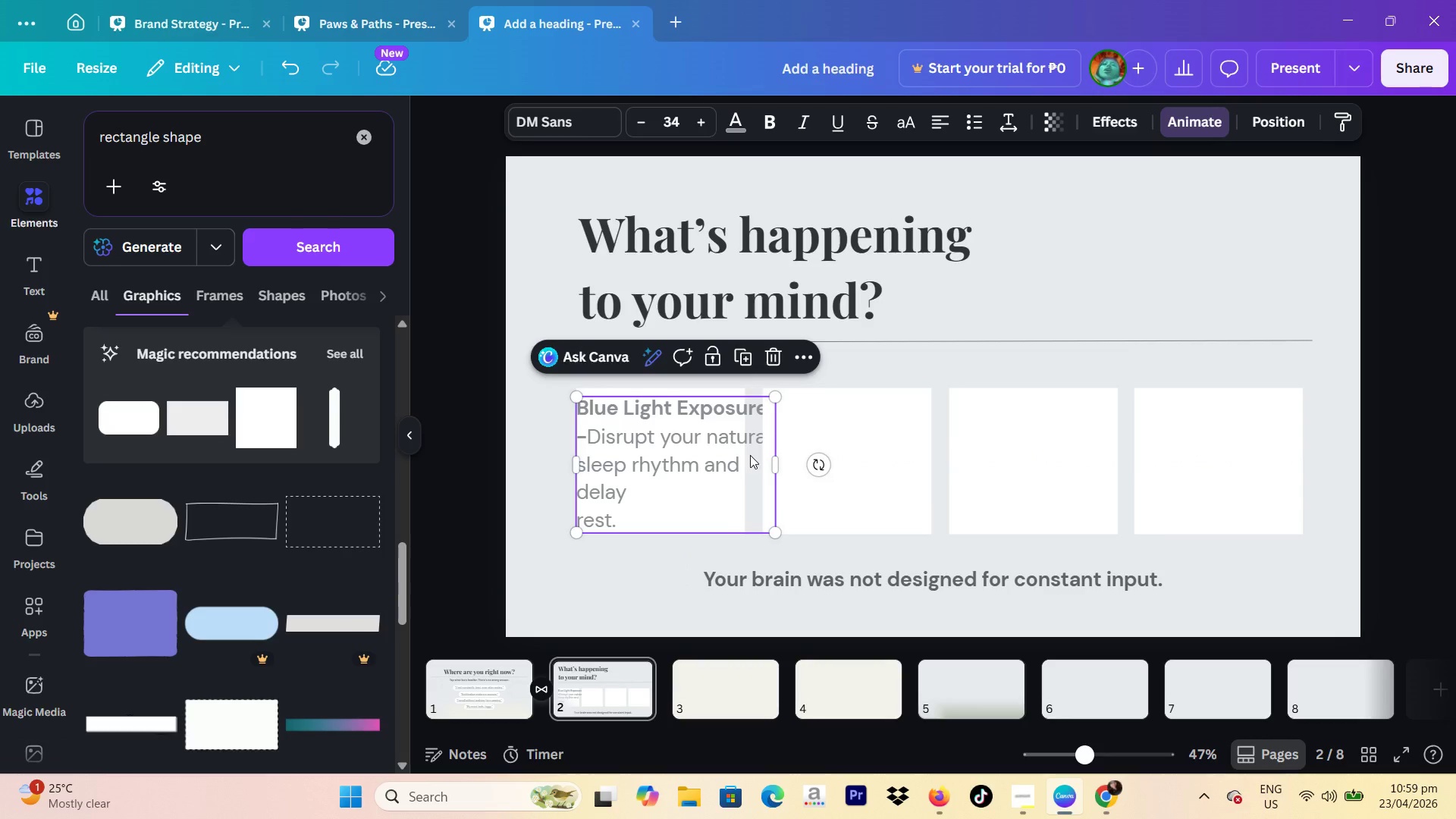 
left_click_drag(start_coordinate=[749, 455], to_coordinate=[736, 449])
 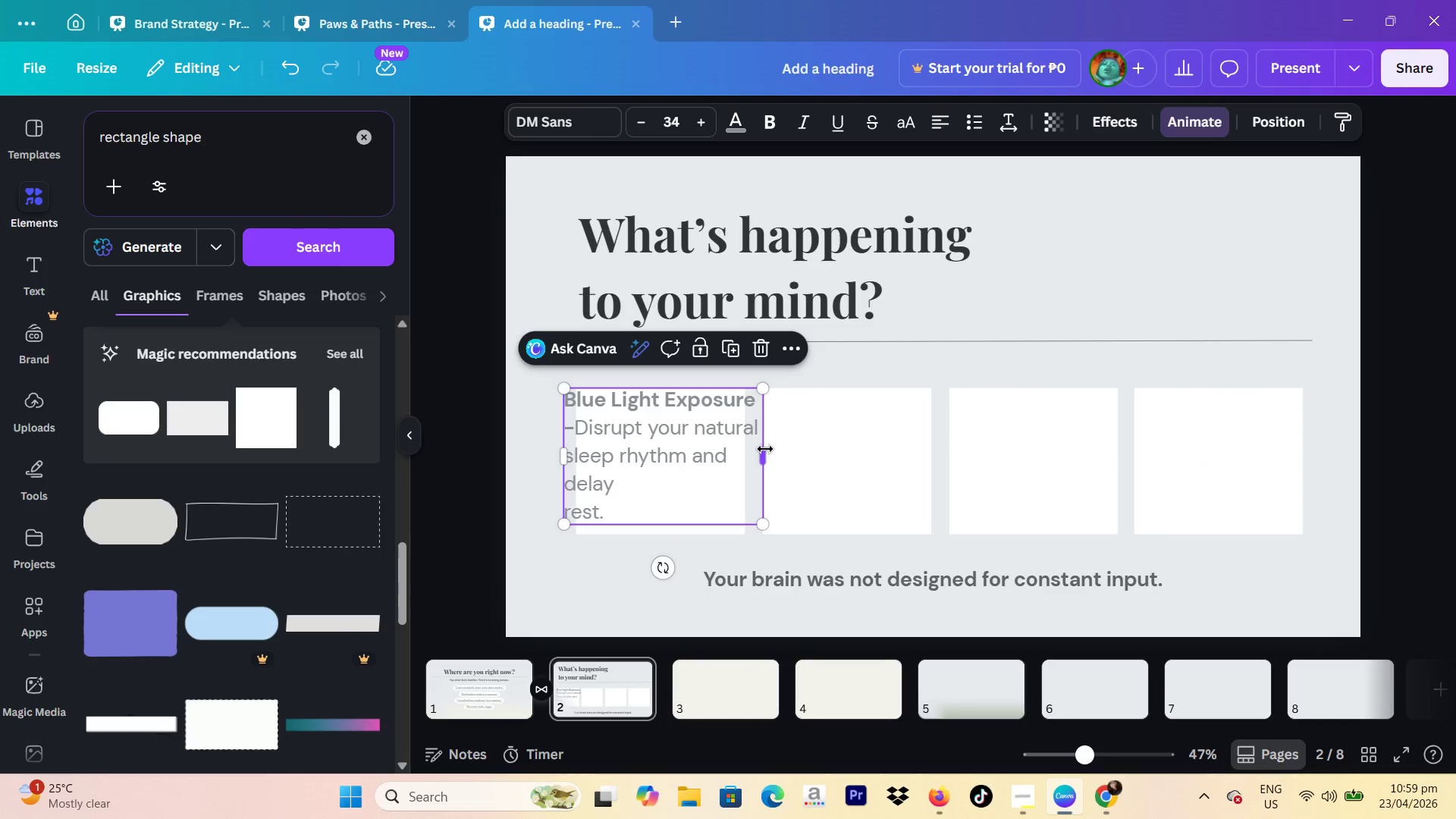 
left_click_drag(start_coordinate=[765, 449], to_coordinate=[752, 452])
 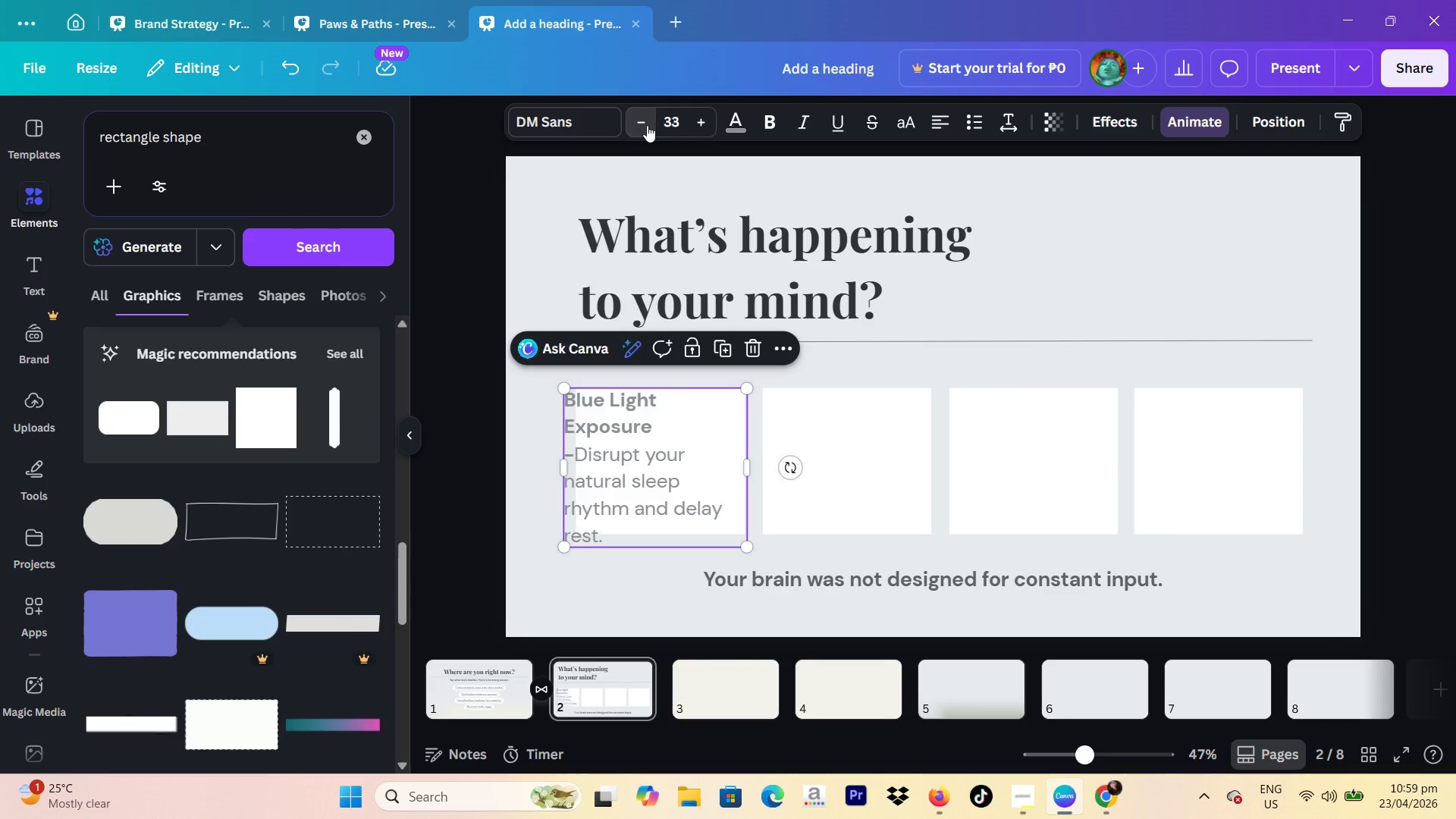 
left_click([647, 125])
 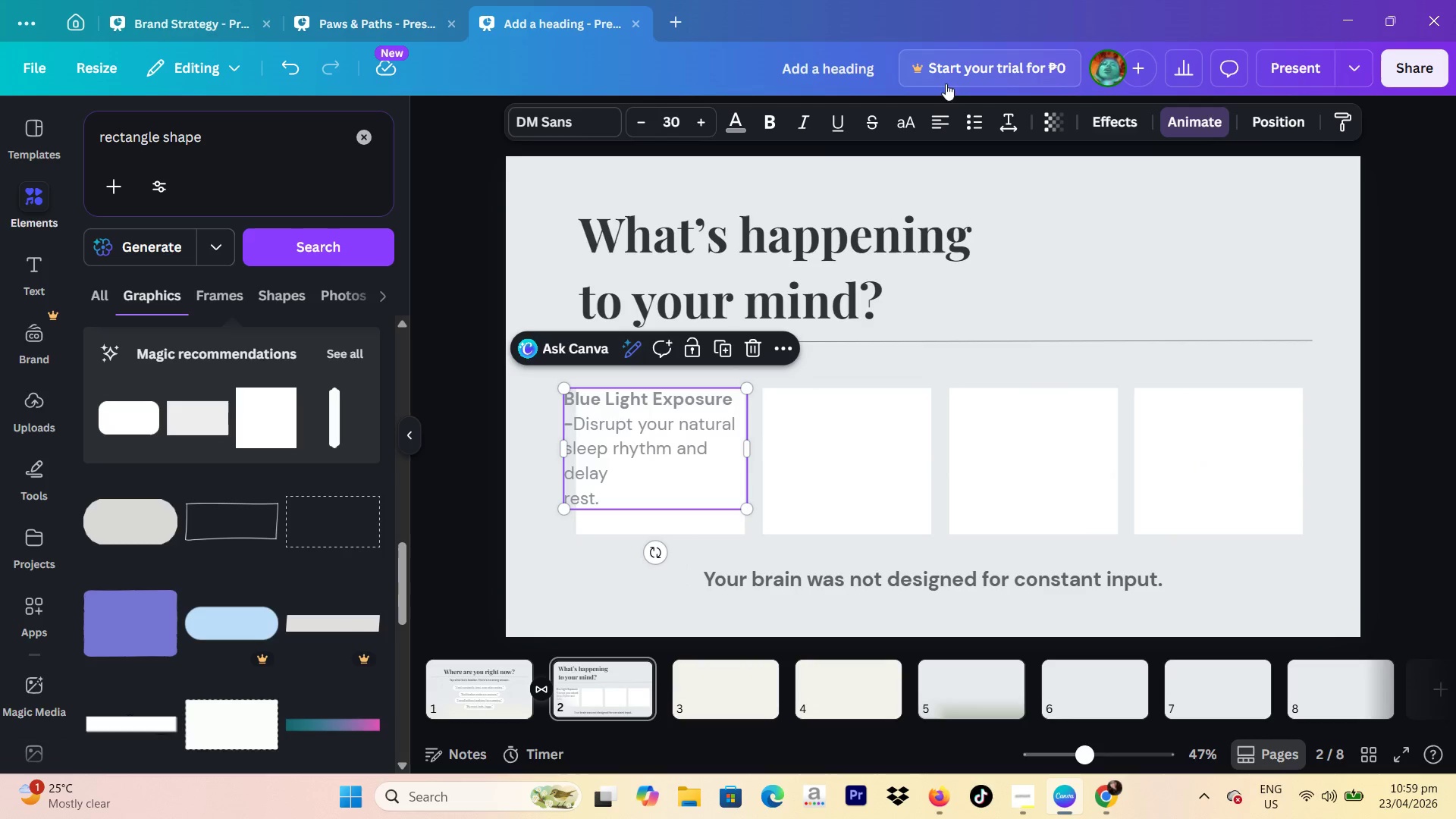 
double_click([930, 116])
 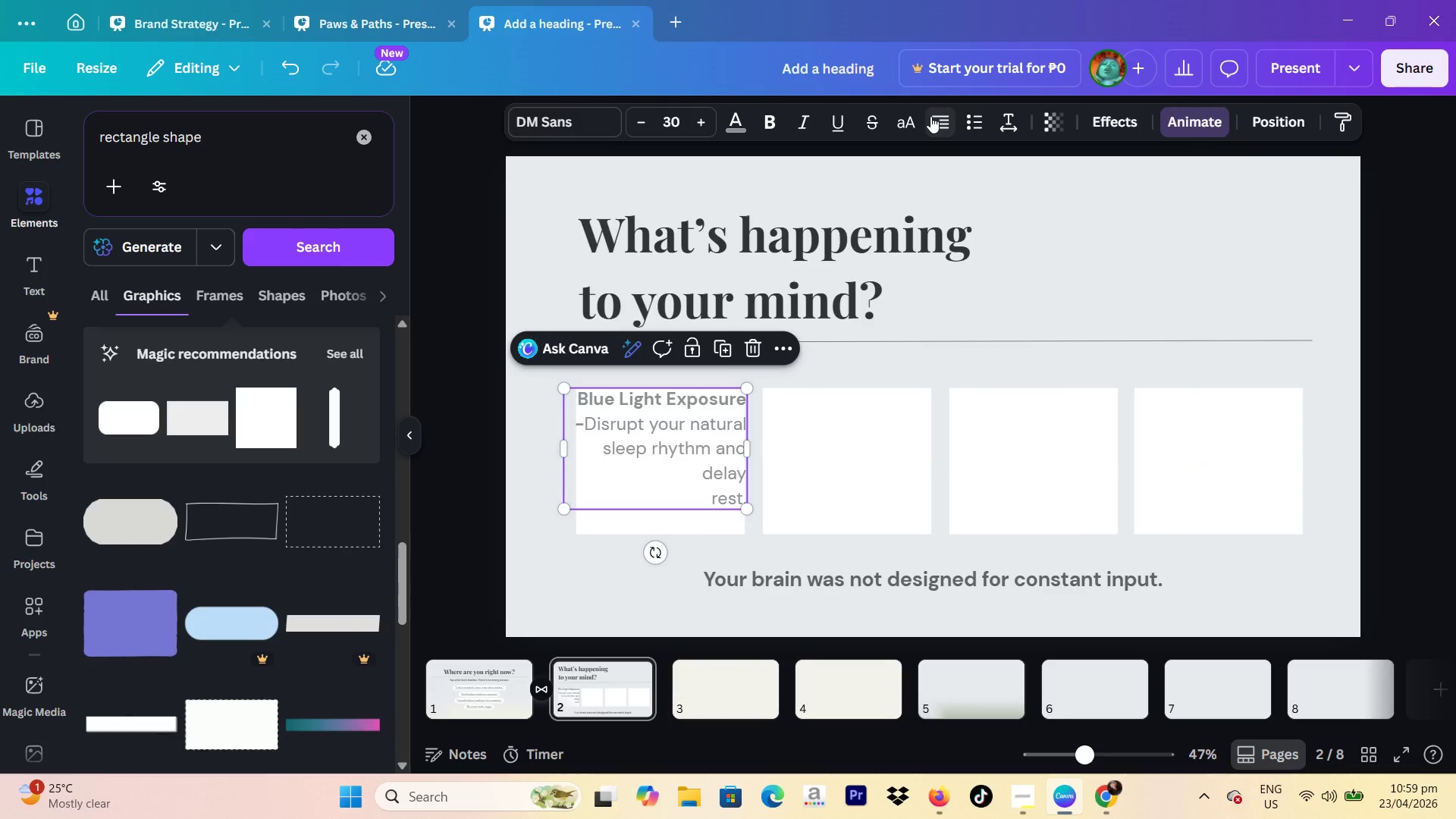 
left_click([930, 116])
 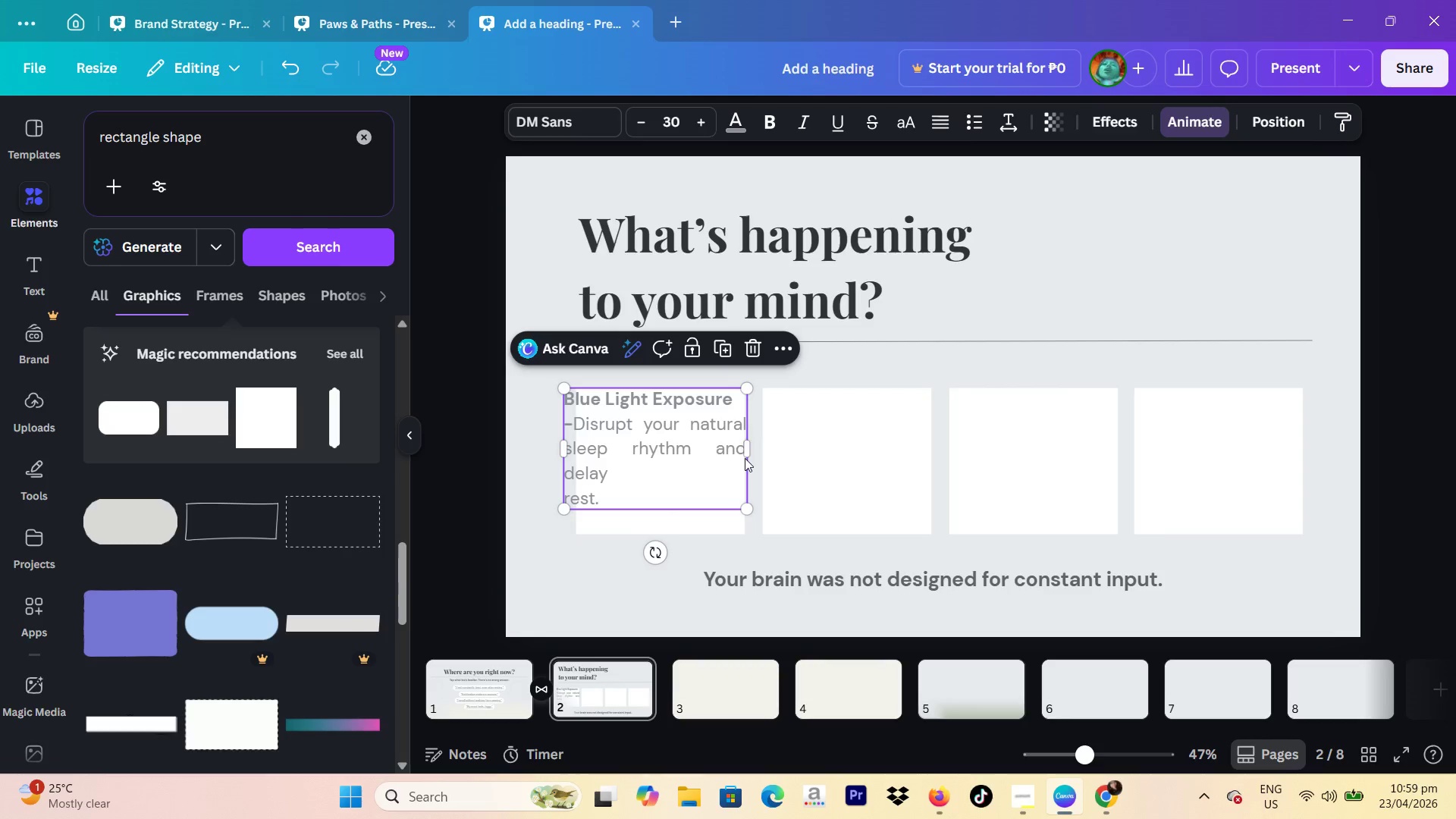 
left_click_drag(start_coordinate=[751, 447], to_coordinate=[740, 445])
 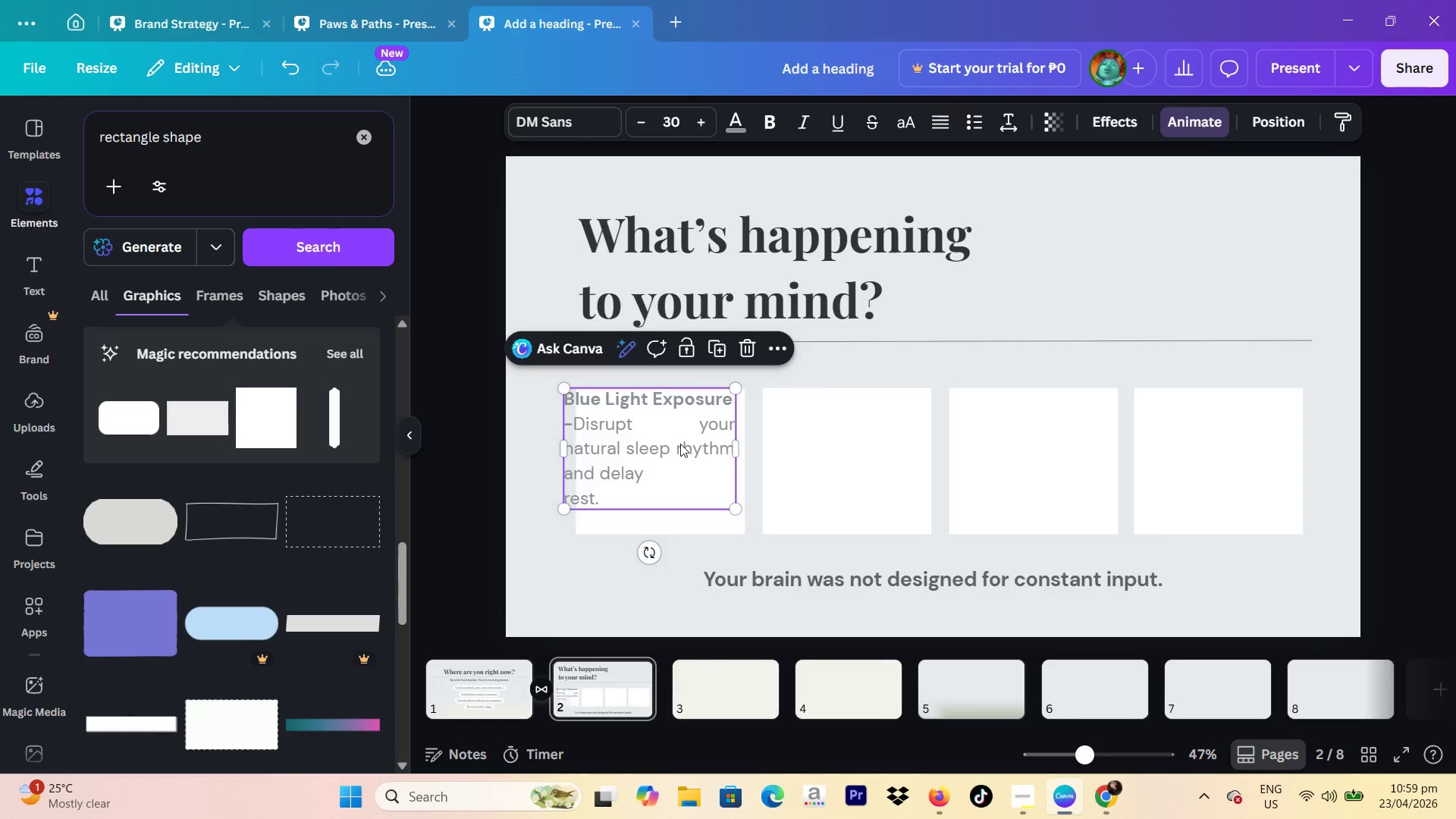 
left_click_drag(start_coordinate=[680, 444], to_coordinate=[692, 452])
 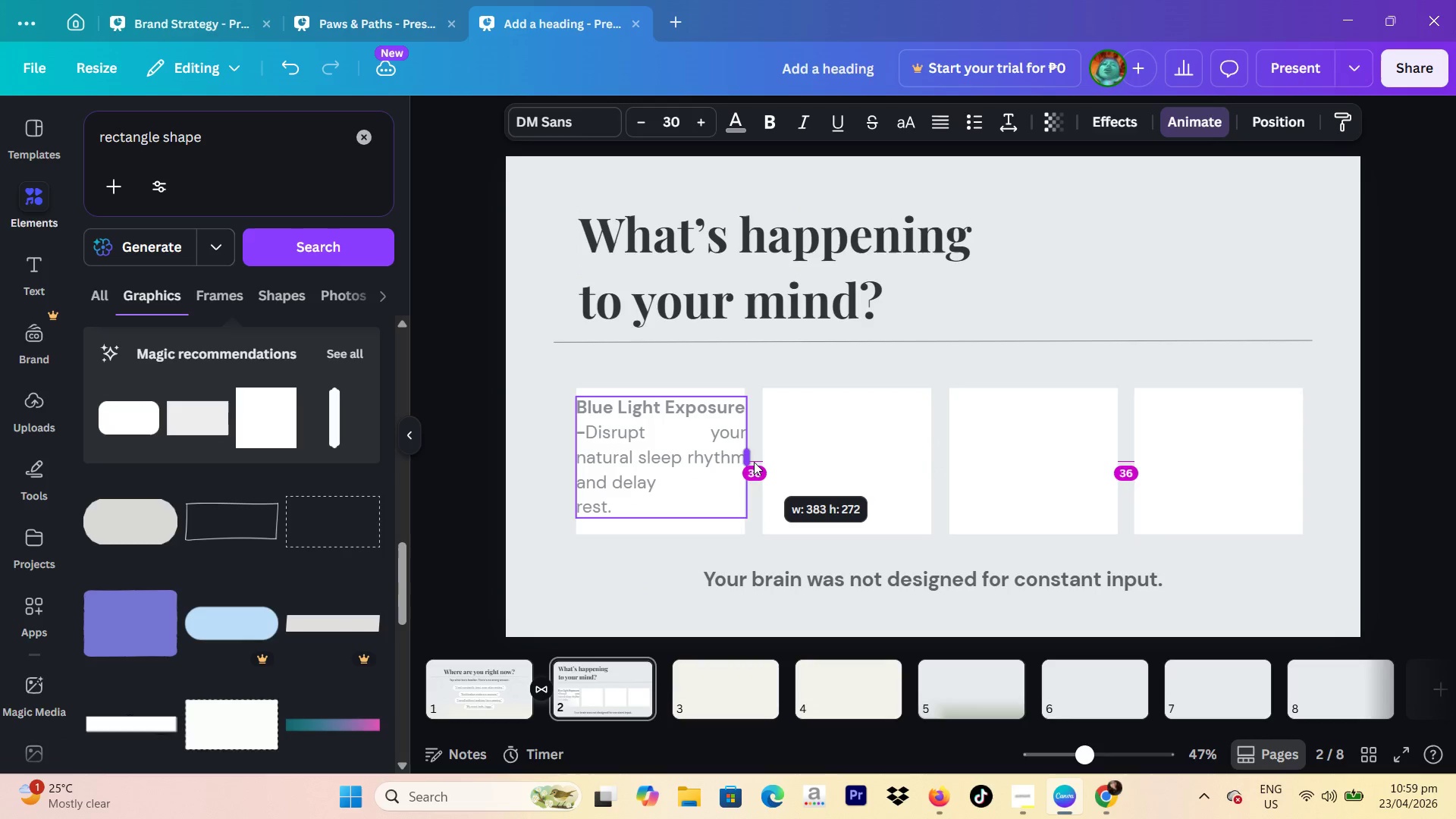 
wait(5.88)
 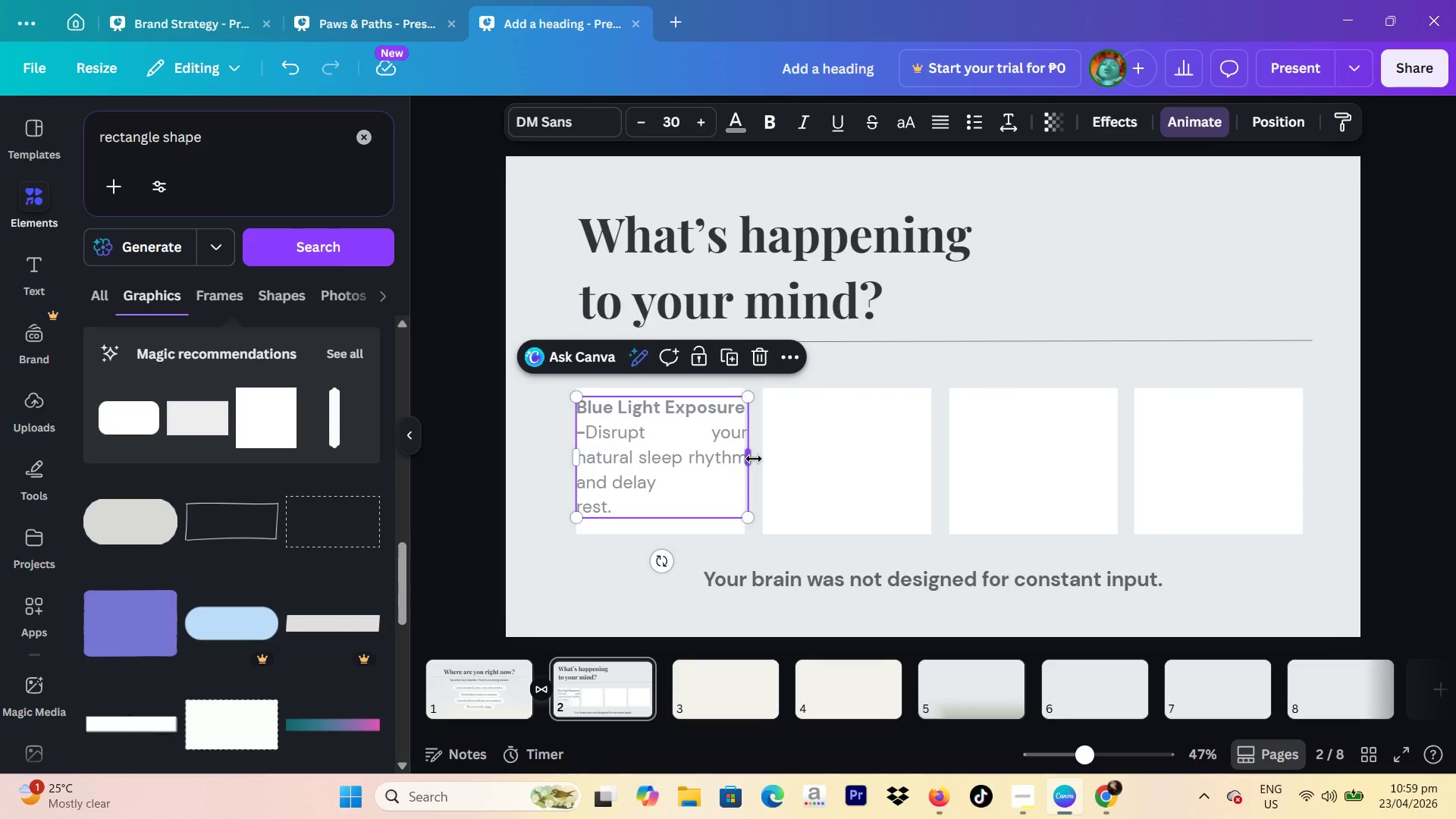 
left_click([673, 431])
 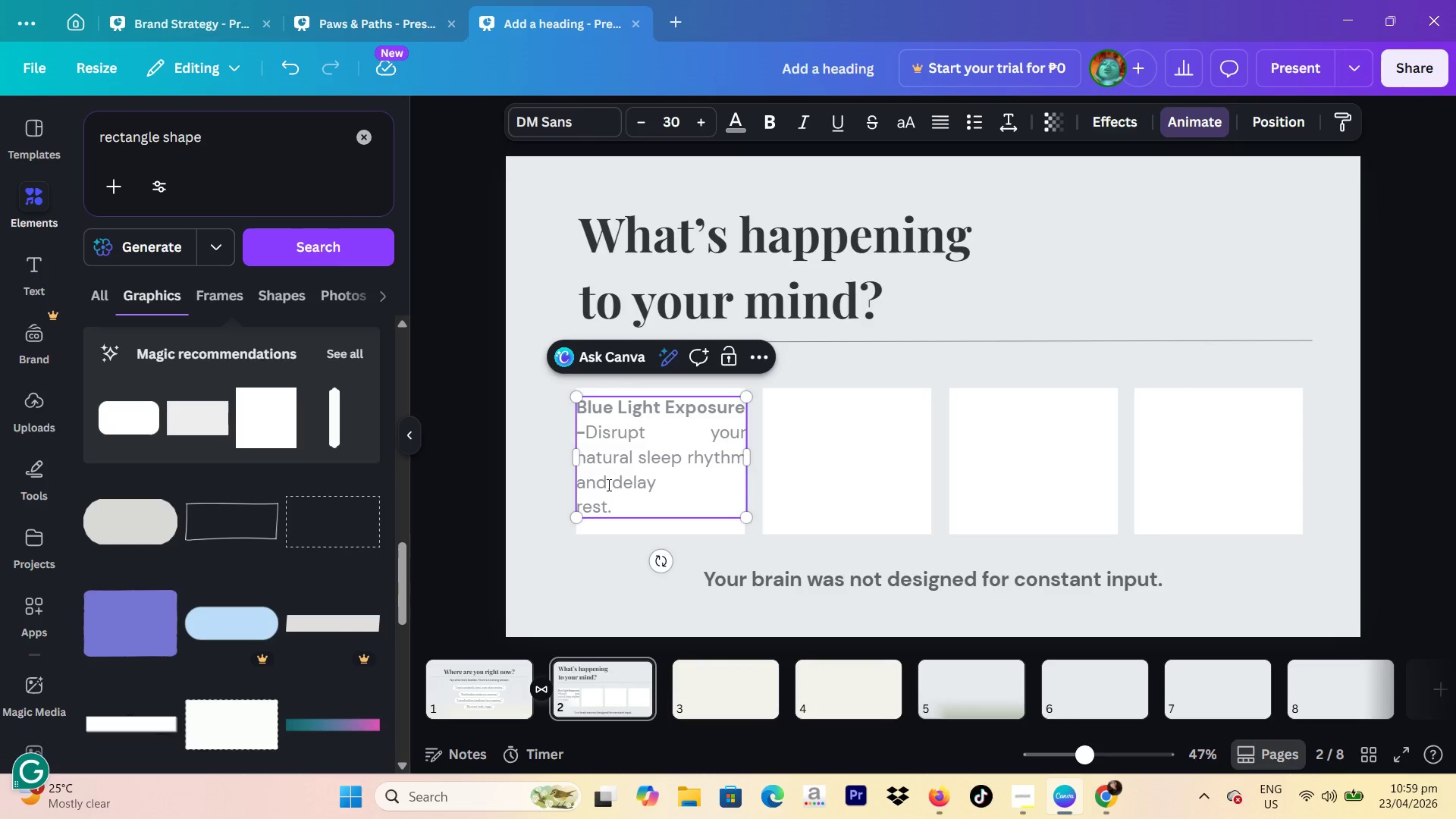 
left_click([620, 503])
 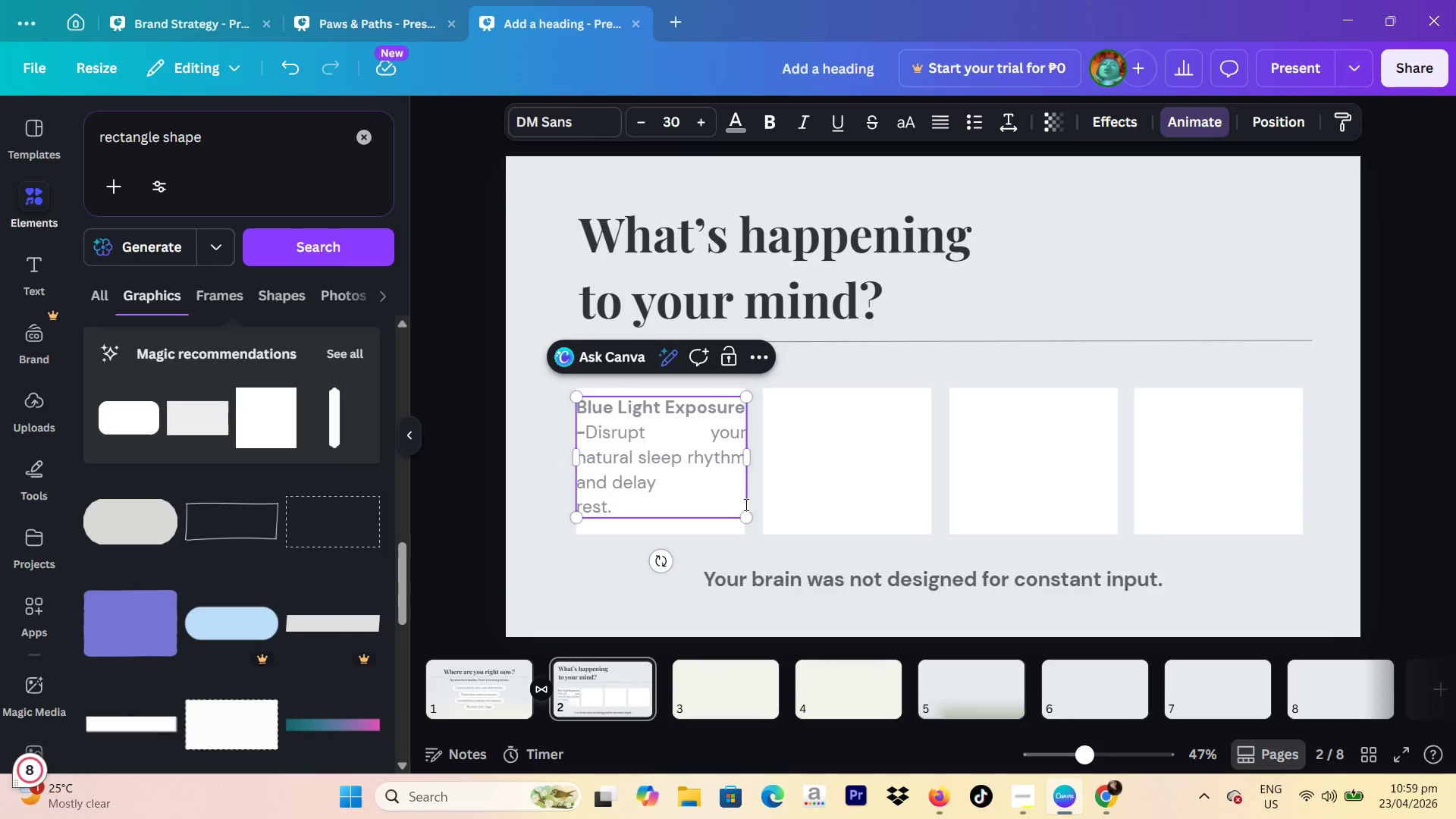 
left_click_drag(start_coordinate=[746, 516], to_coordinate=[752, 514])
 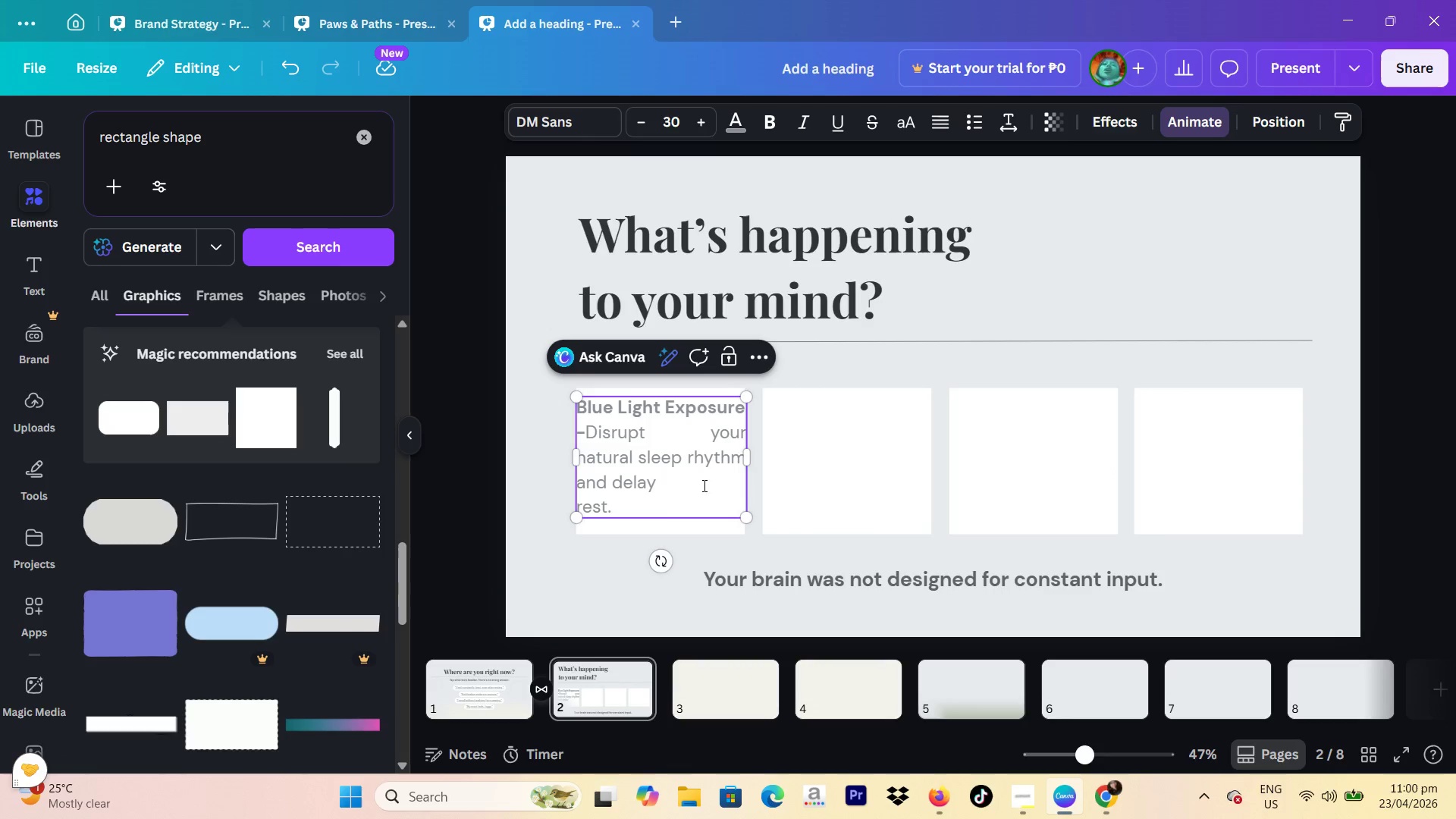 
left_click_drag(start_coordinate=[702, 485], to_coordinate=[711, 484])
 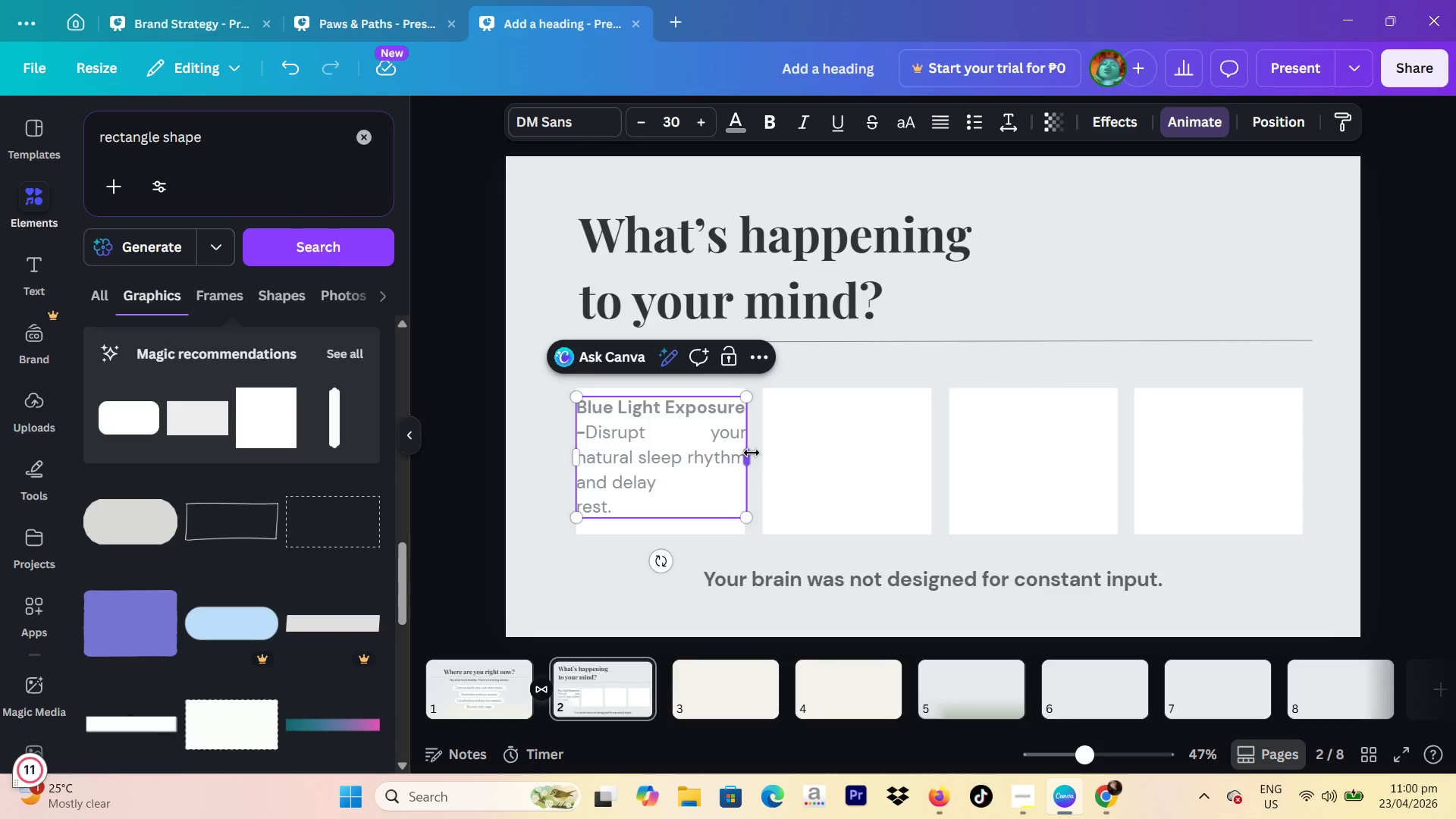 
left_click_drag(start_coordinate=[752, 453], to_coordinate=[758, 456])
 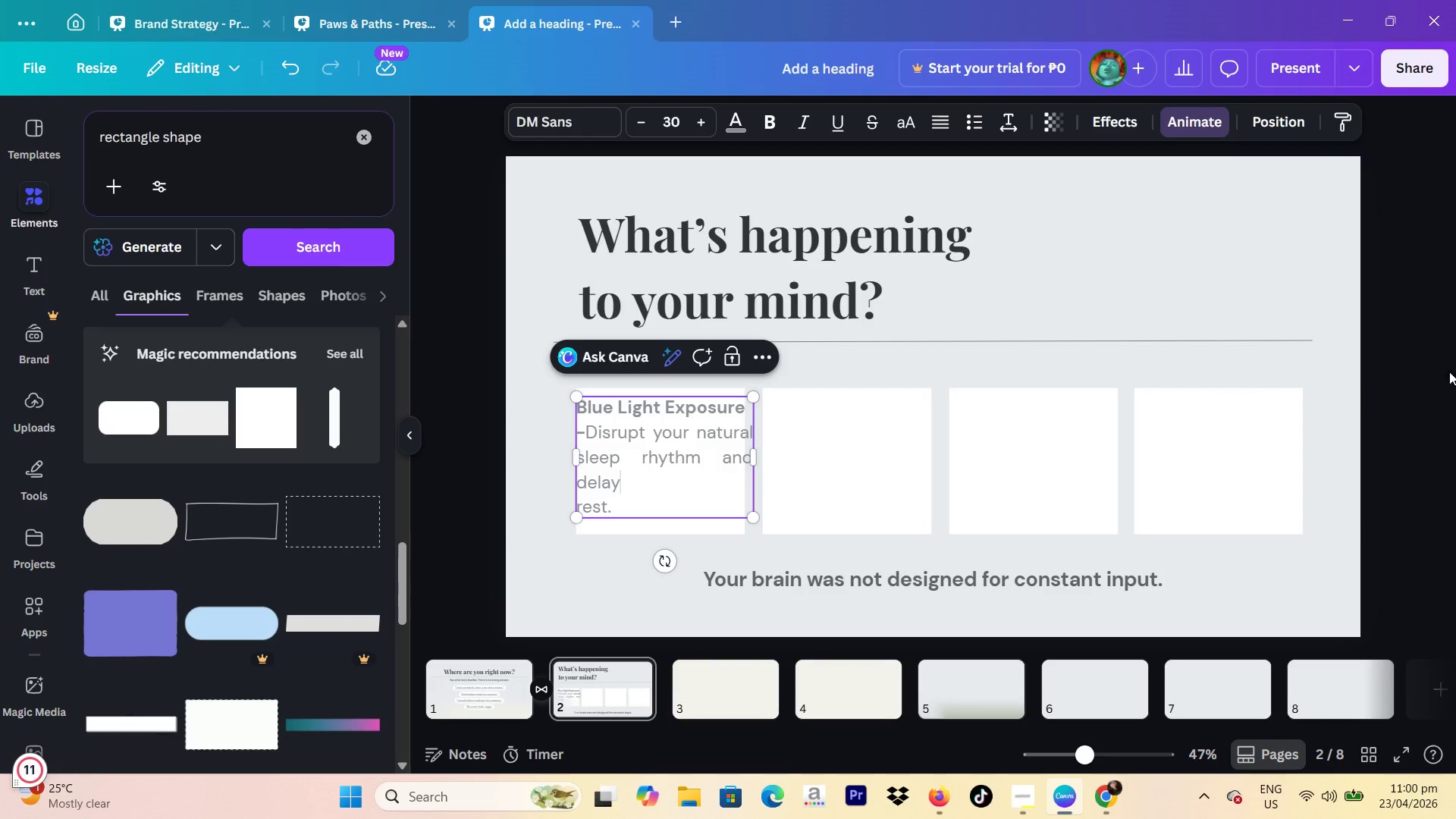 
left_click([1455, 369])
 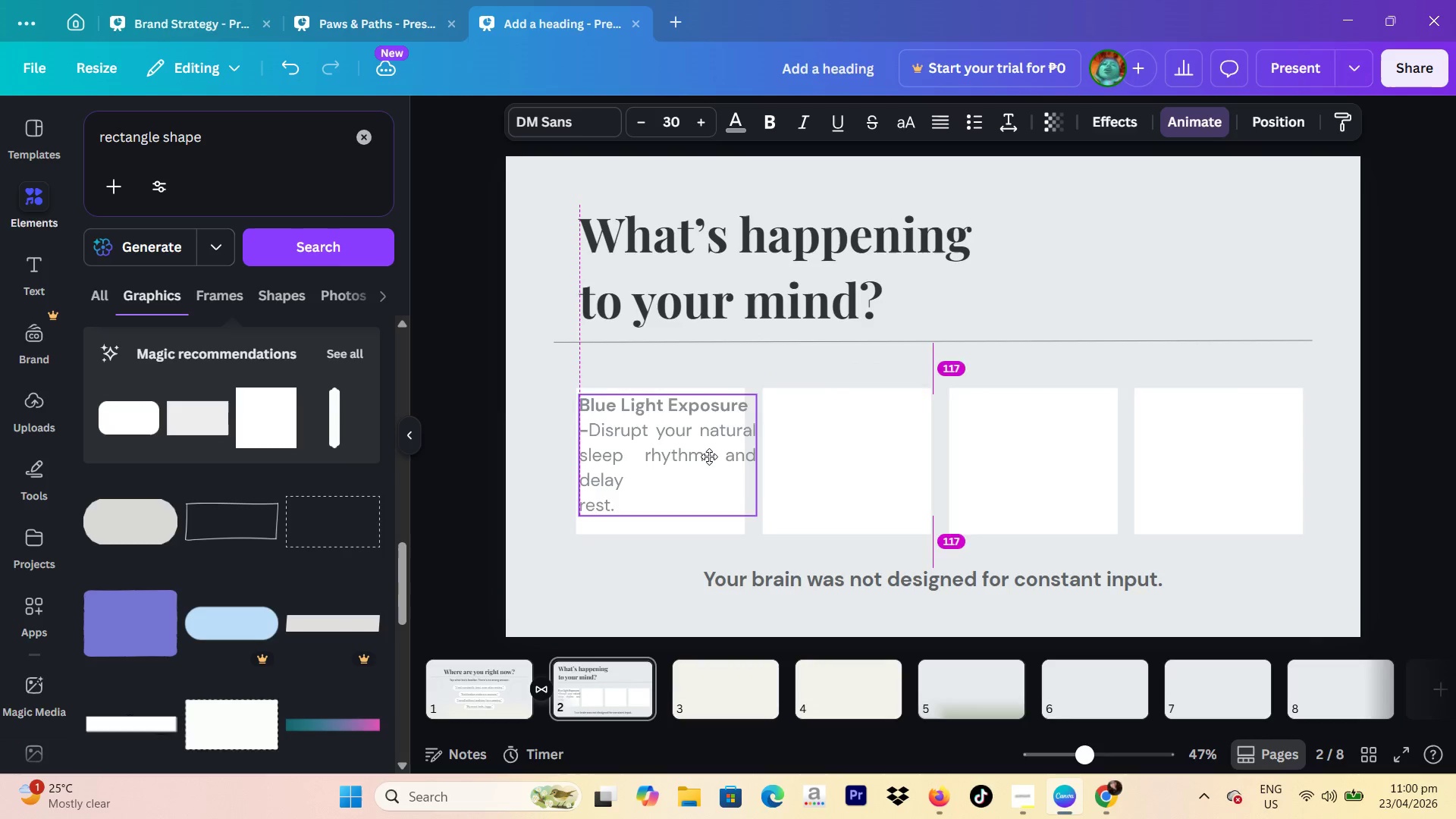 
left_click_drag(start_coordinate=[758, 452], to_coordinate=[858, 433])
 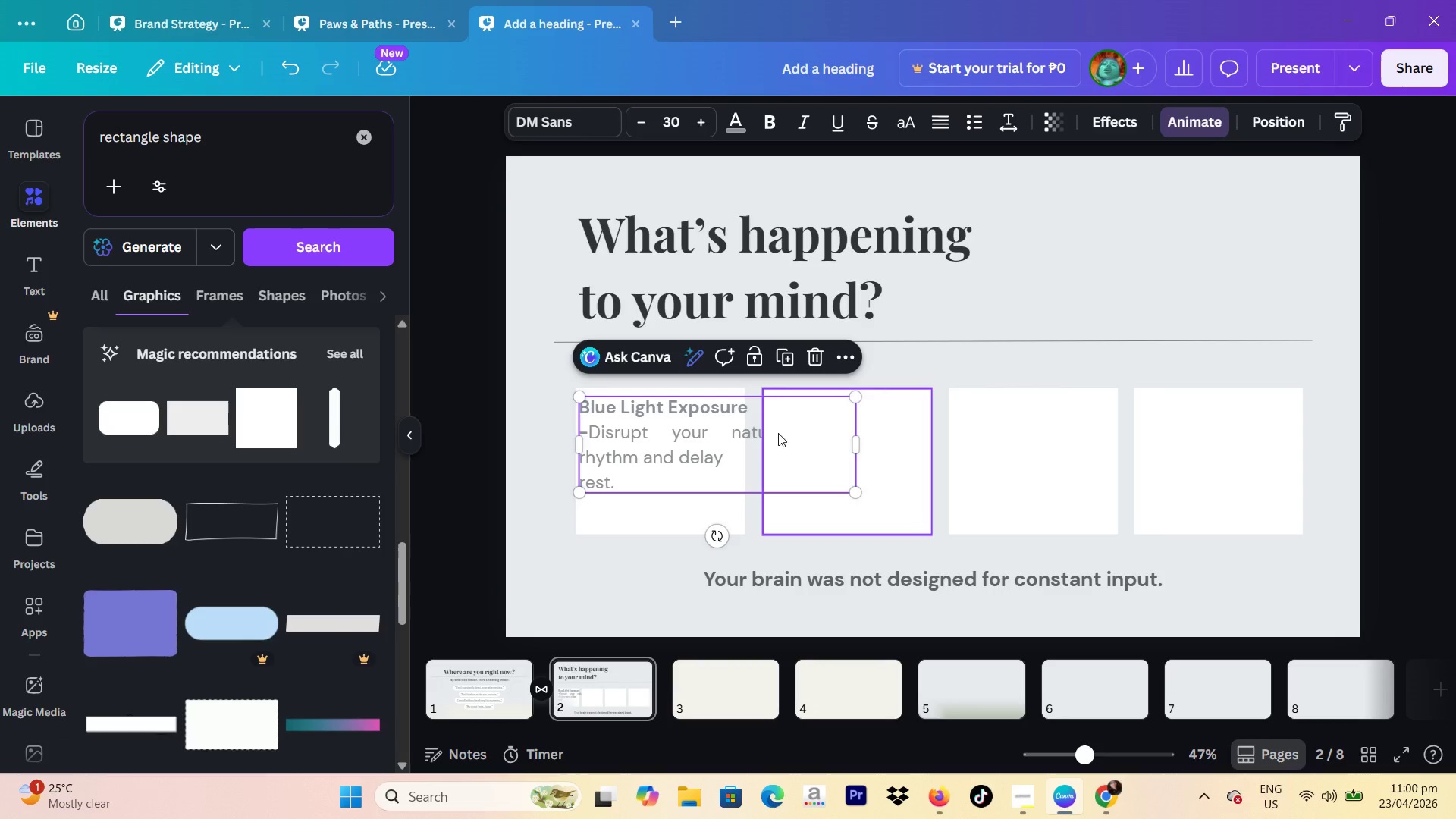 
left_click_drag(start_coordinate=[798, 440], to_coordinate=[795, 408])
 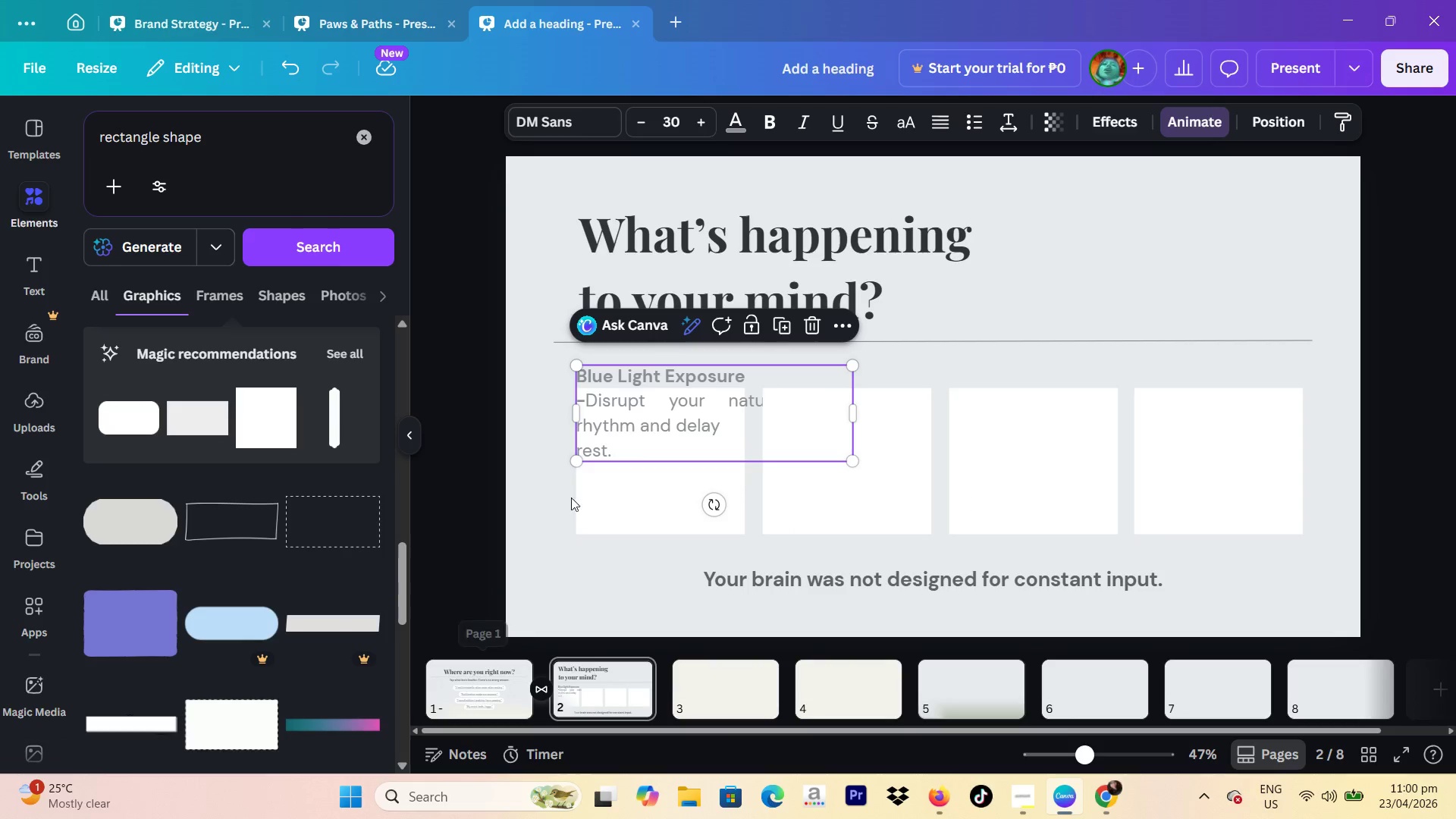 
double_click([698, 117])
 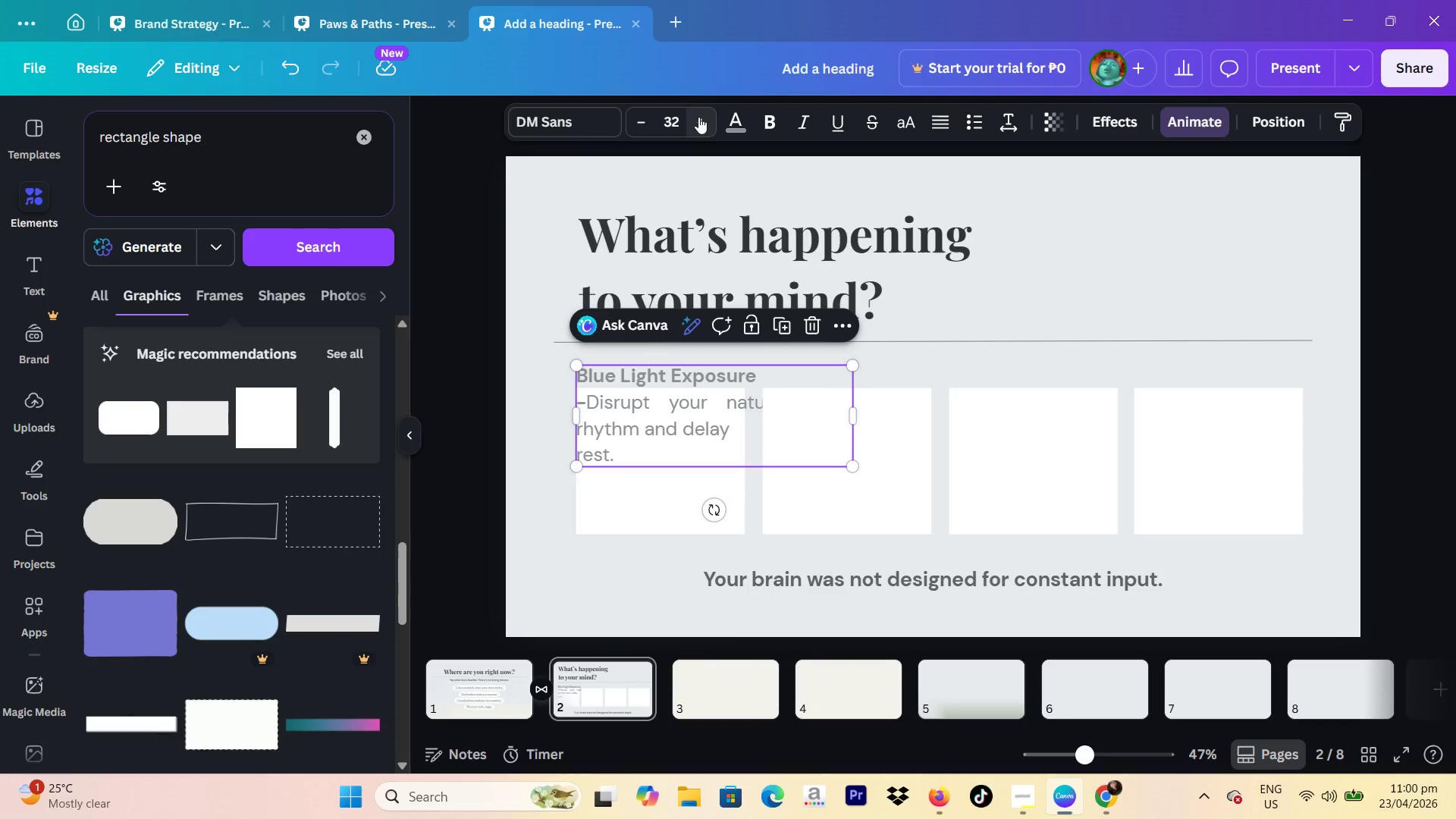 
triple_click([698, 117])
 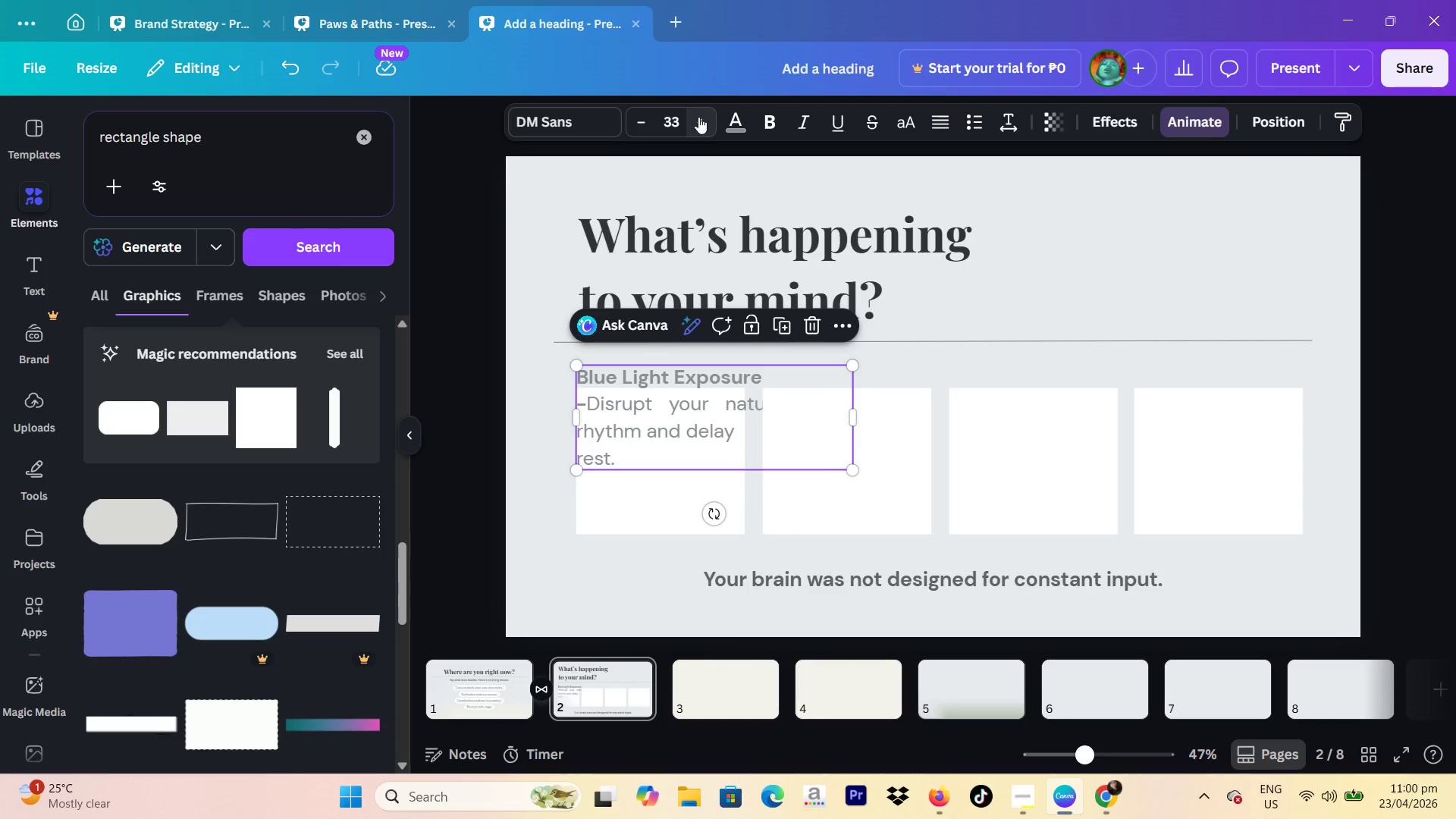 
left_click([698, 117])
 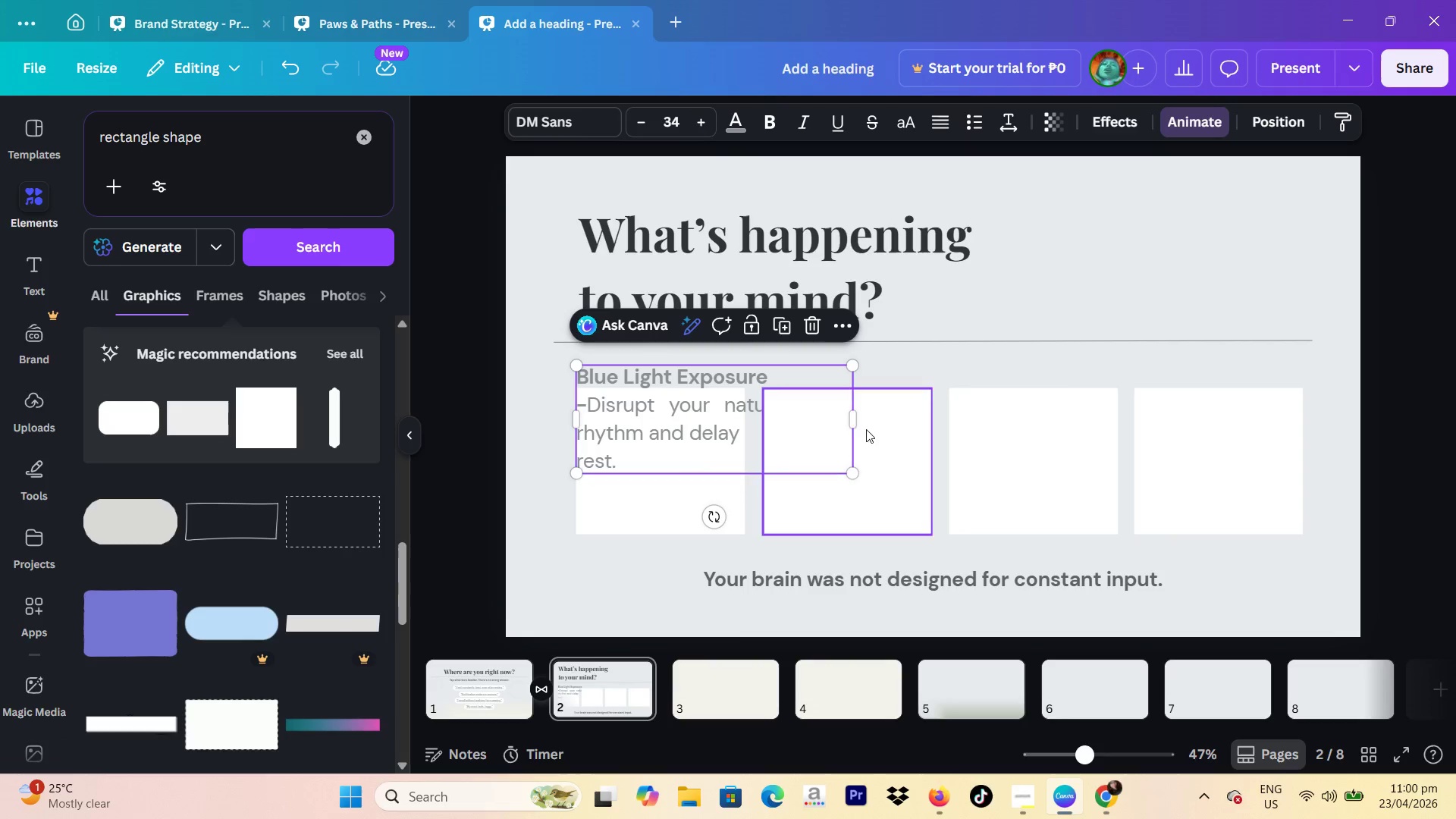 
left_click_drag(start_coordinate=[860, 427], to_coordinate=[923, 428])
 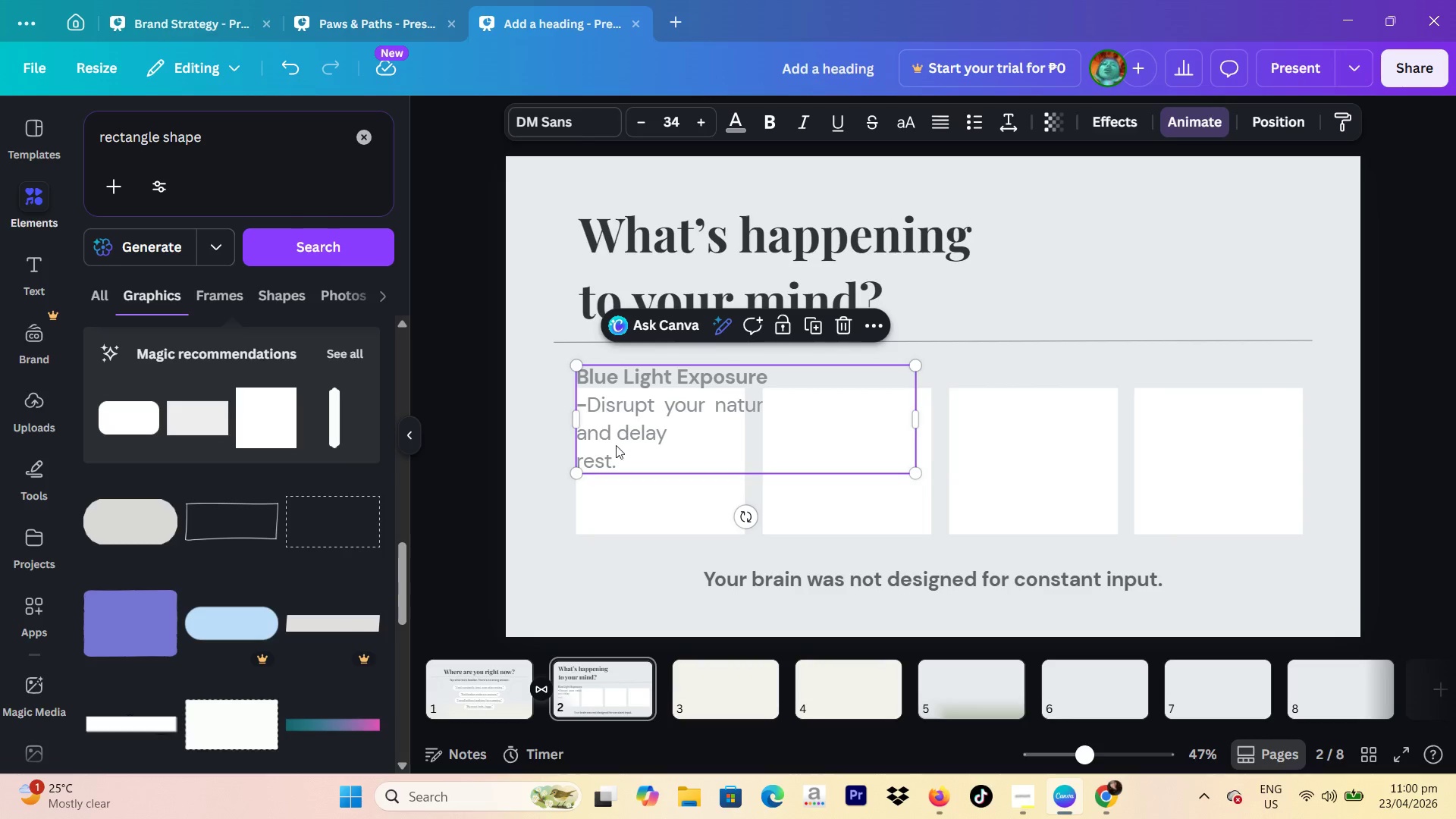 
left_click([579, 454])
 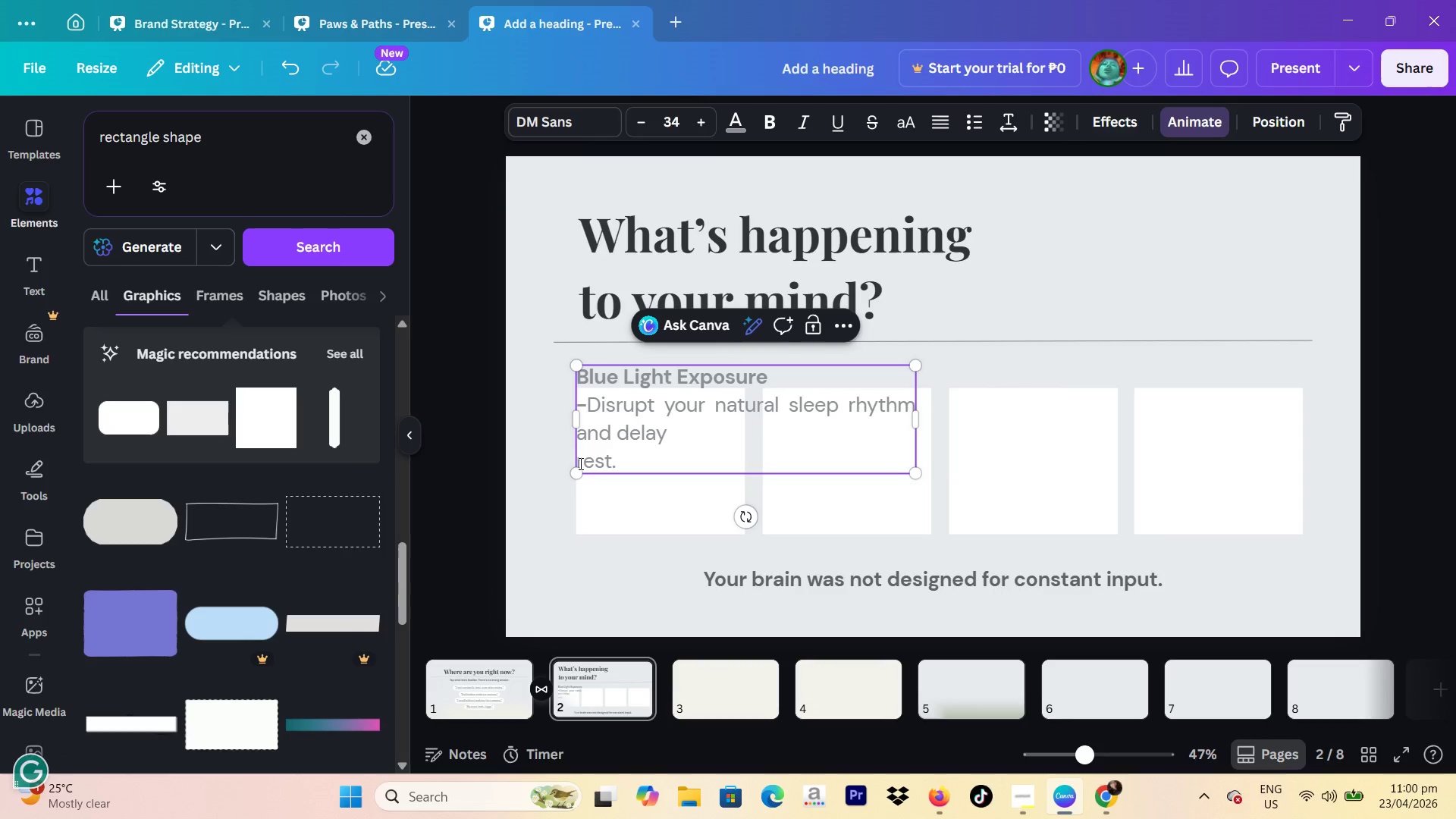 
left_click([579, 463])
 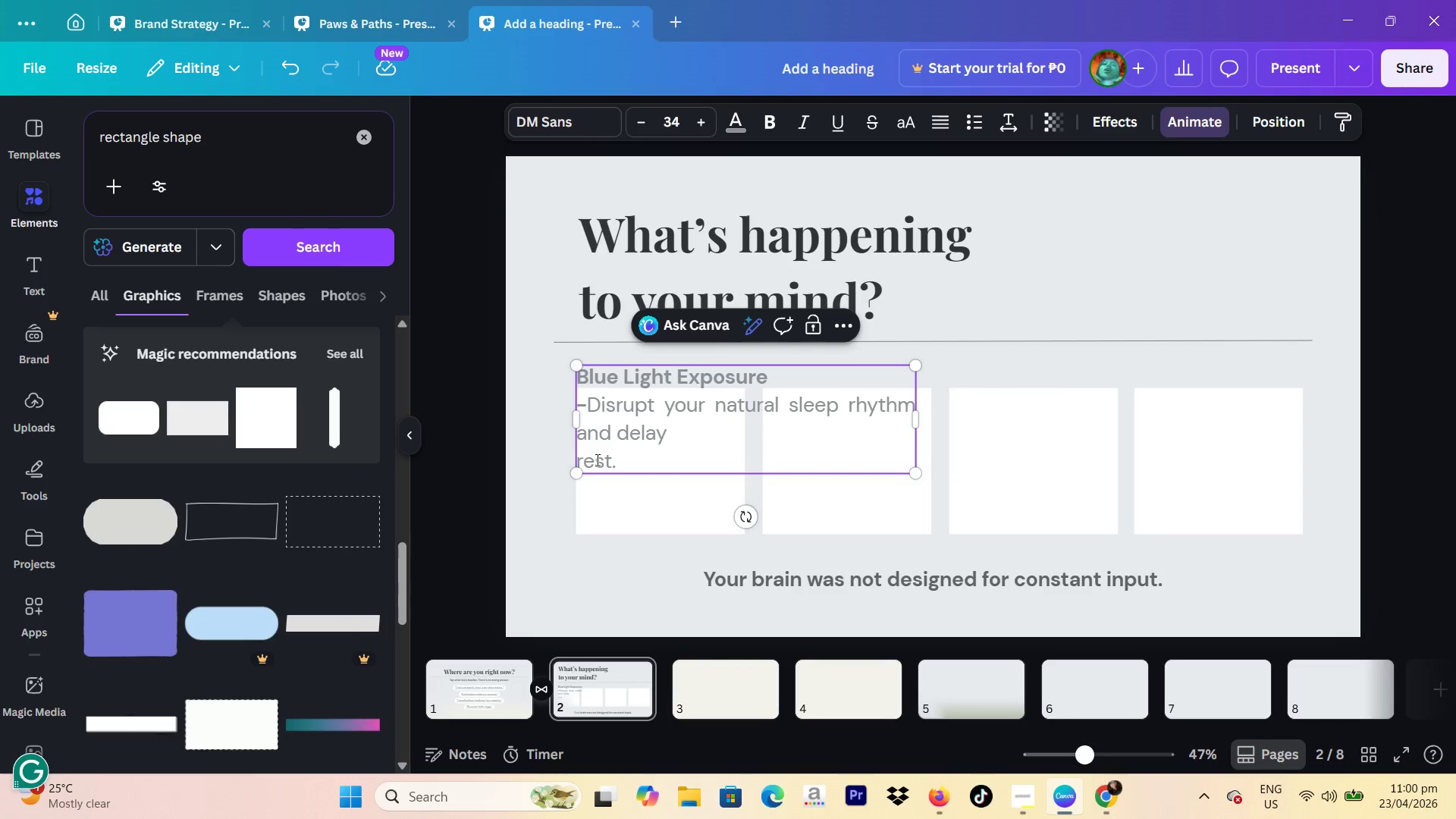 
key(Backspace)
 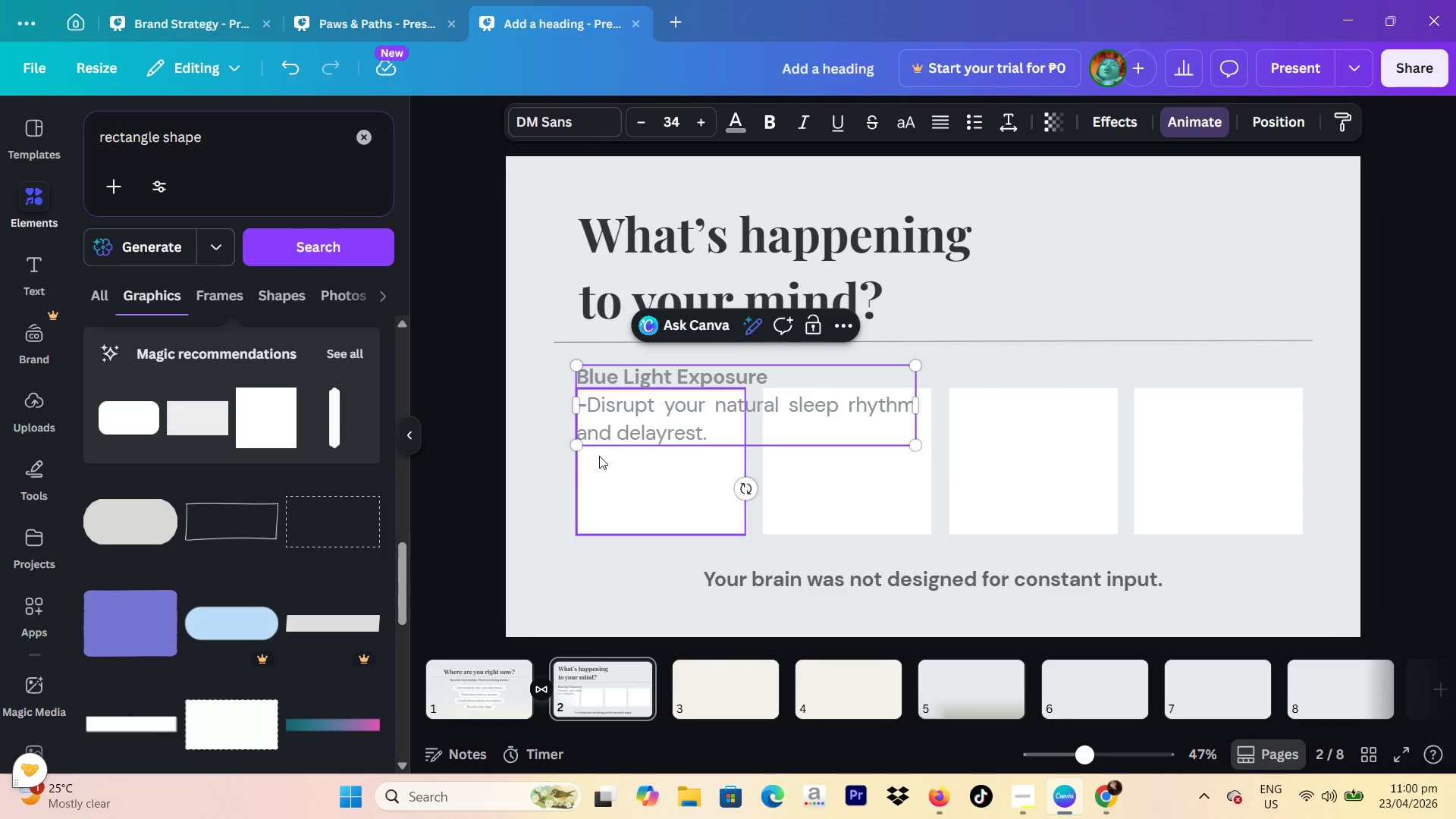 
key(Space)
 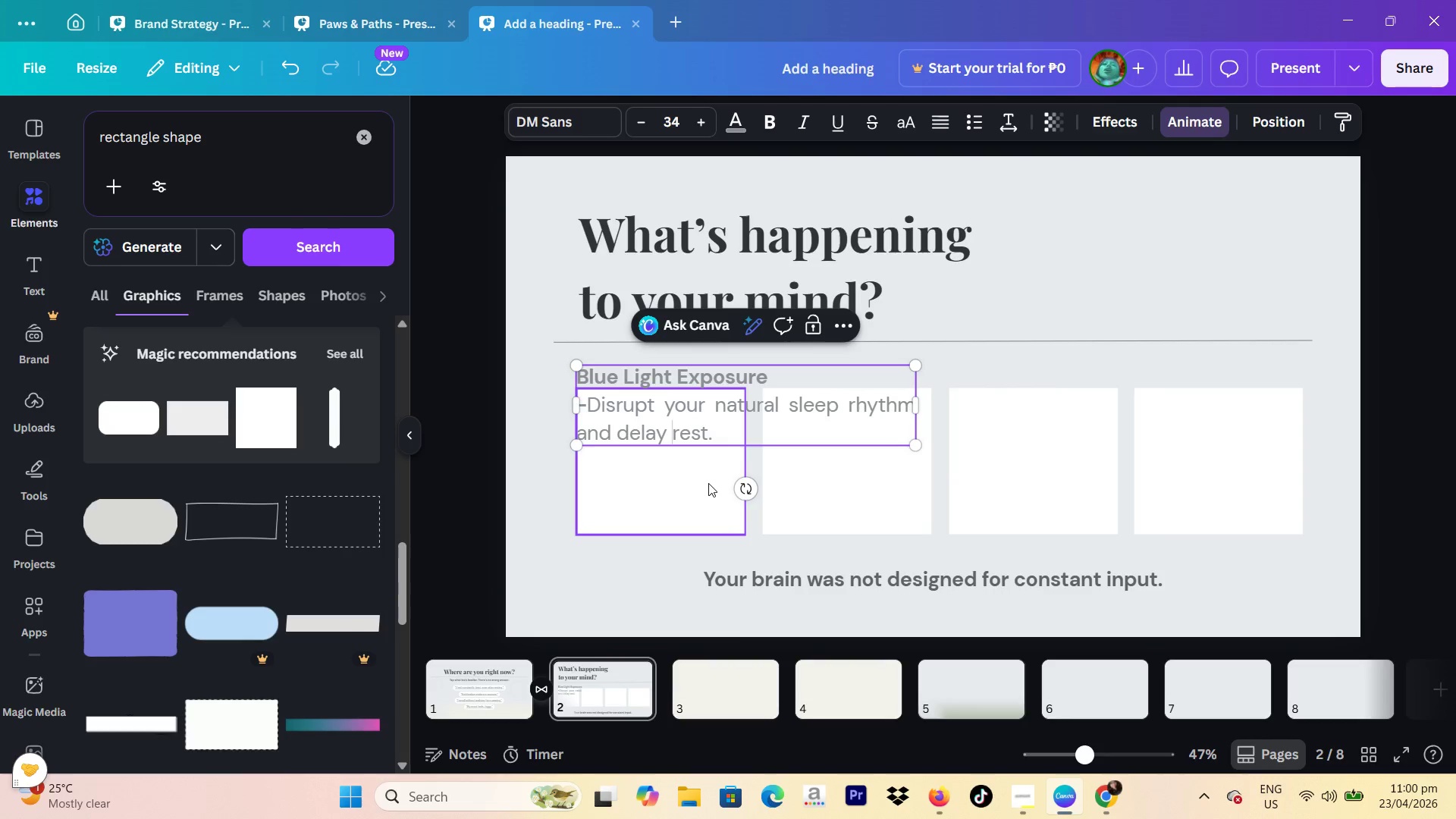 
left_click_drag(start_coordinate=[703, 483], to_coordinate=[692, 450])
 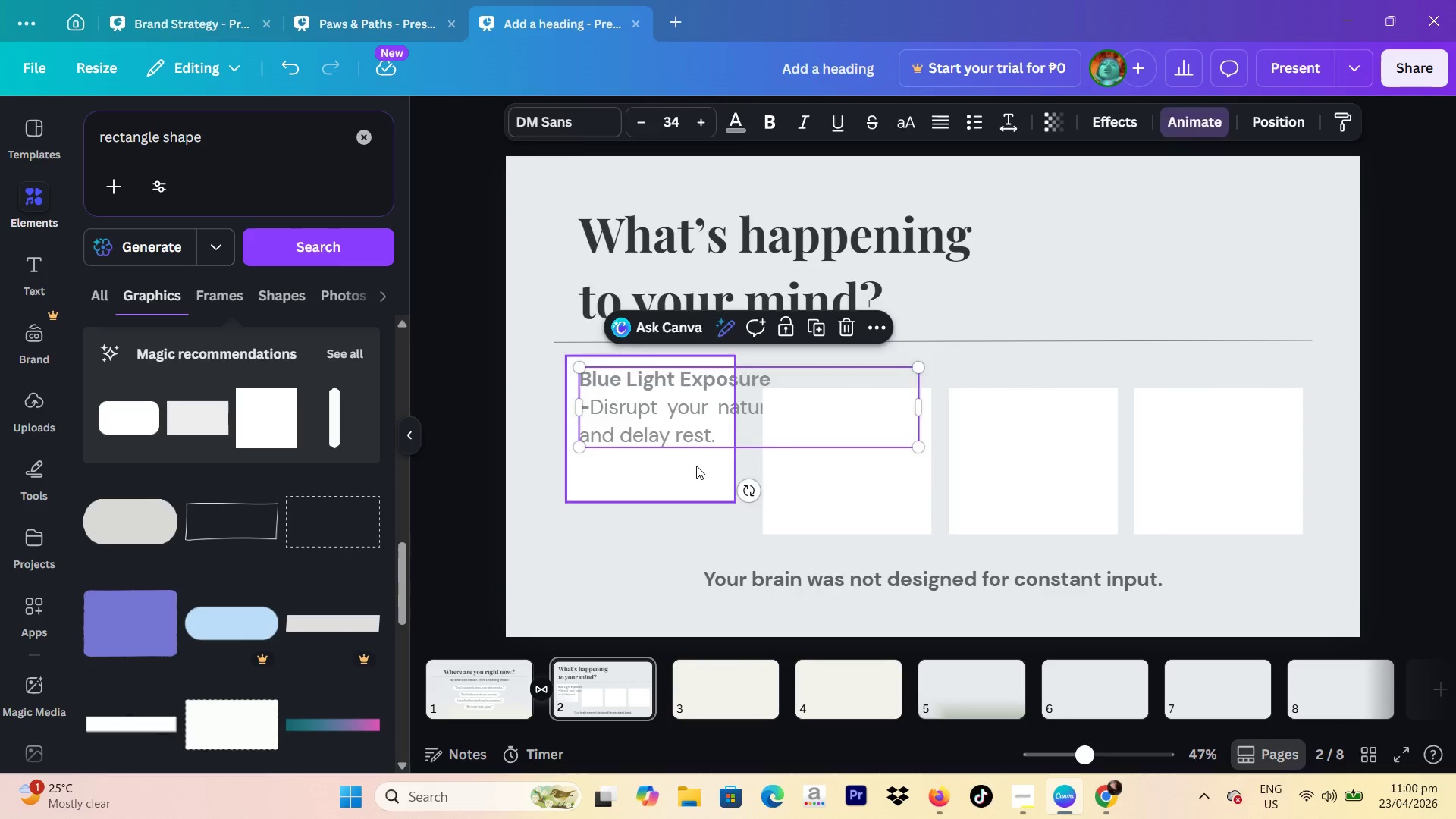 
left_click_drag(start_coordinate=[740, 424], to_coordinate=[908, 425])
 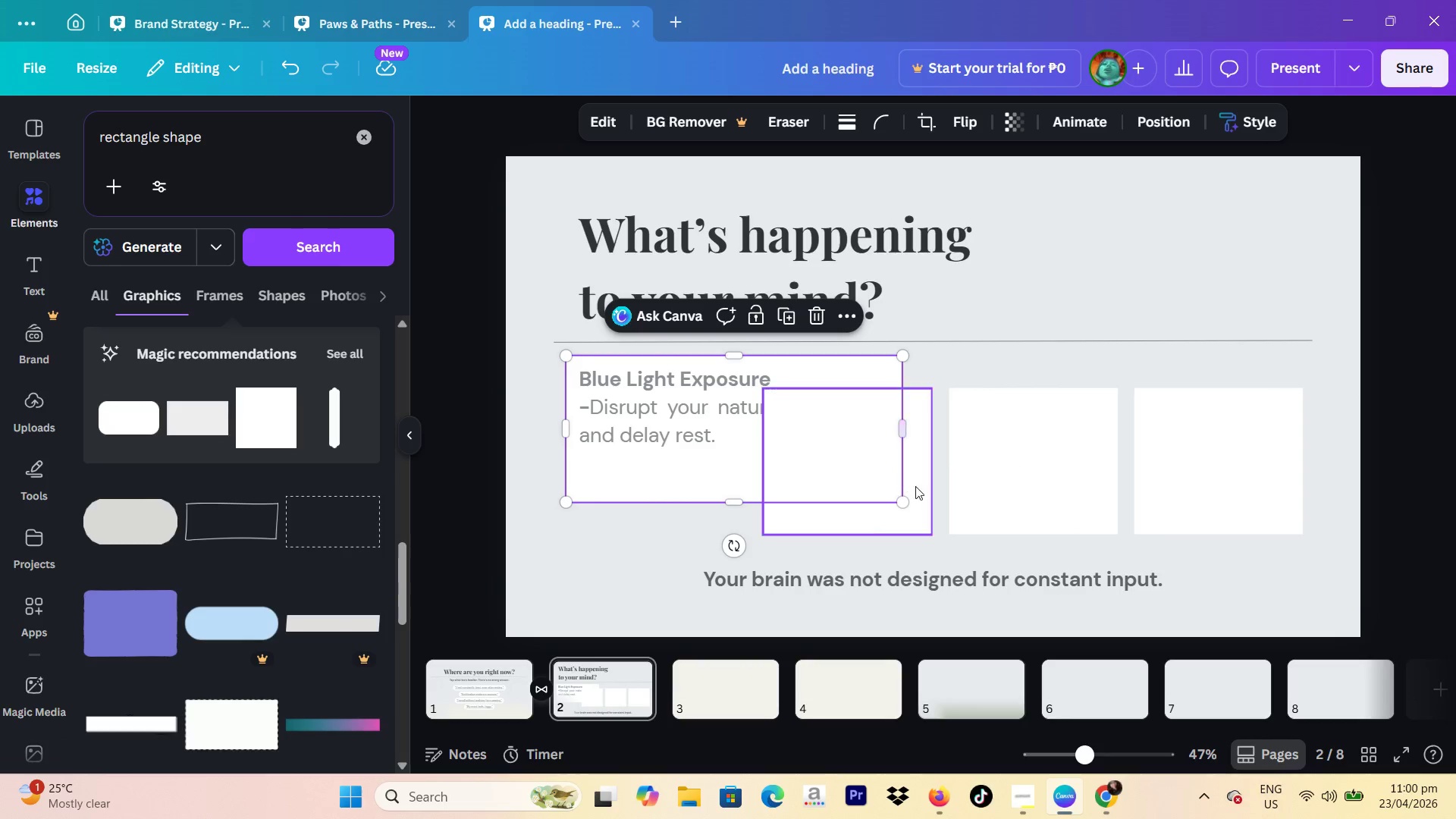 
left_click([917, 486])
 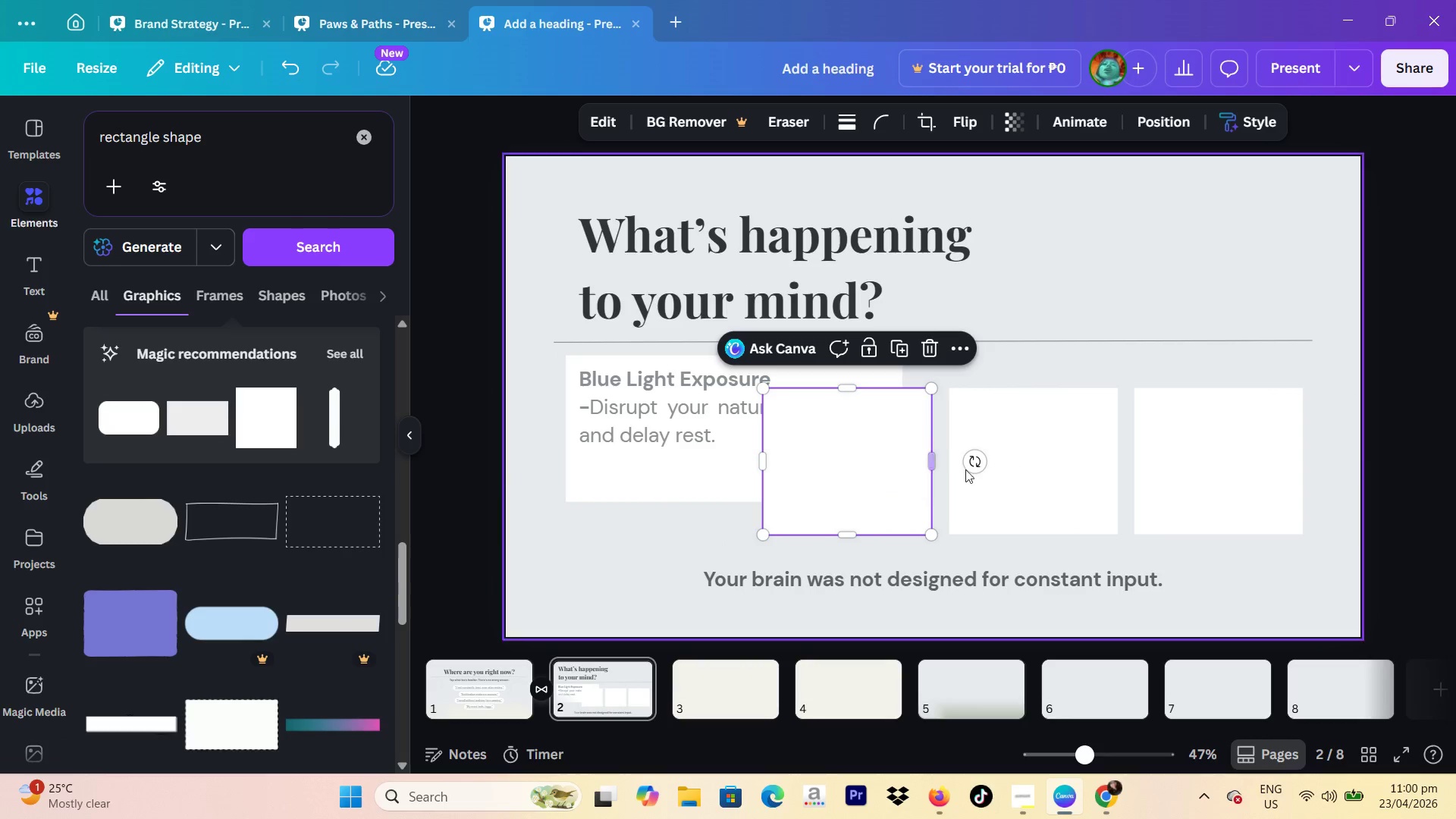 
key(Backspace)
 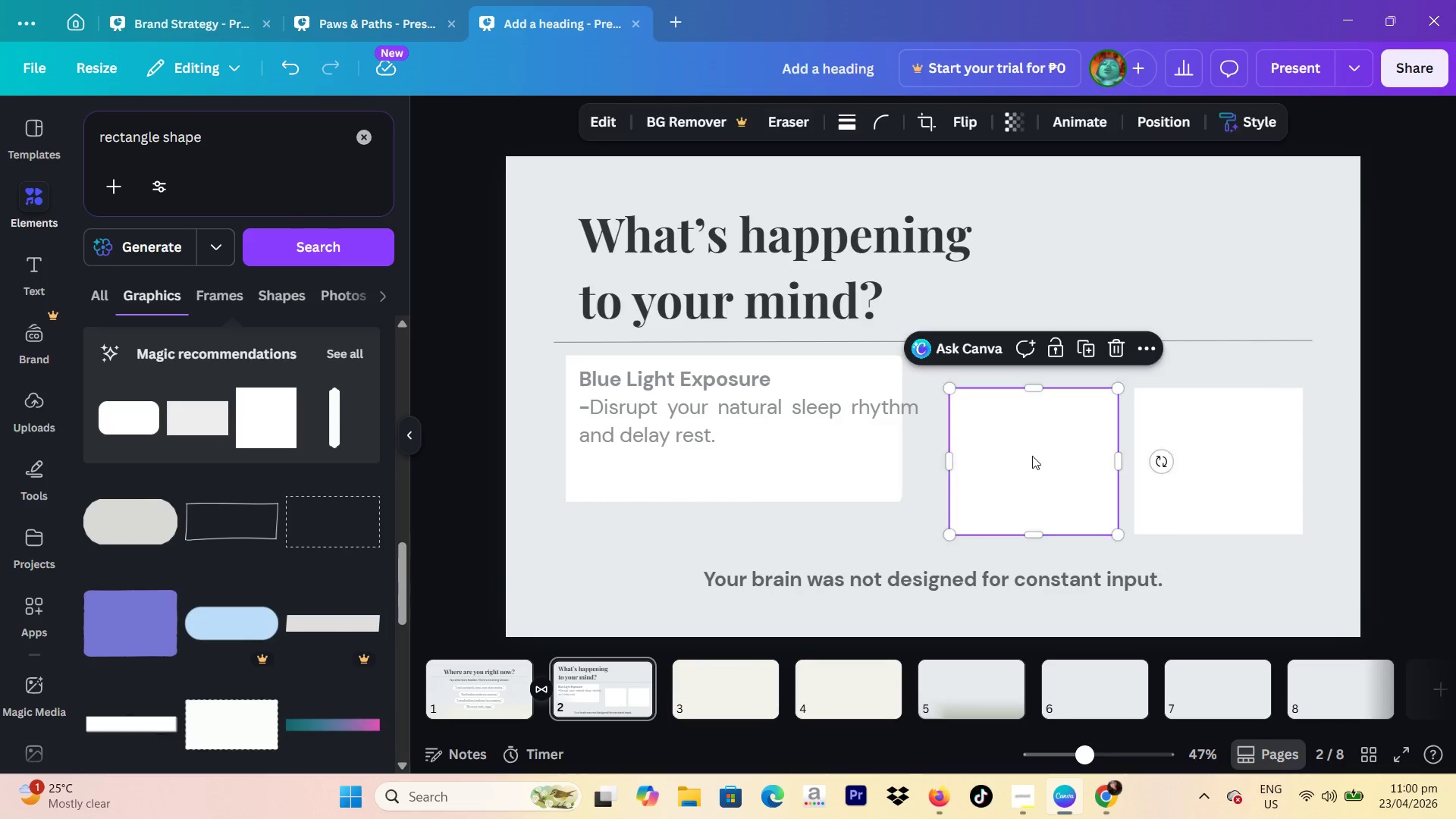 
key(Backspace)
 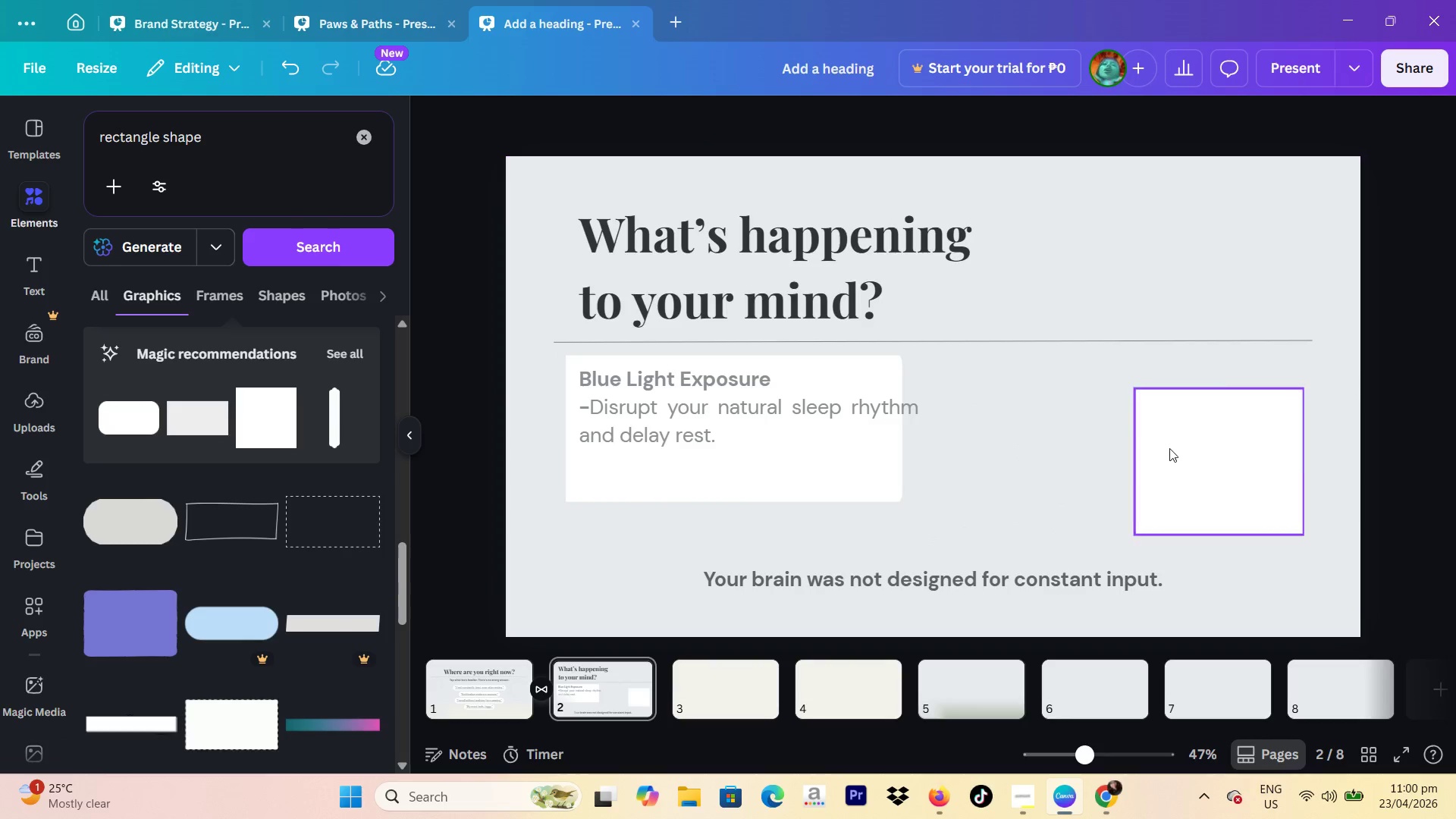 
left_click_drag(start_coordinate=[1169, 448], to_coordinate=[1176, 447])
 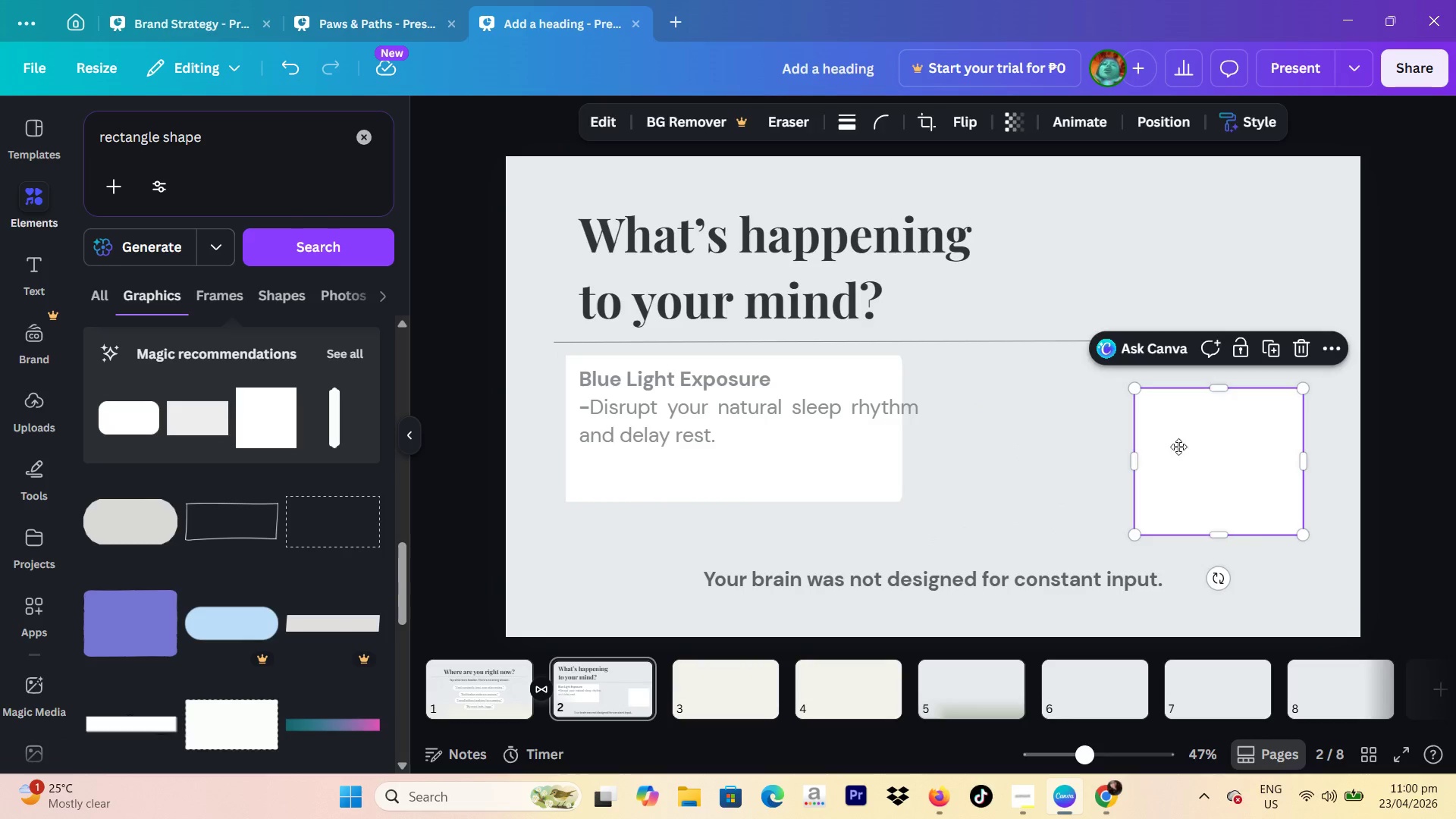 
key(Backspace)
 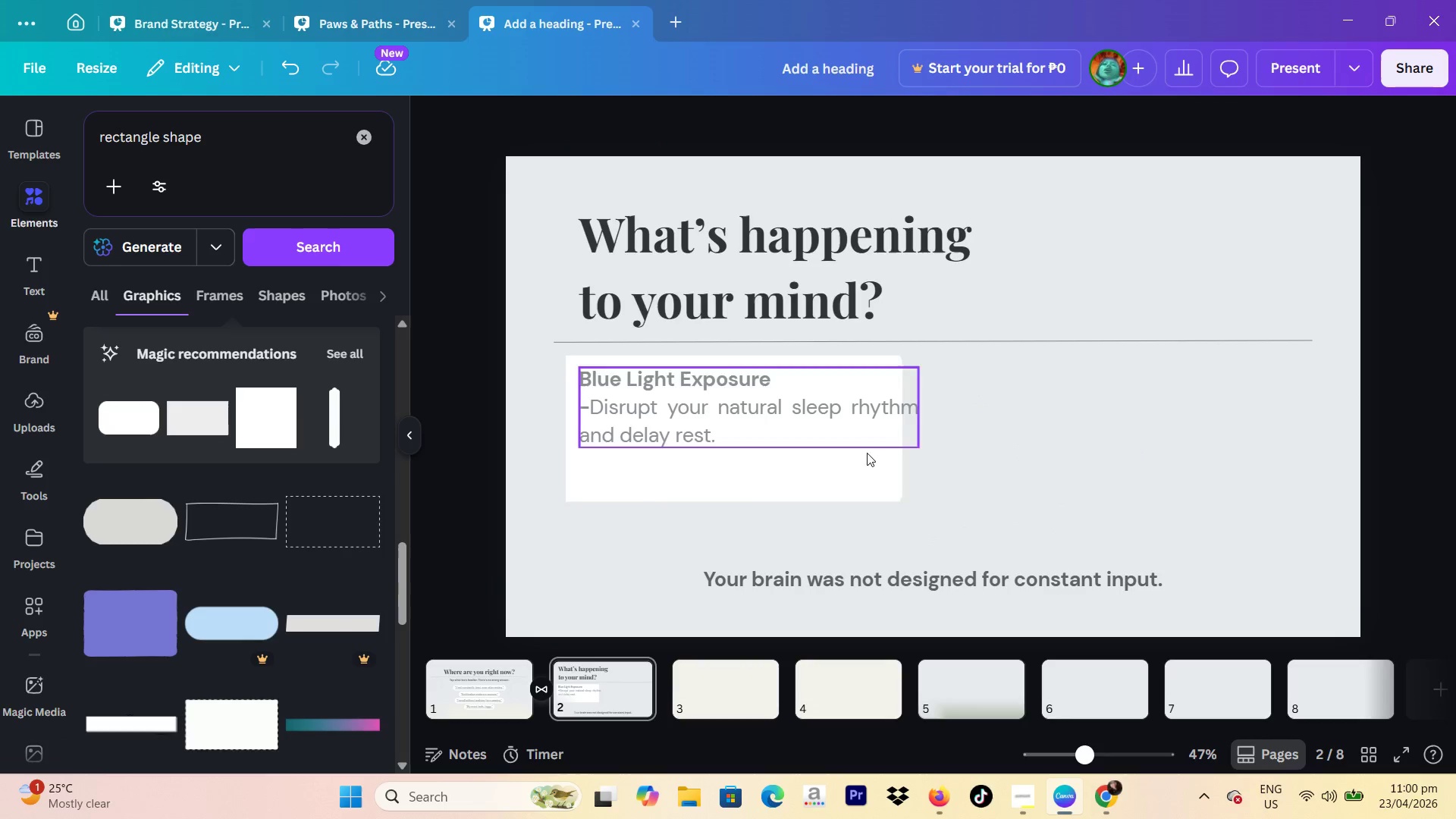 
left_click([861, 454])
 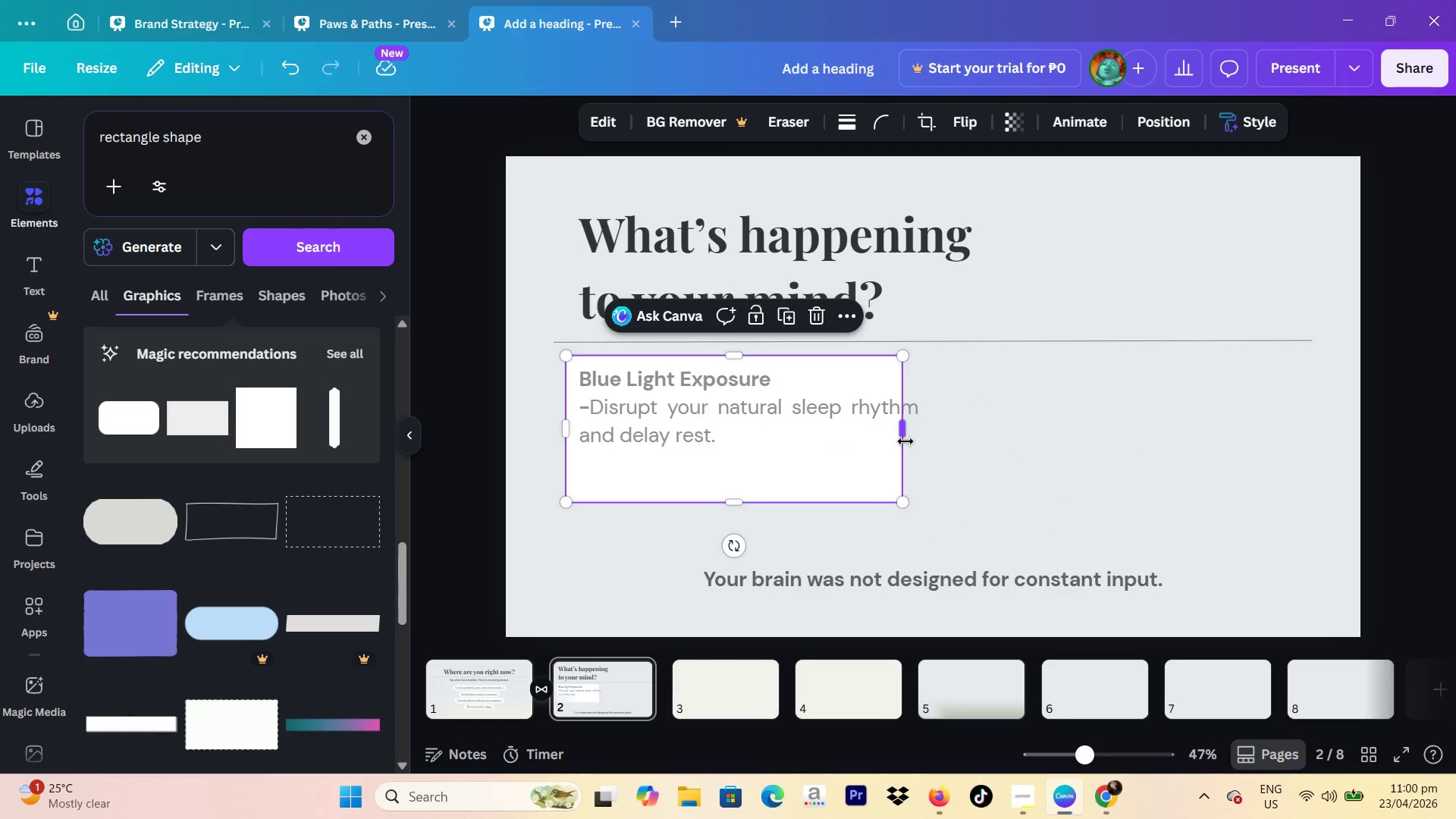 
left_click_drag(start_coordinate=[905, 441], to_coordinate=[933, 435])
 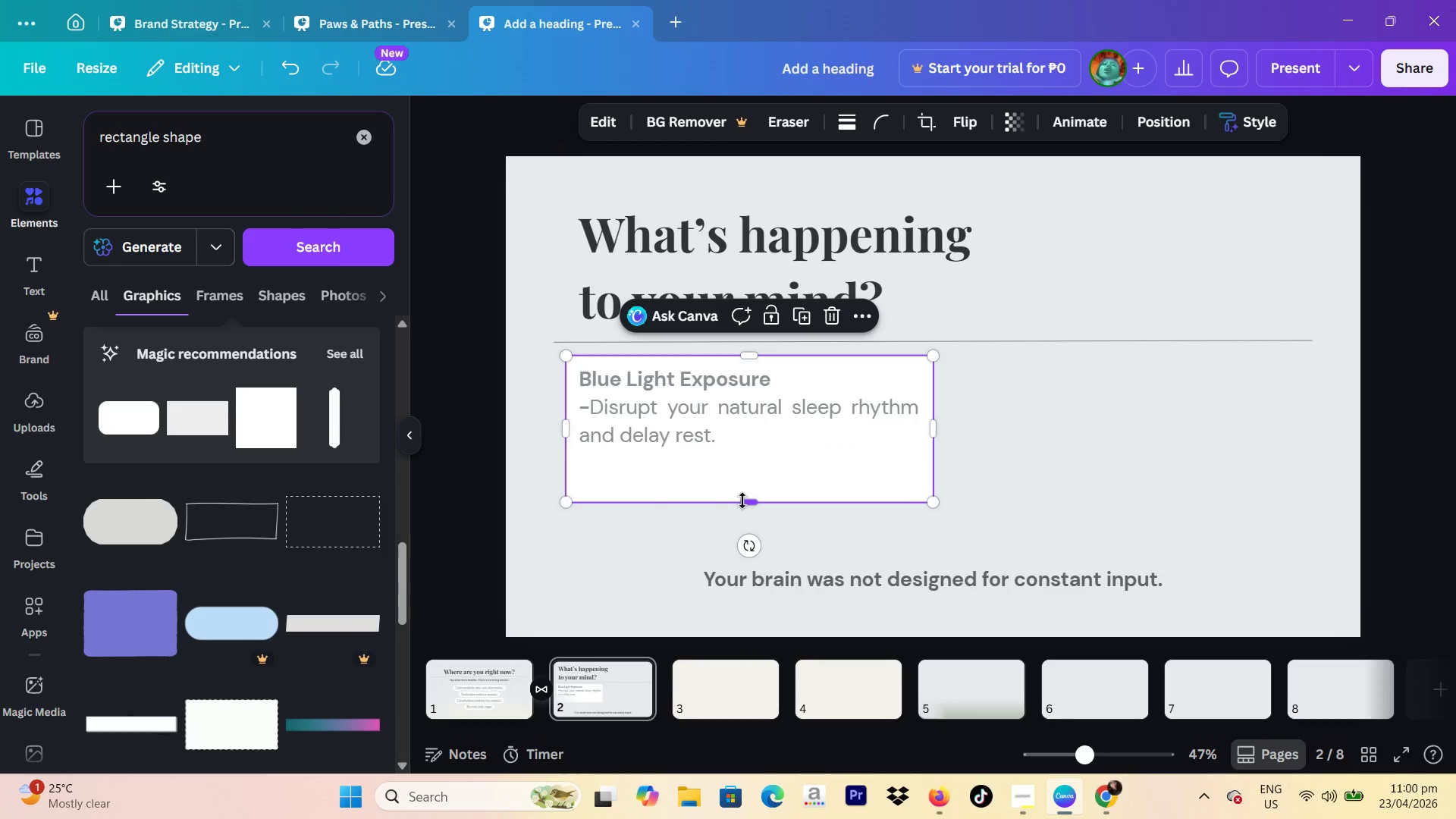 
left_click_drag(start_coordinate=[751, 500], to_coordinate=[752, 465])
 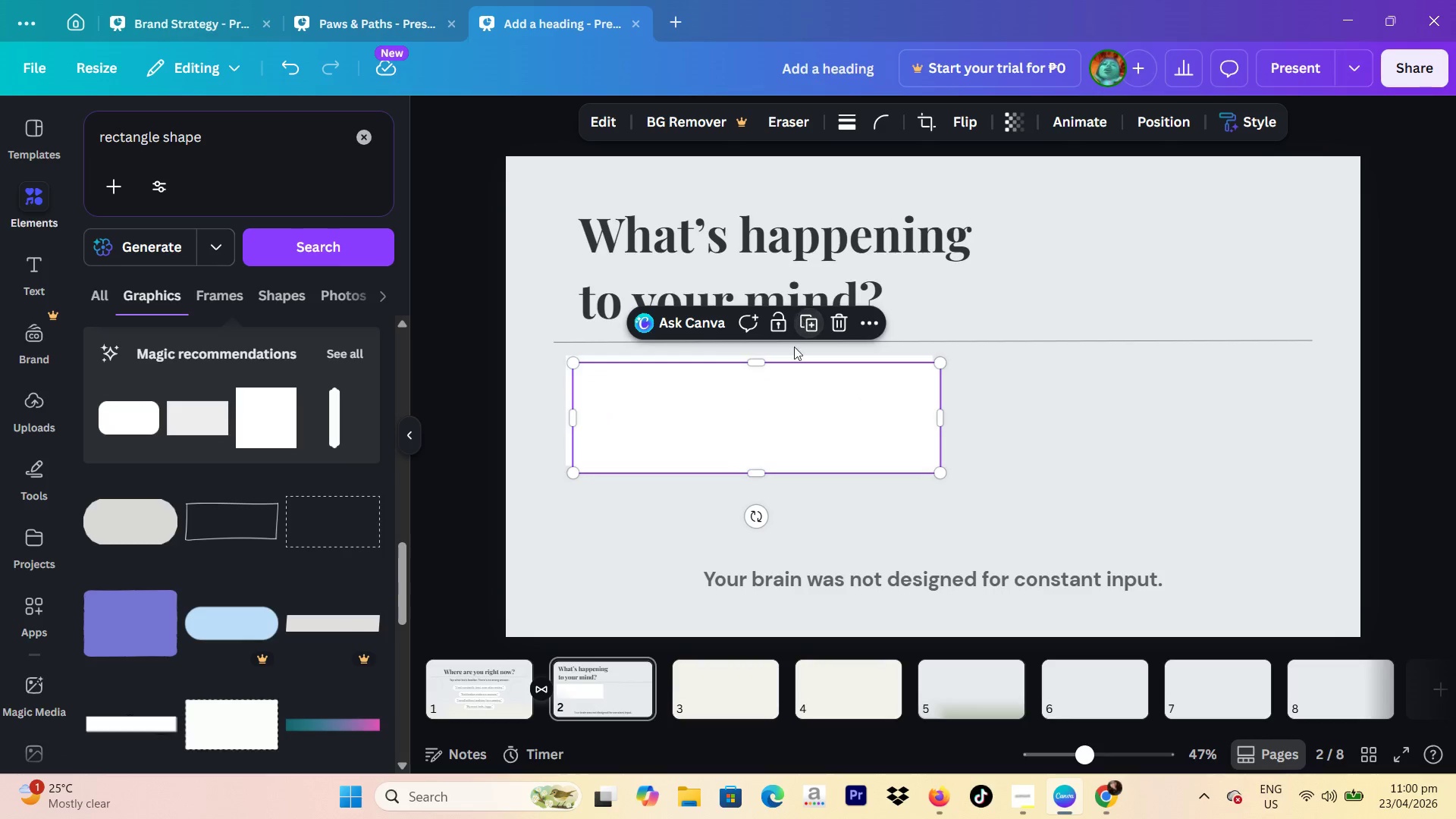 
left_click_drag(start_coordinate=[784, 433], to_coordinate=[771, 549])
 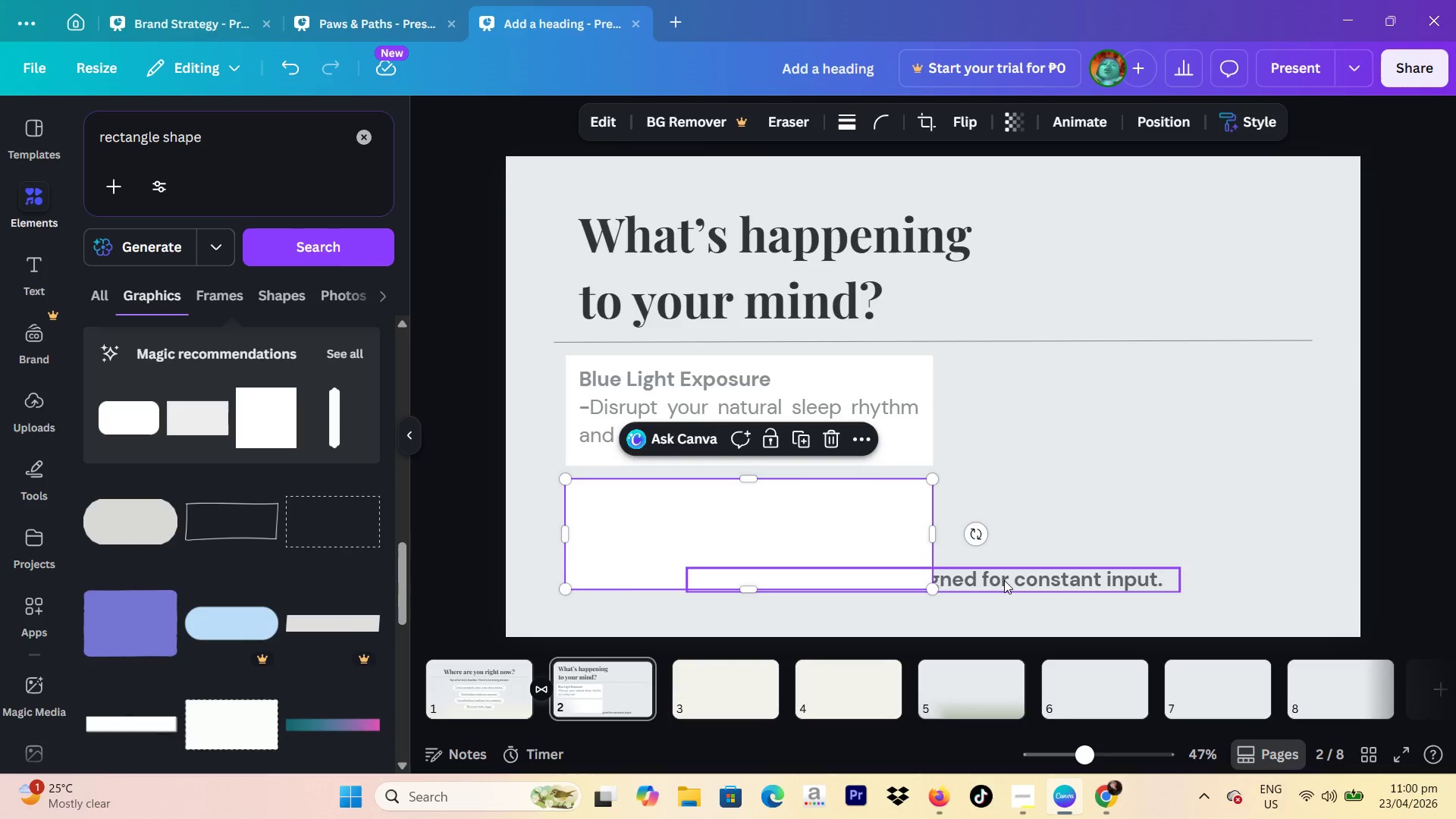 
left_click_drag(start_coordinate=[1004, 580], to_coordinate=[1005, 606])
 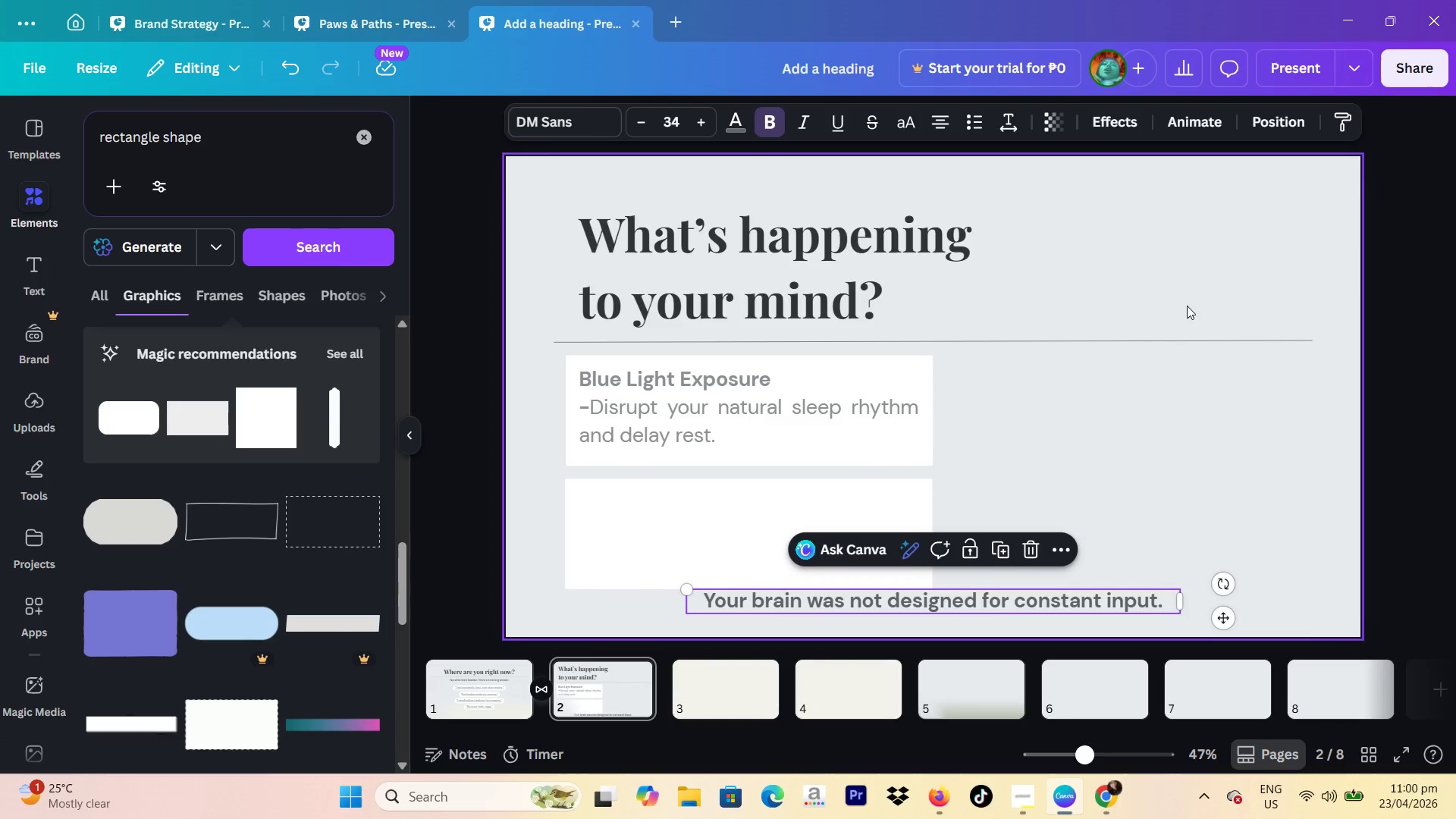 
left_click_drag(start_coordinate=[544, 186], to_coordinate=[794, 540])
 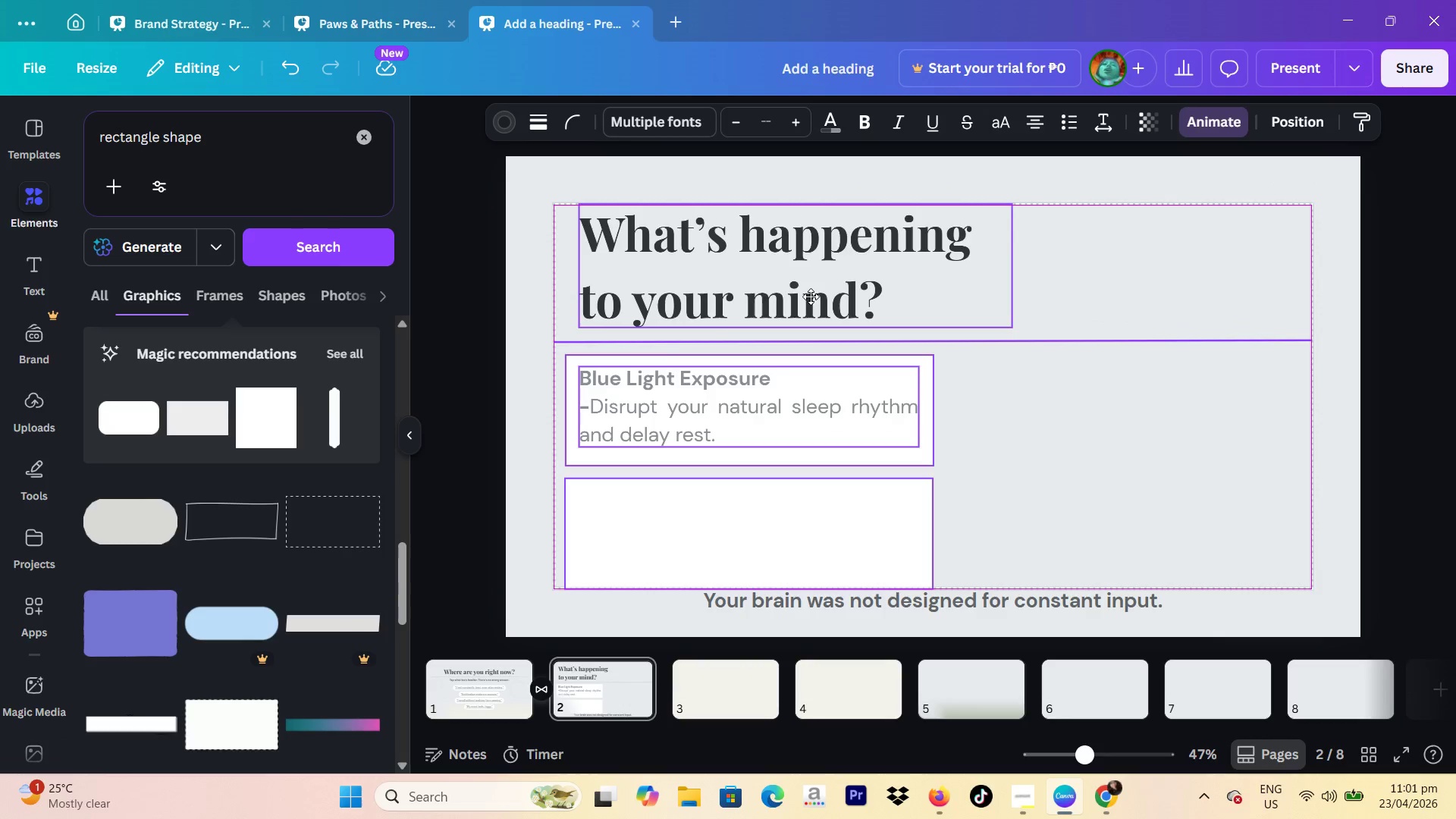 
wait(8.62)
 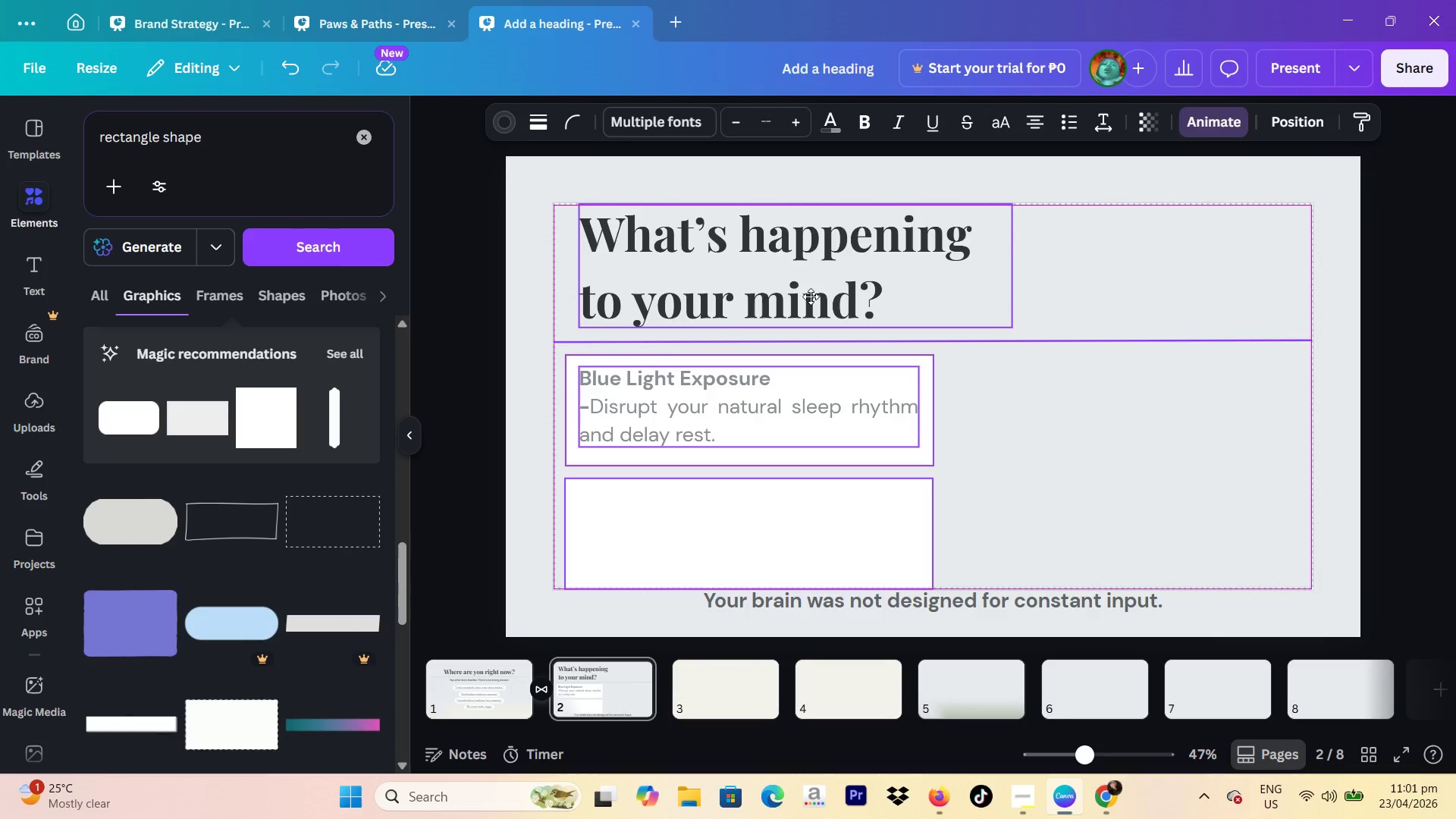 
left_click_drag(start_coordinate=[937, 601], to_coordinate=[934, 606])
 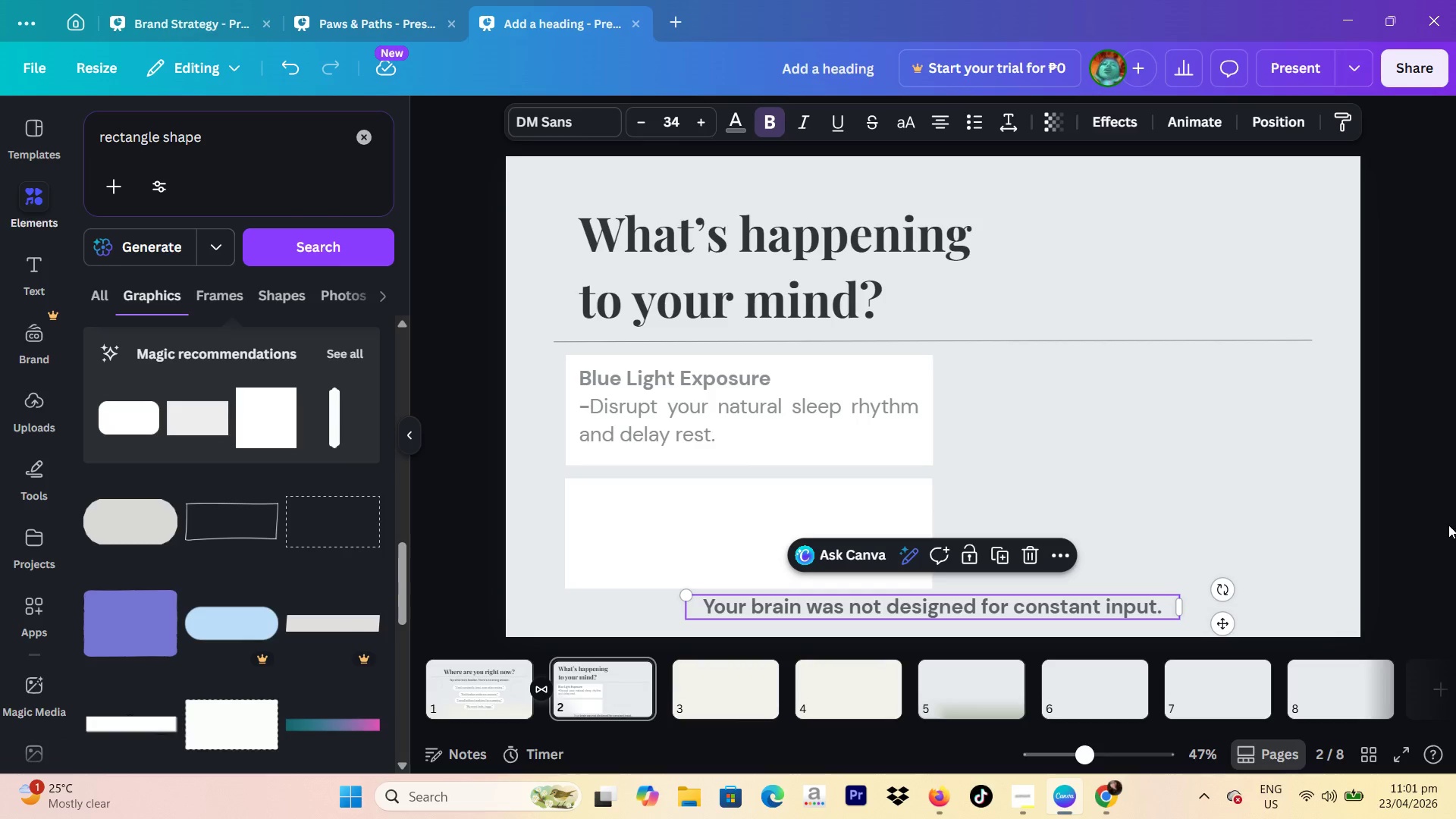 
left_click([1448, 524])
 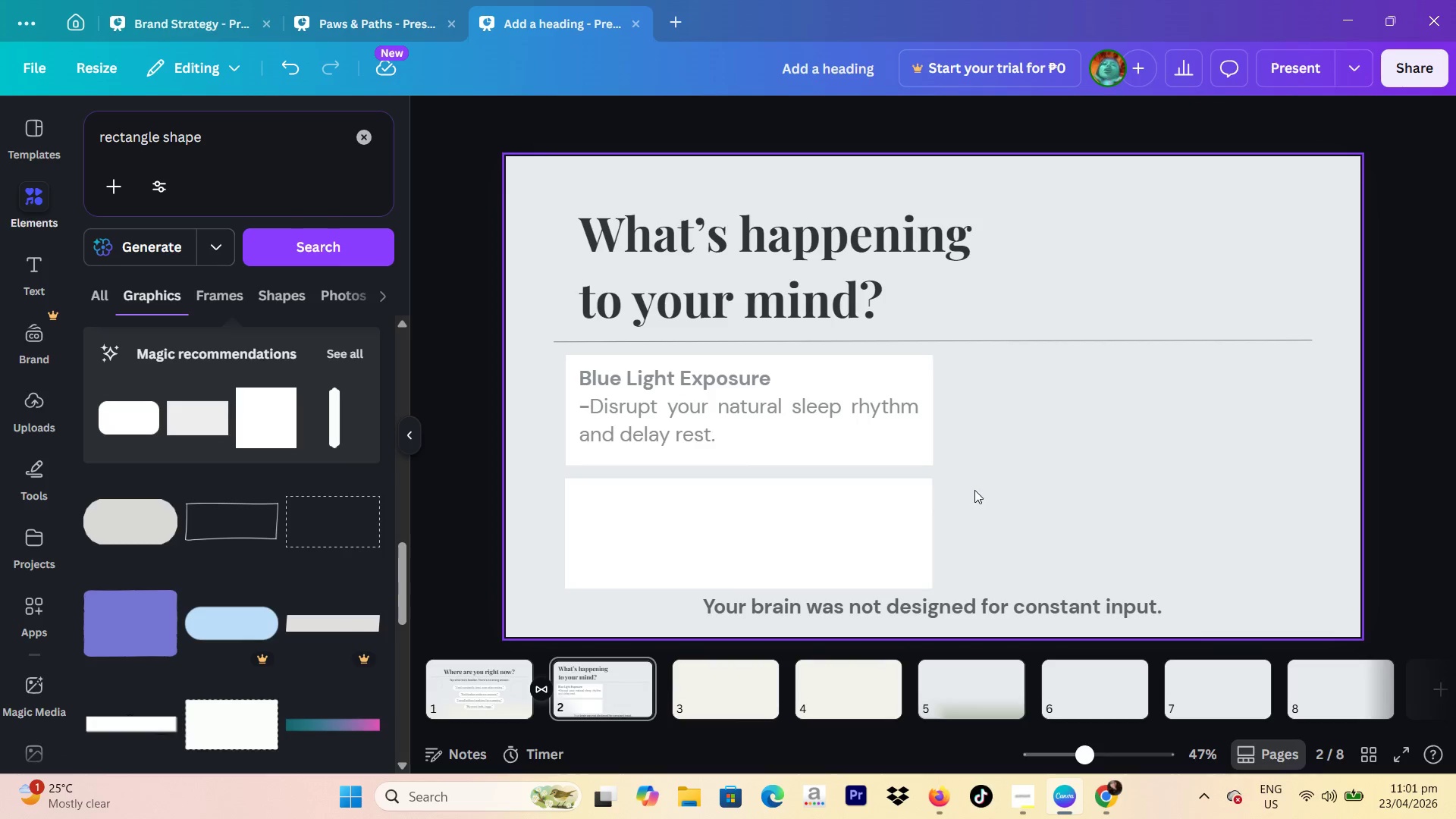 
left_click_drag(start_coordinate=[999, 389], to_coordinate=[720, 518])
 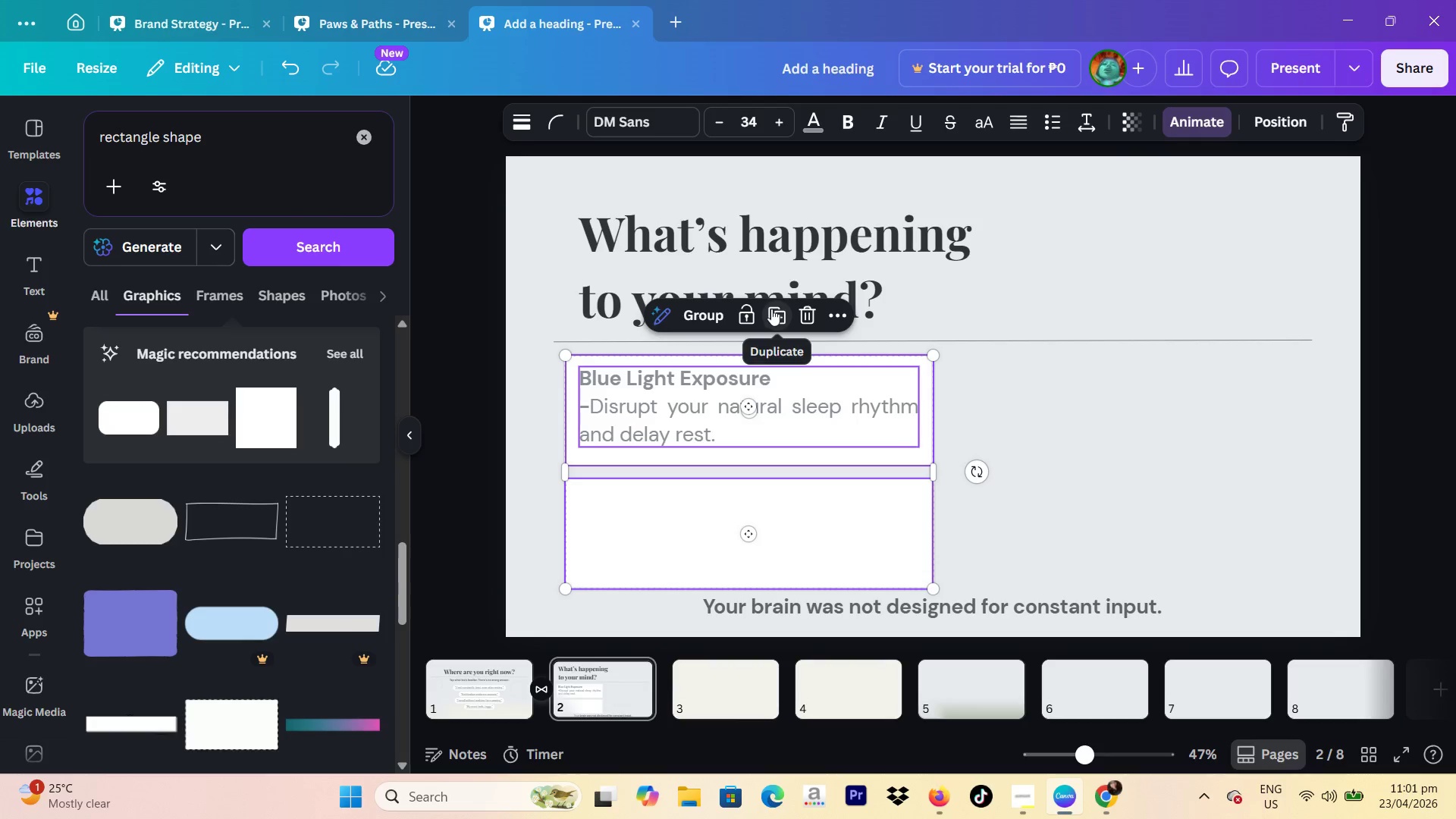 
left_click([771, 309])
 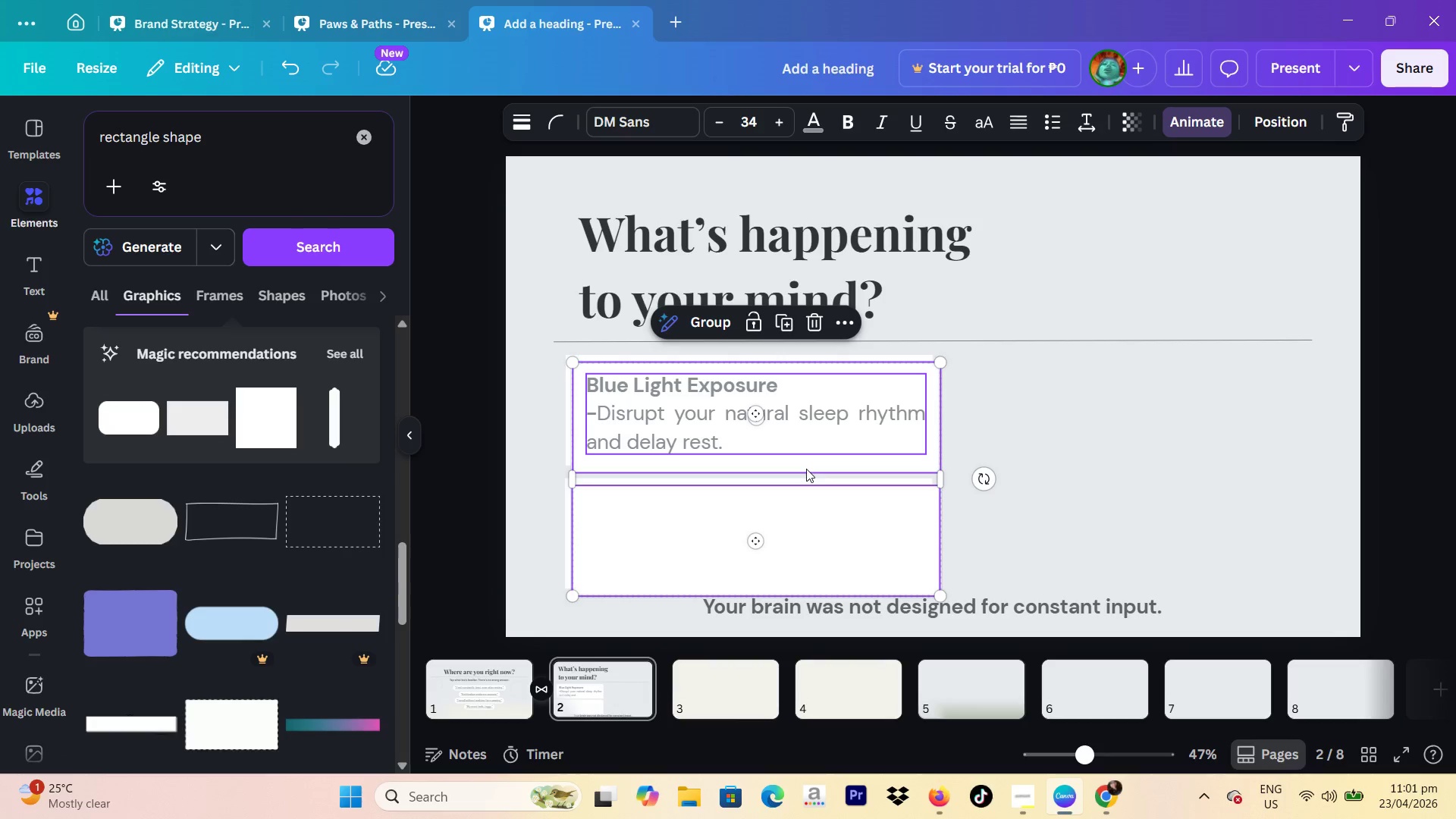 
left_click_drag(start_coordinate=[814, 451], to_coordinate=[1187, 446])
 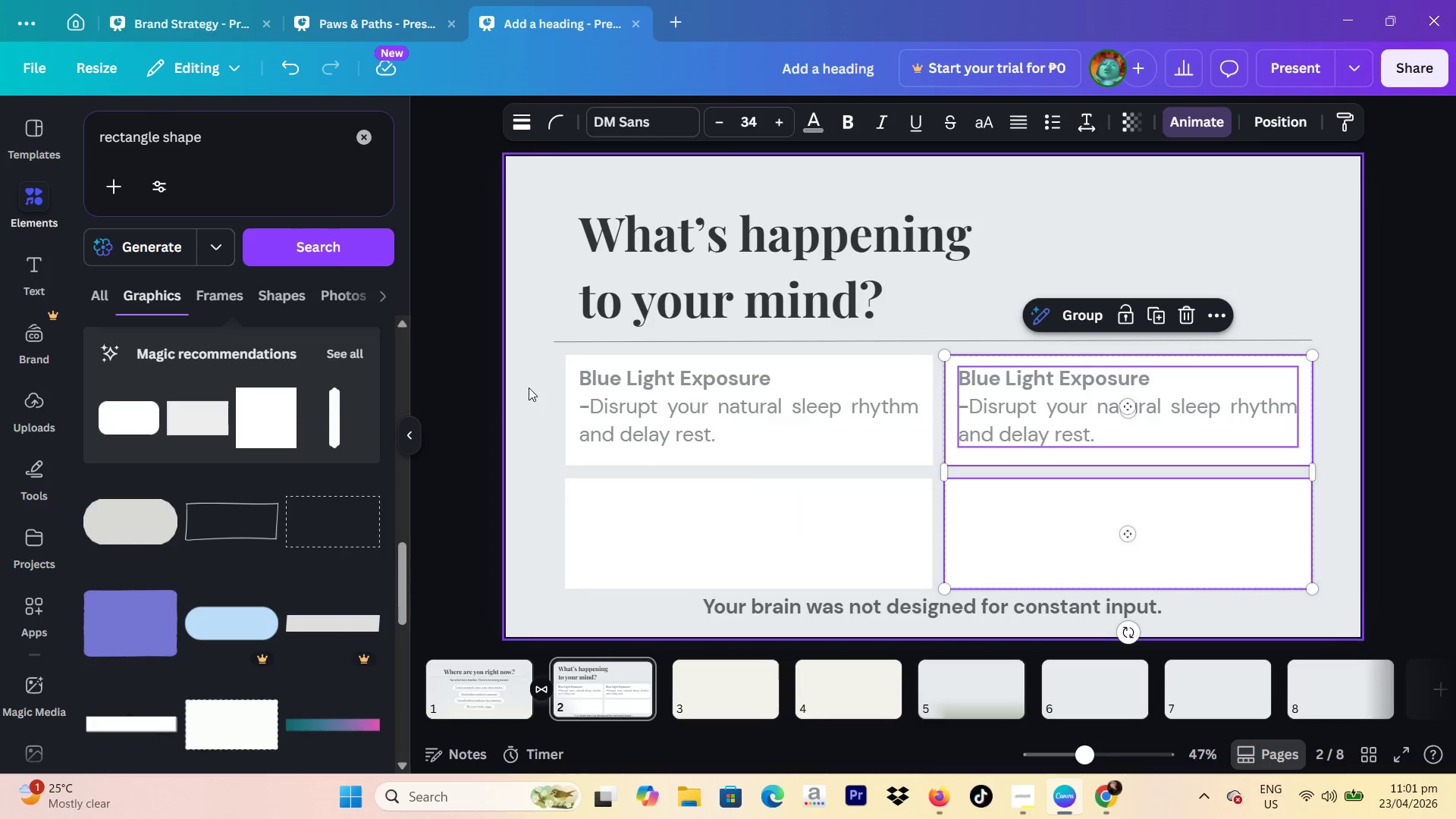 
left_click_drag(start_coordinate=[531, 387], to_coordinate=[695, 503])
 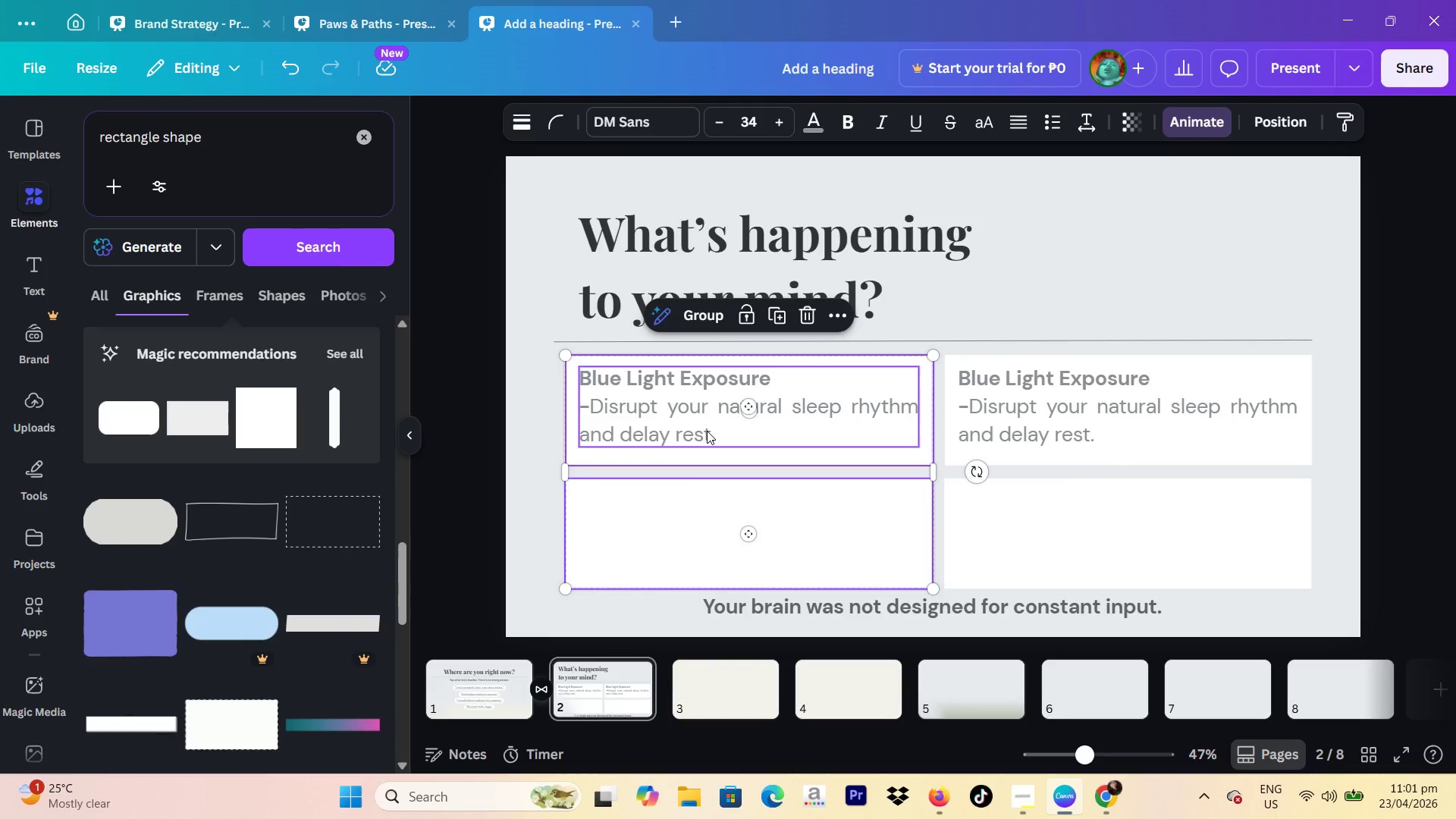 
left_click_drag(start_coordinate=[707, 431], to_coordinate=[695, 431])
 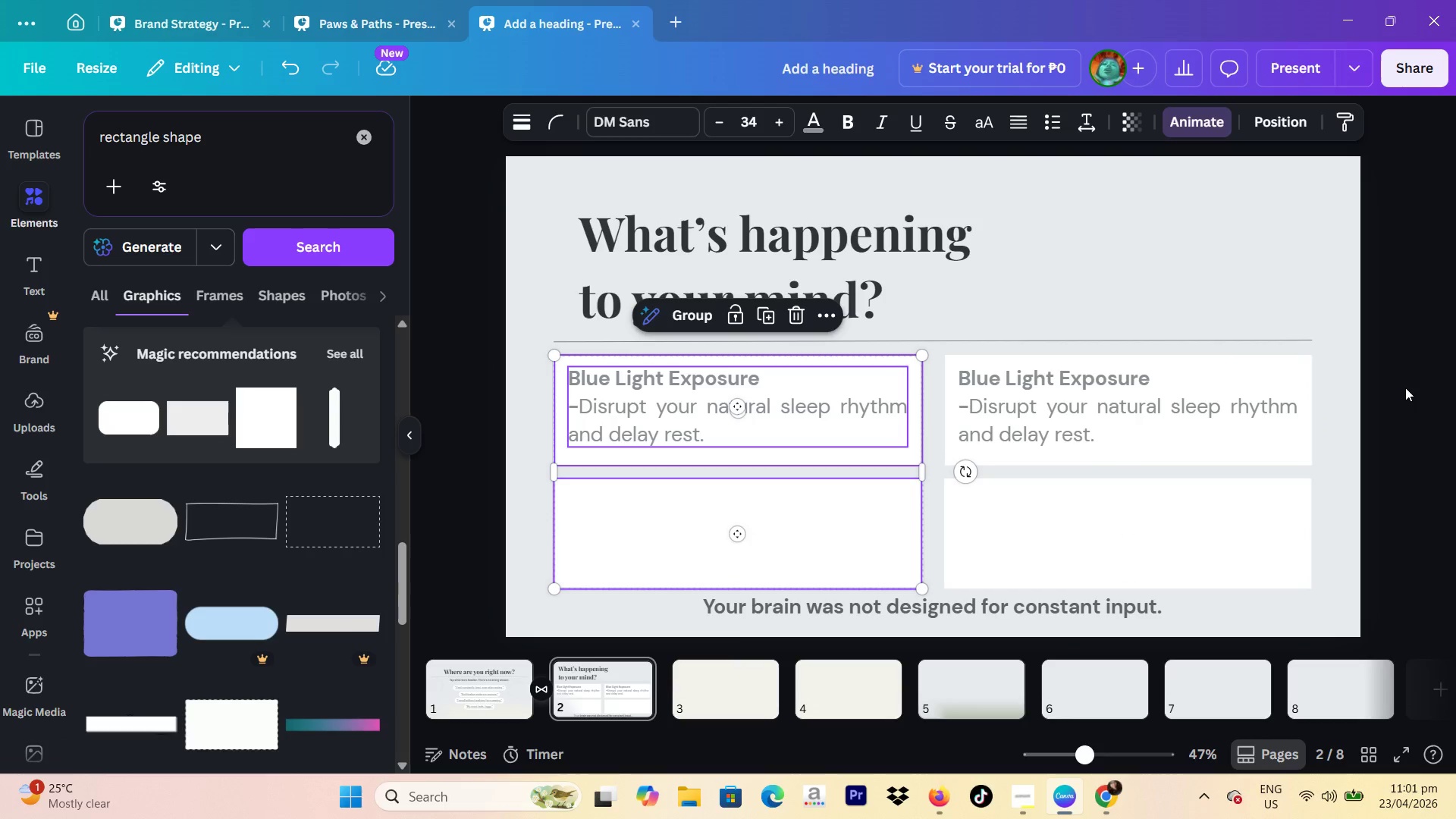 
left_click([1405, 388])
 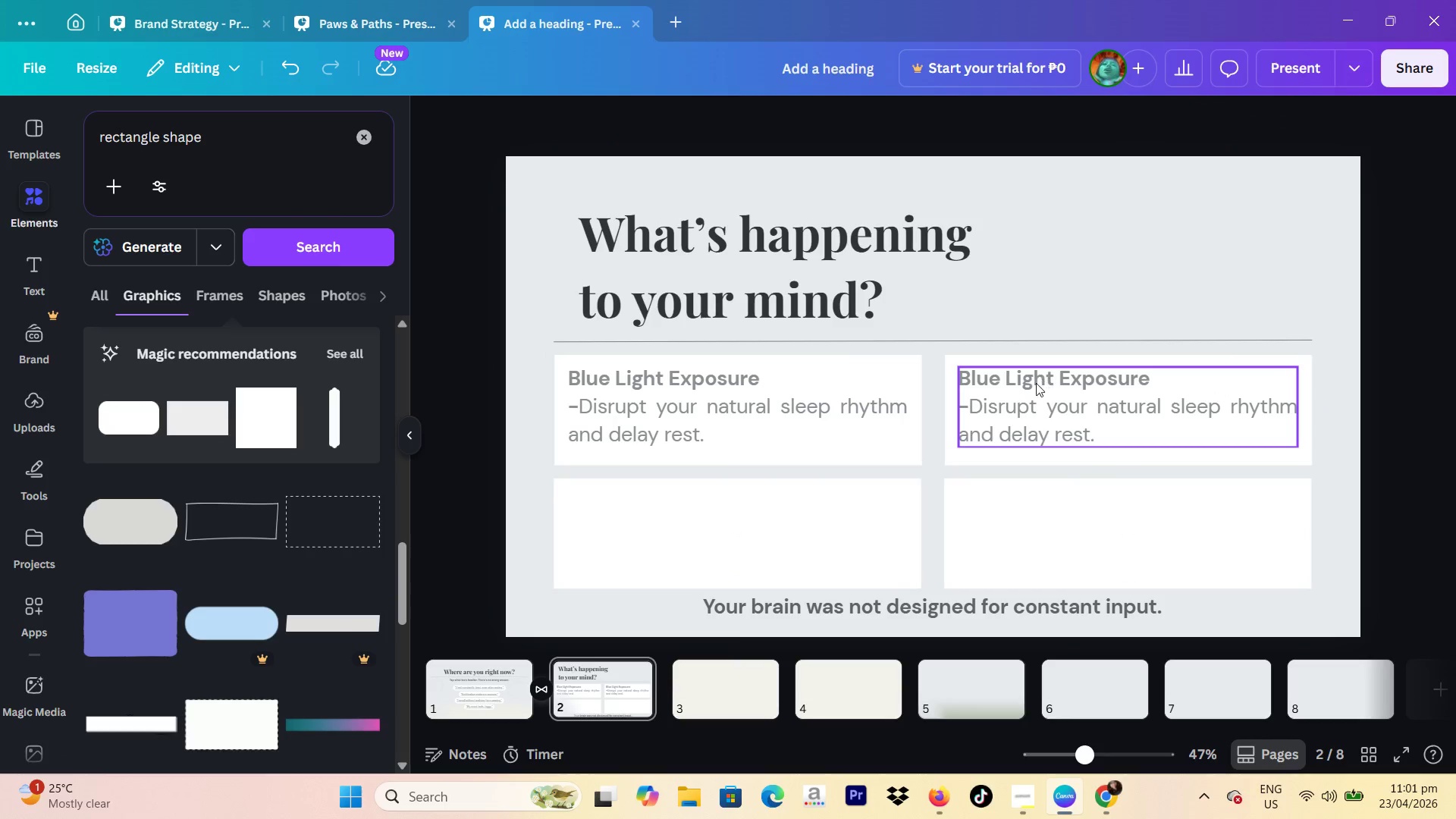 
left_click([1031, 394])
 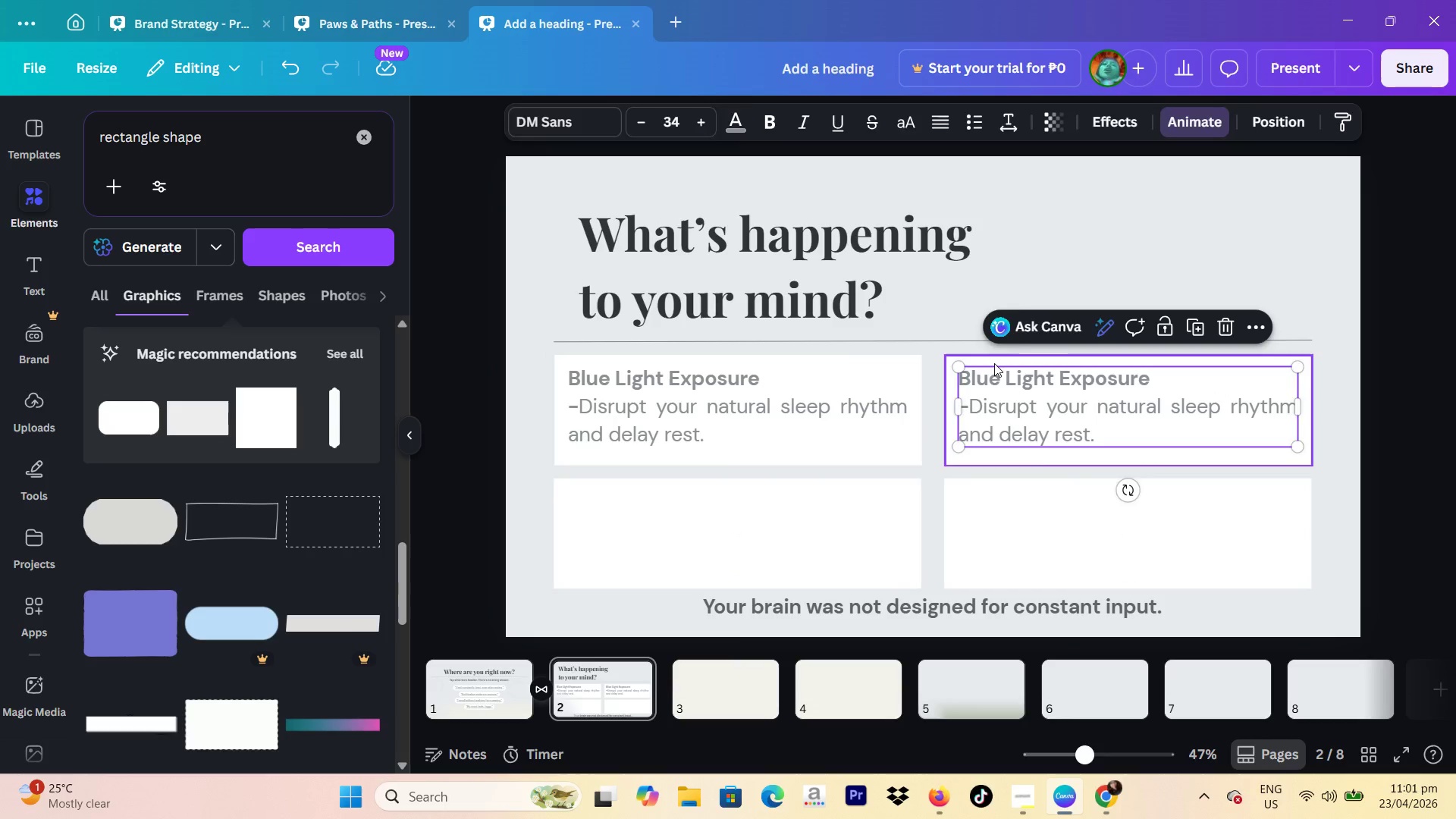 
left_click([994, 363])
 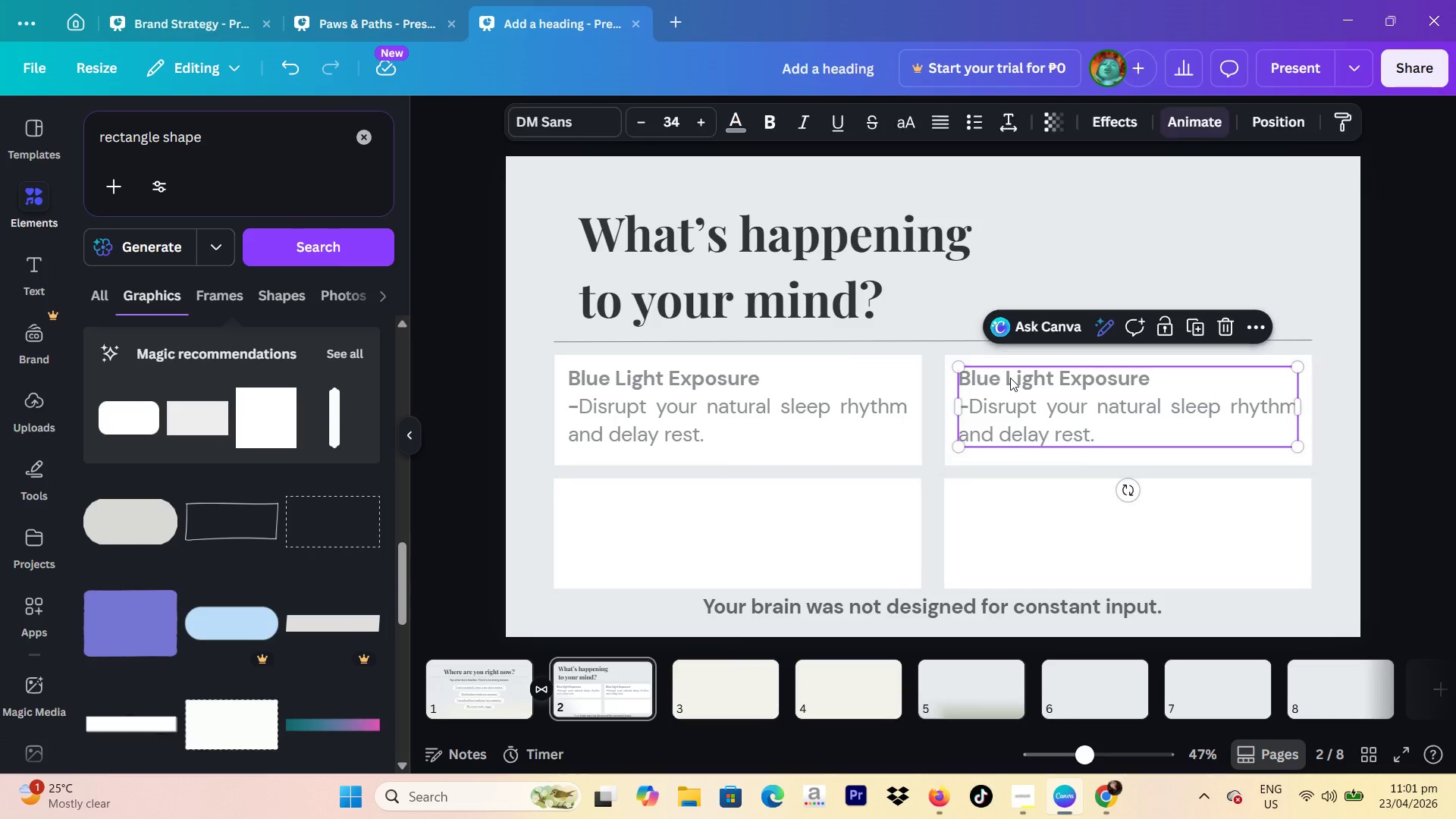 
triple_click([1010, 378])
 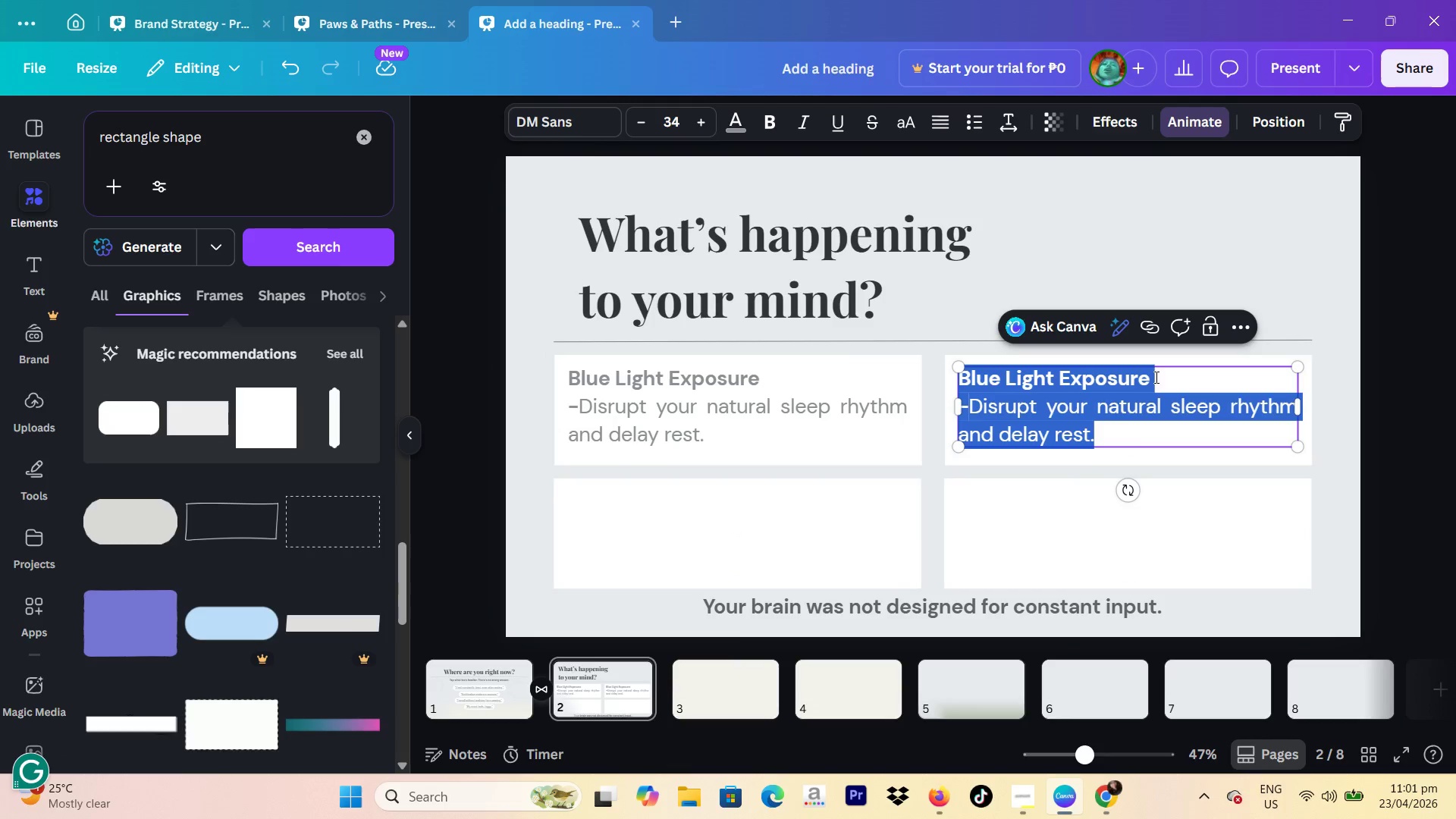 
left_click([1159, 376])
 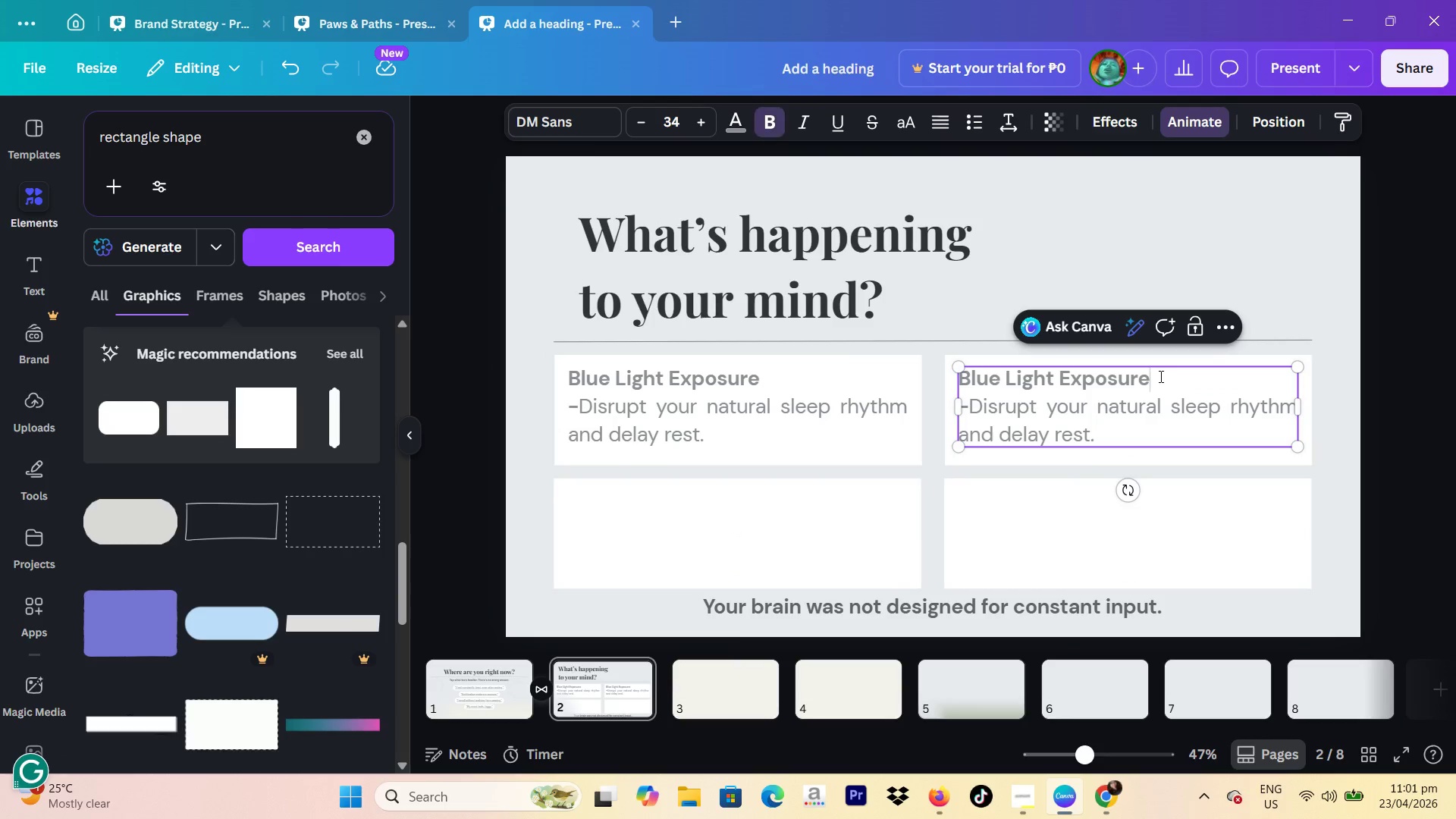 
left_click_drag(start_coordinate=[1159, 376], to_coordinate=[955, 371])
 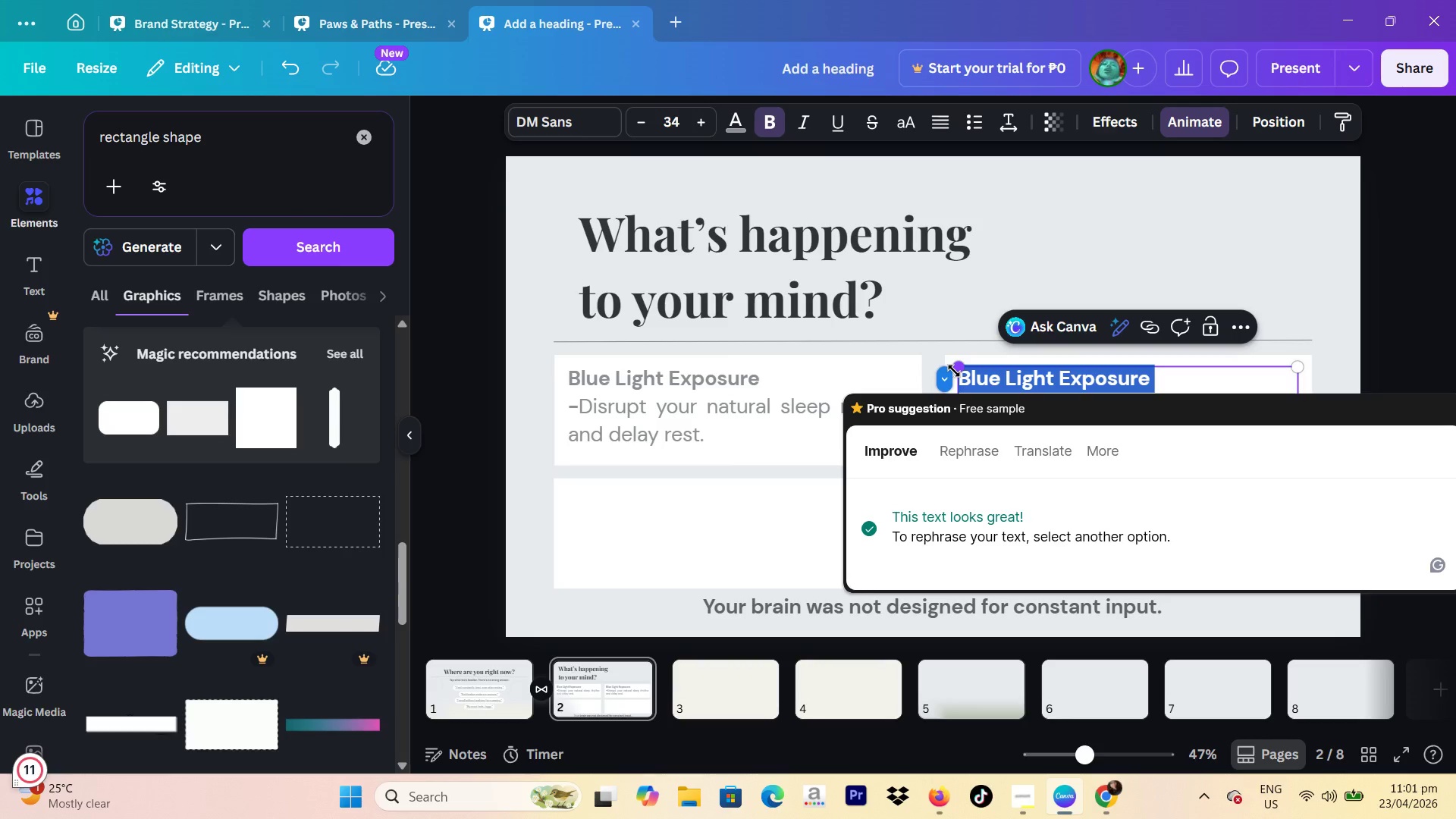 
wait(9.25)
 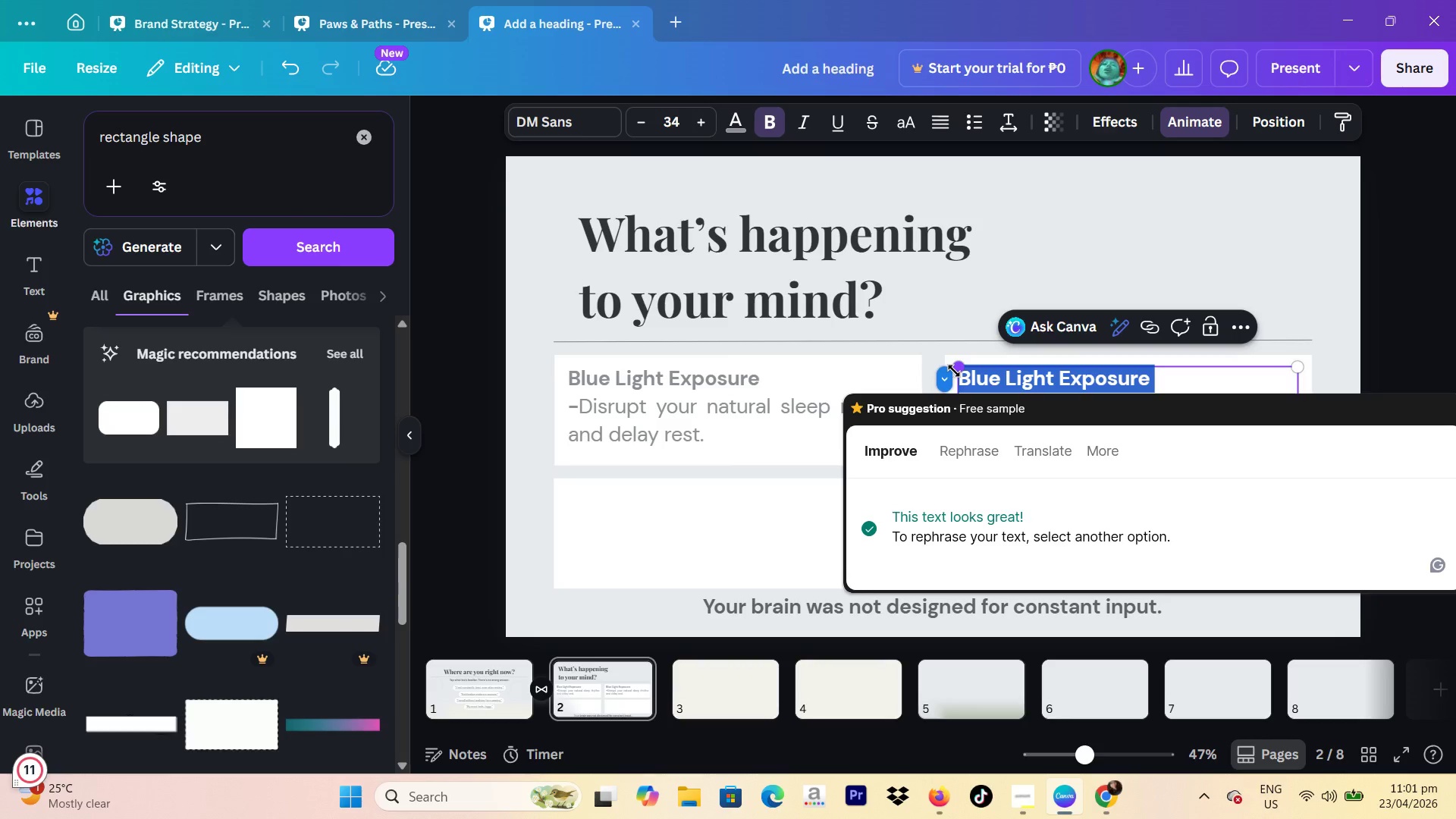 
mouse_move([878, 271])
 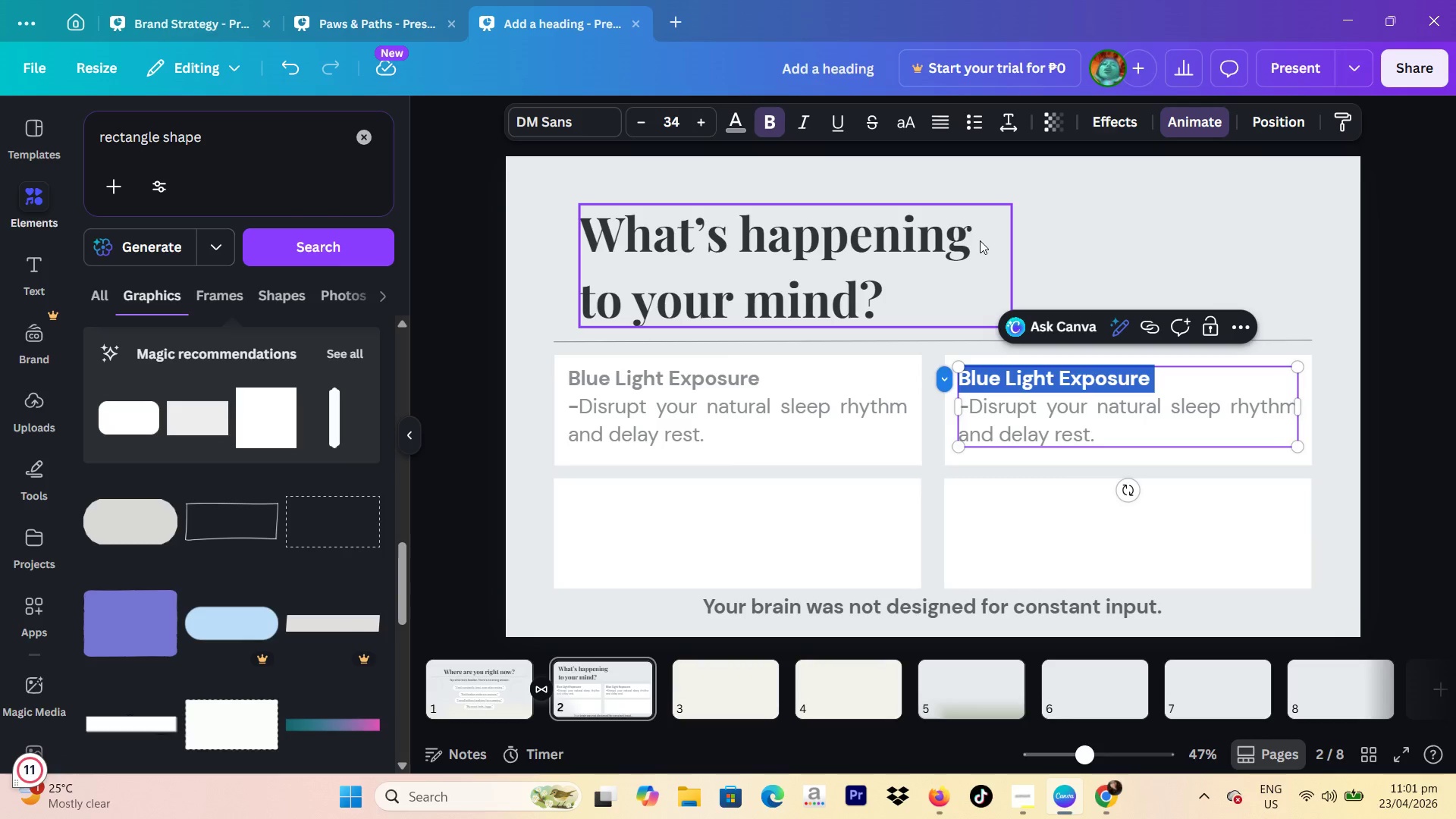 
wait(8.85)
 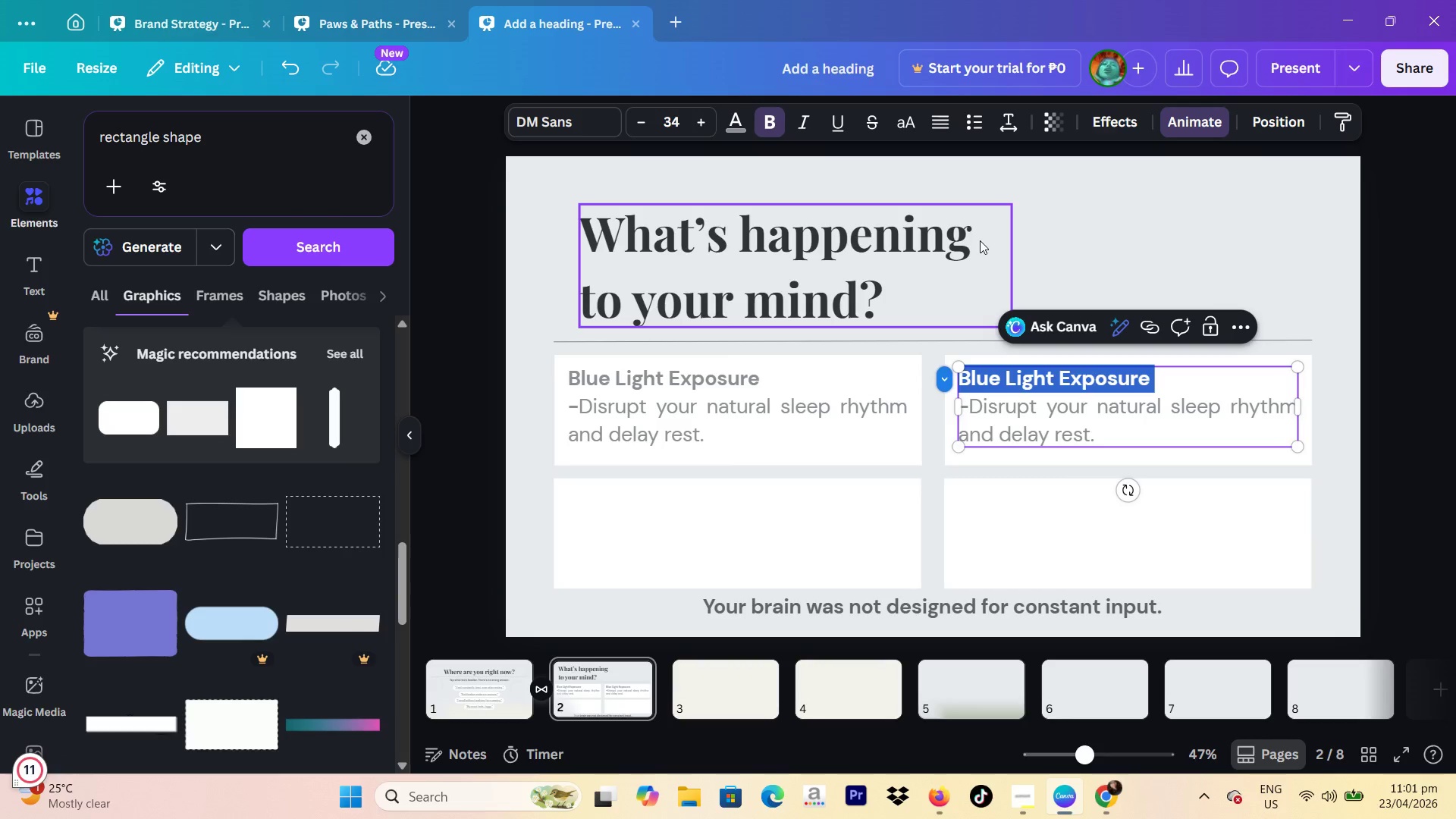 
left_click([1026, 808])
 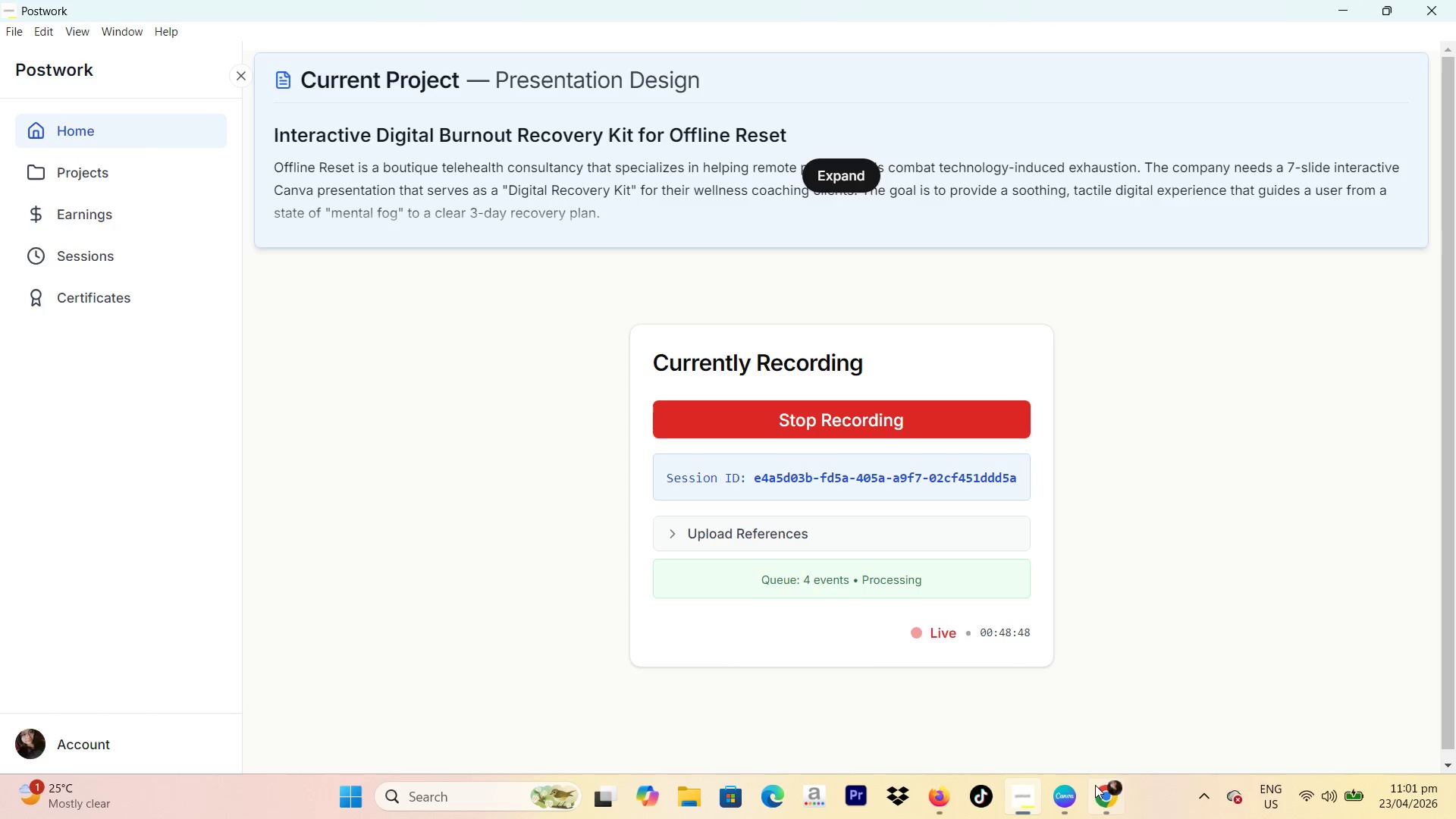 
left_click([1062, 805])
 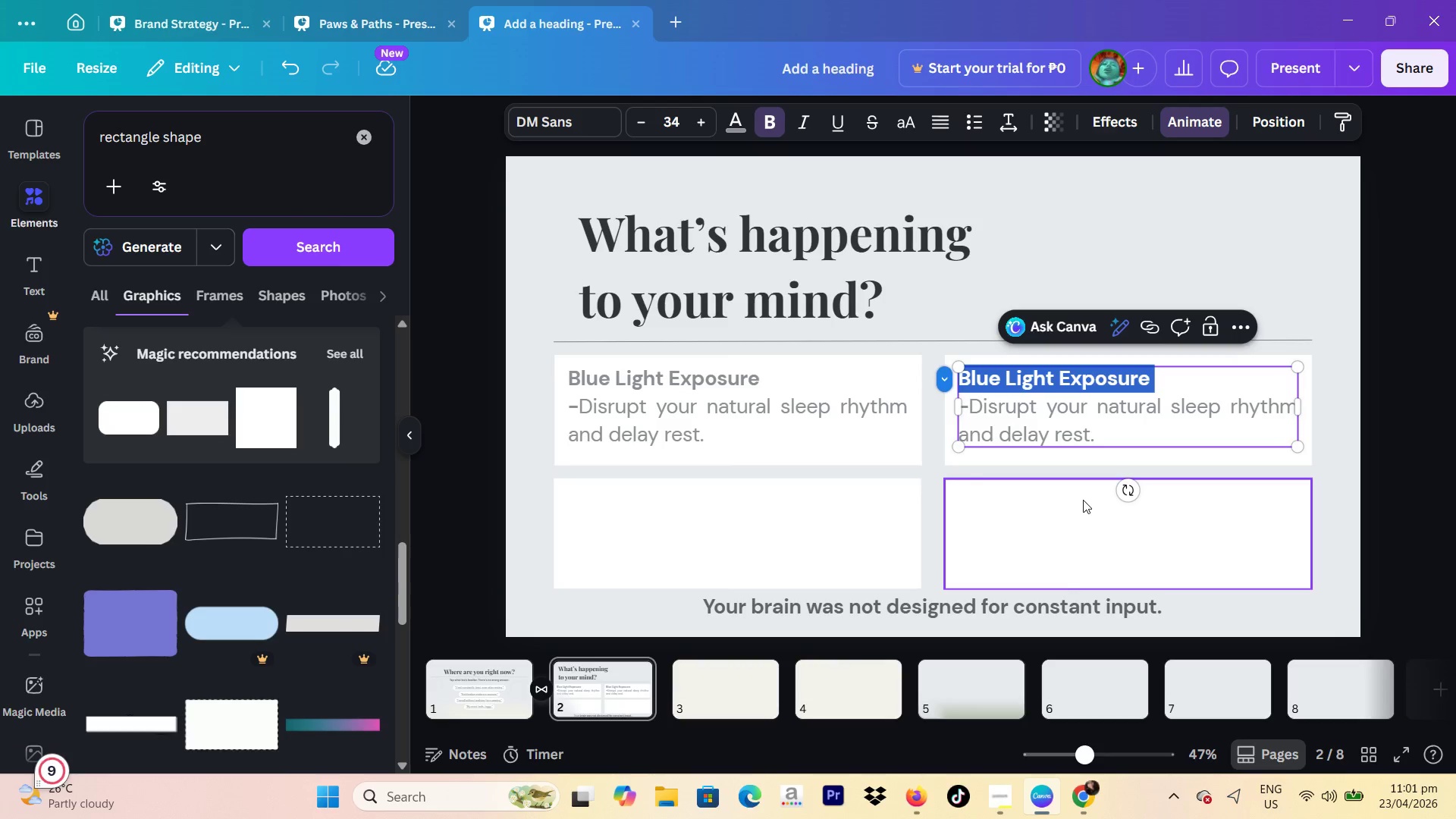 
wait(6.5)
 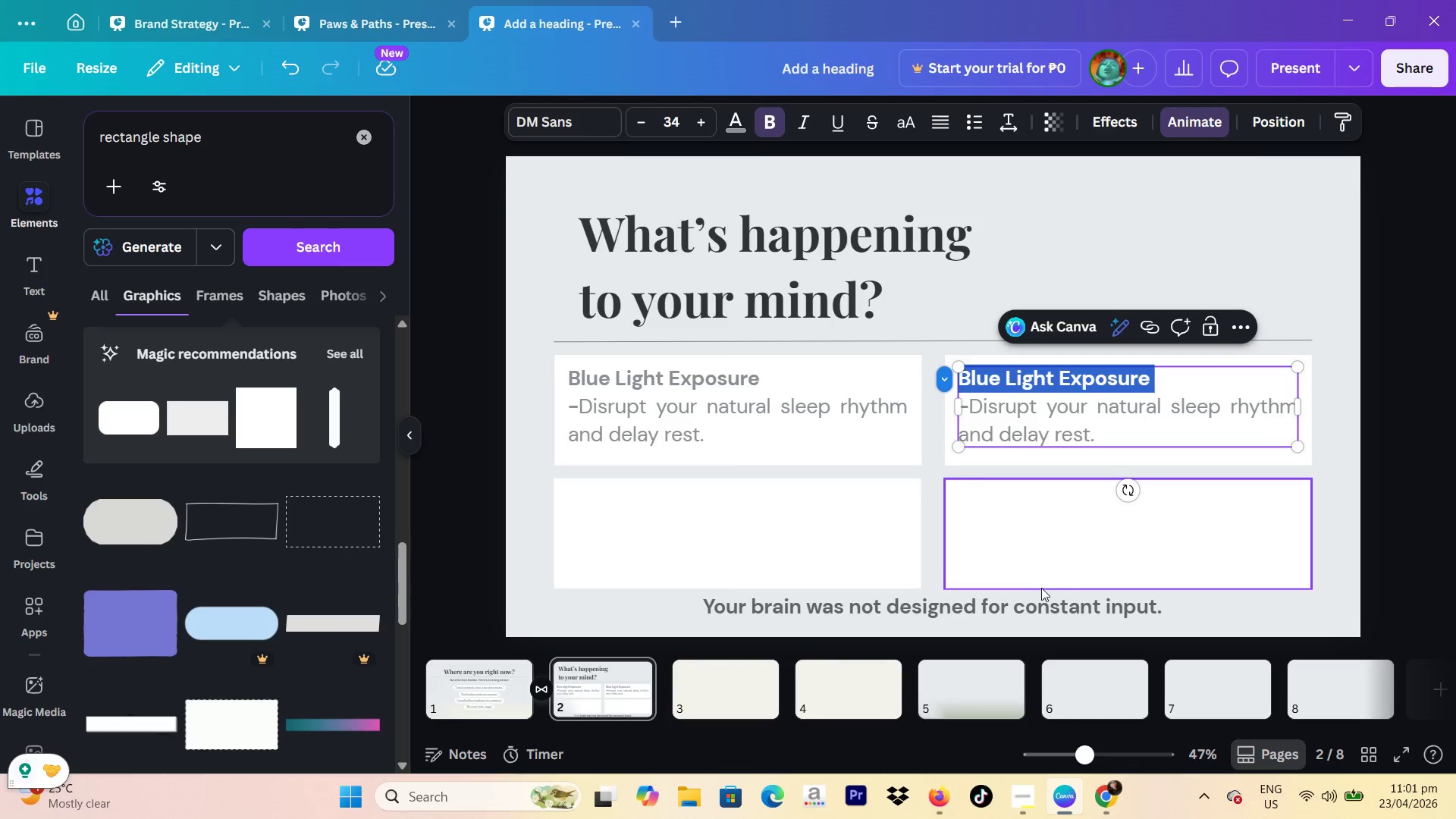 
type(Constant Notification)
 